 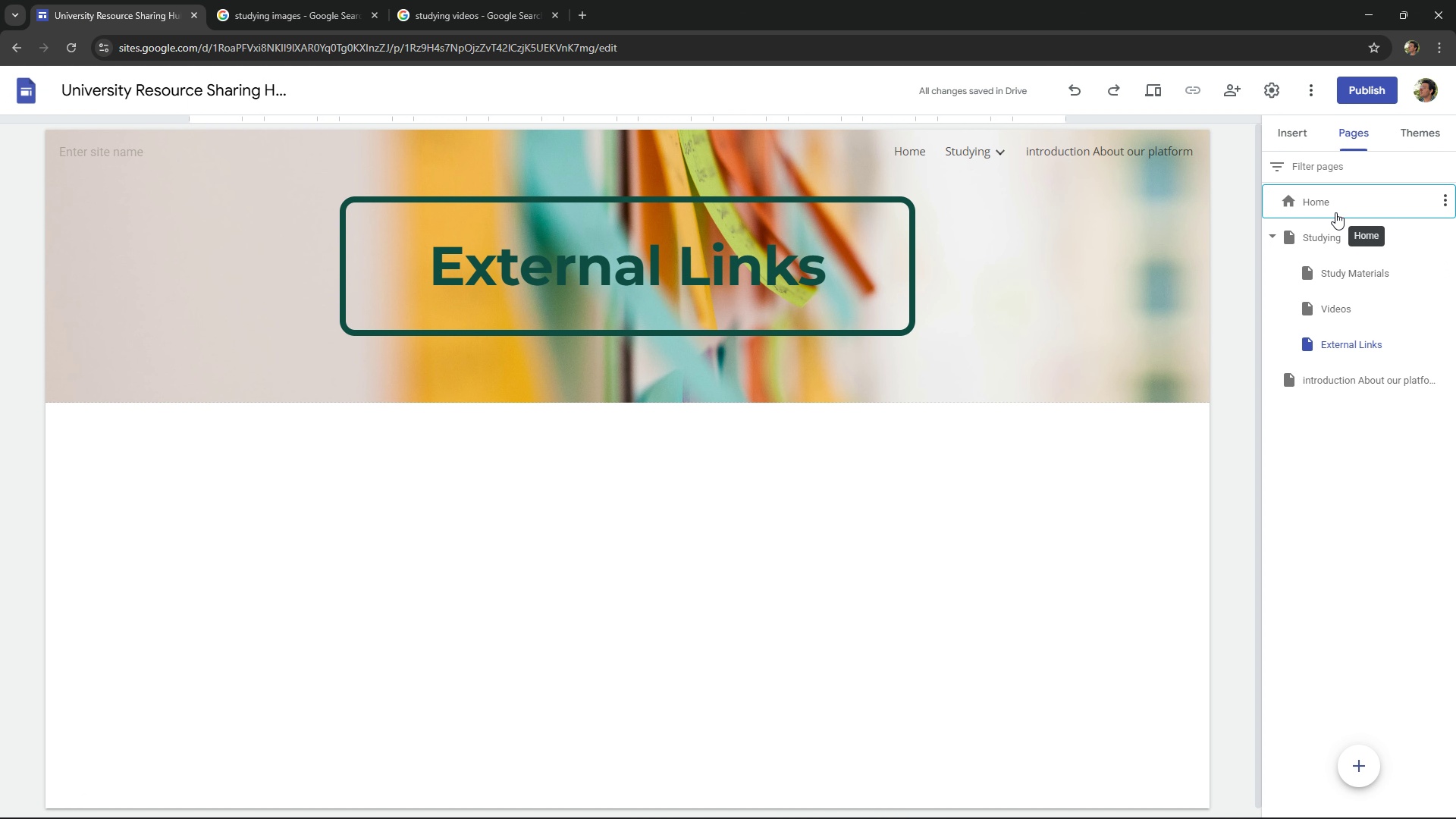 
left_click([1310, 202])
 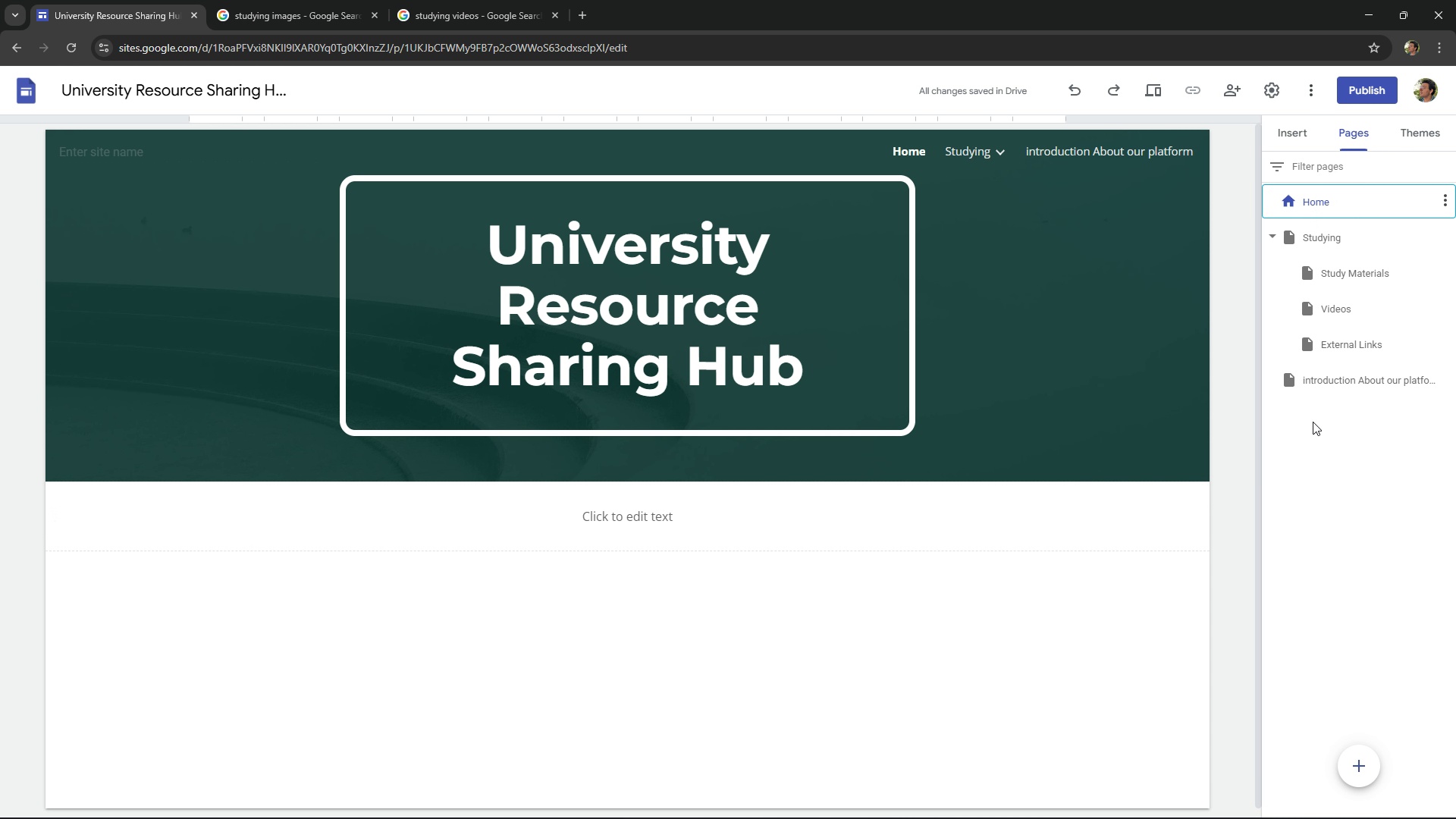 
left_click([1375, 388])
 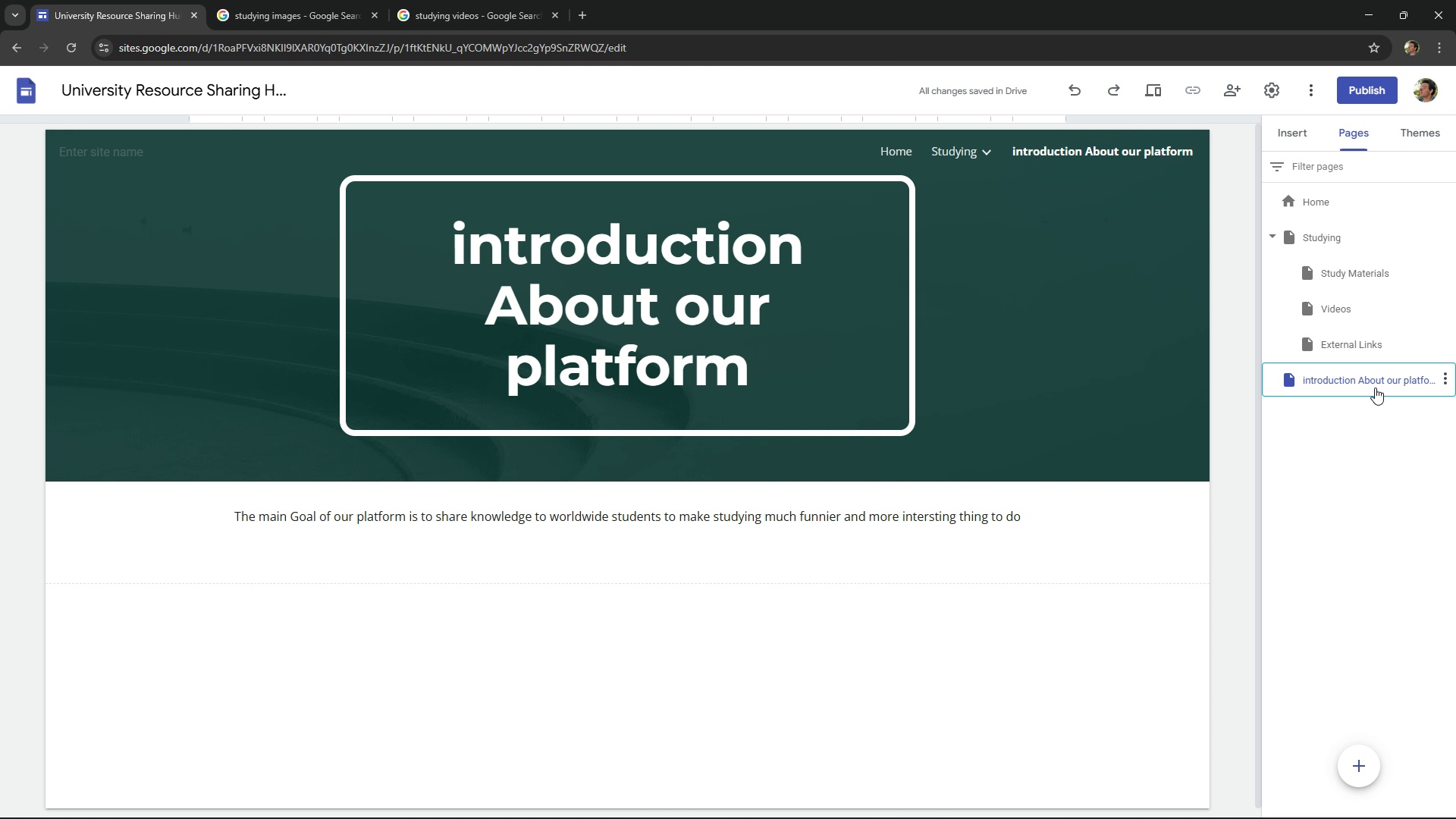 
left_click_drag(start_coordinate=[1375, 388], to_coordinate=[1391, 225])
 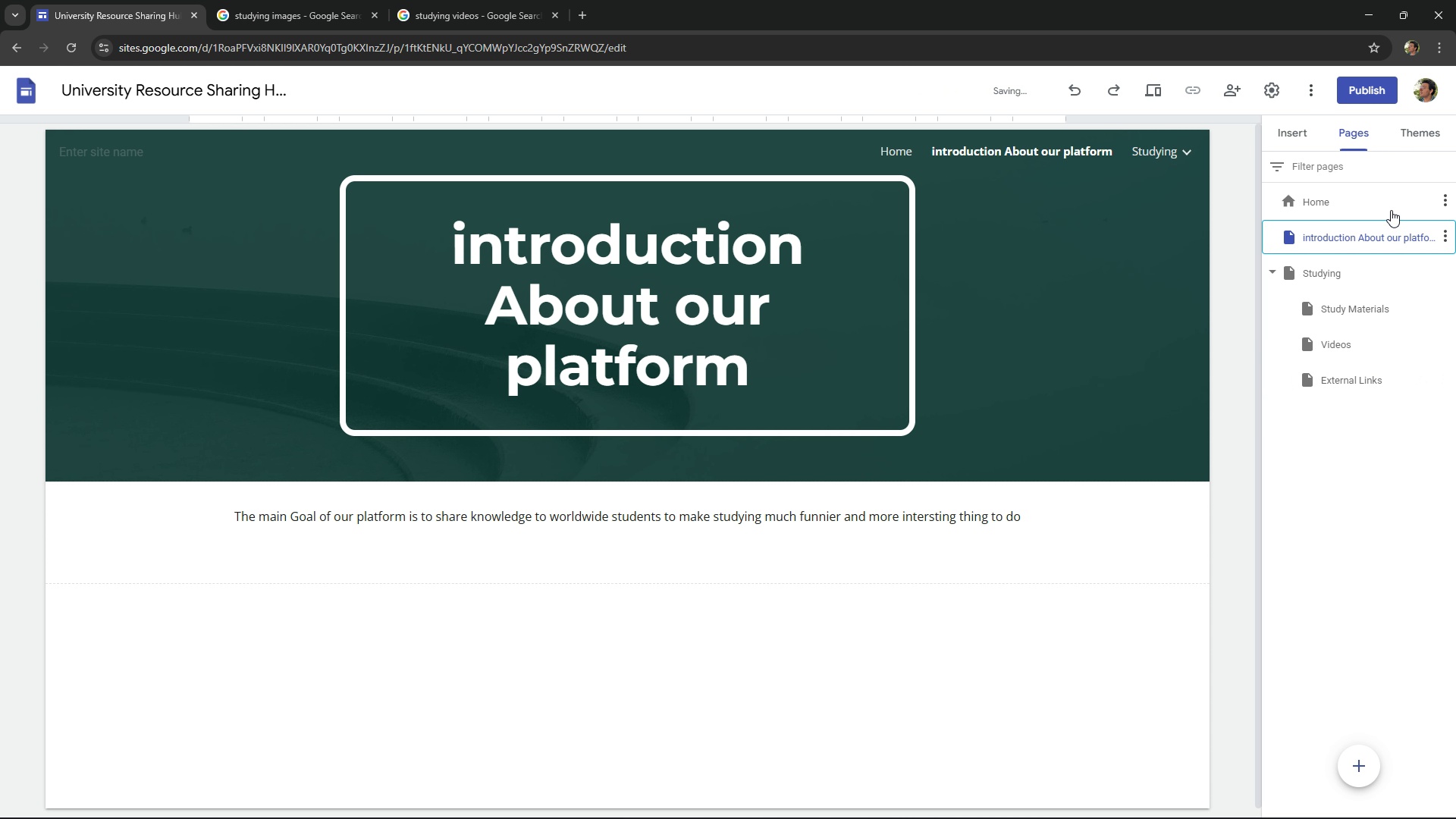 
left_click([1391, 210])
 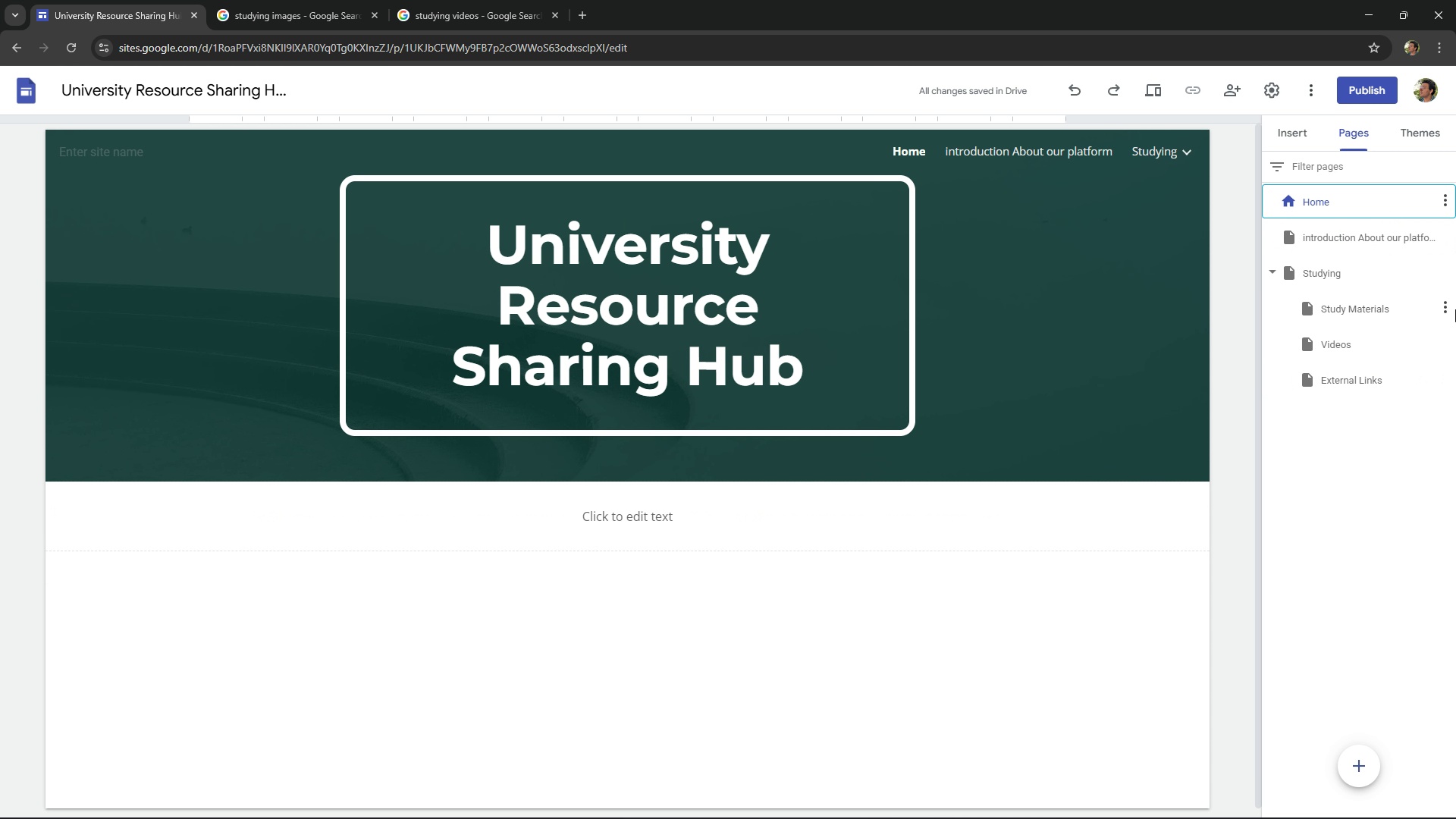 
left_click([1452, 199])
 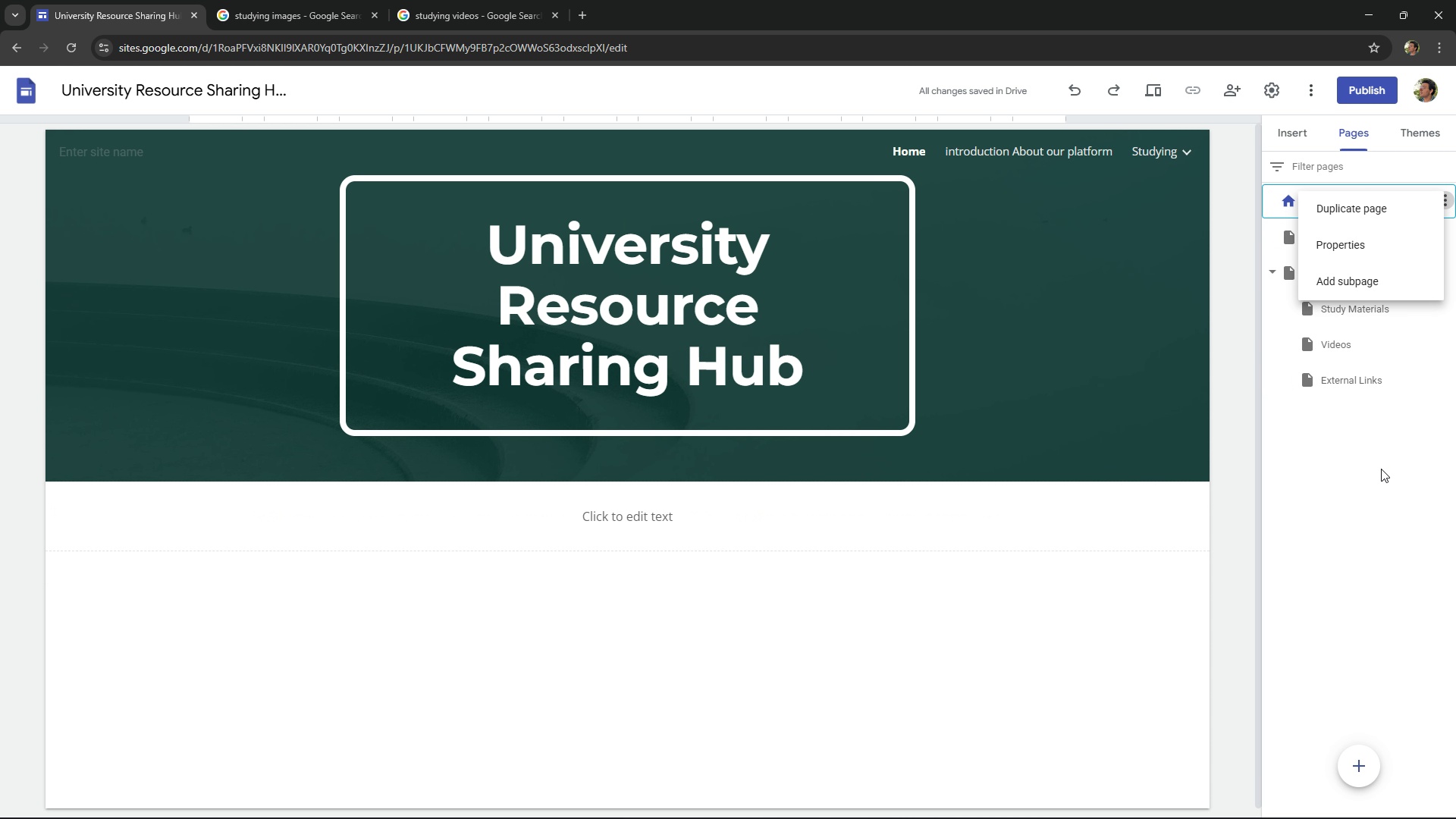 
left_click([1373, 506])
 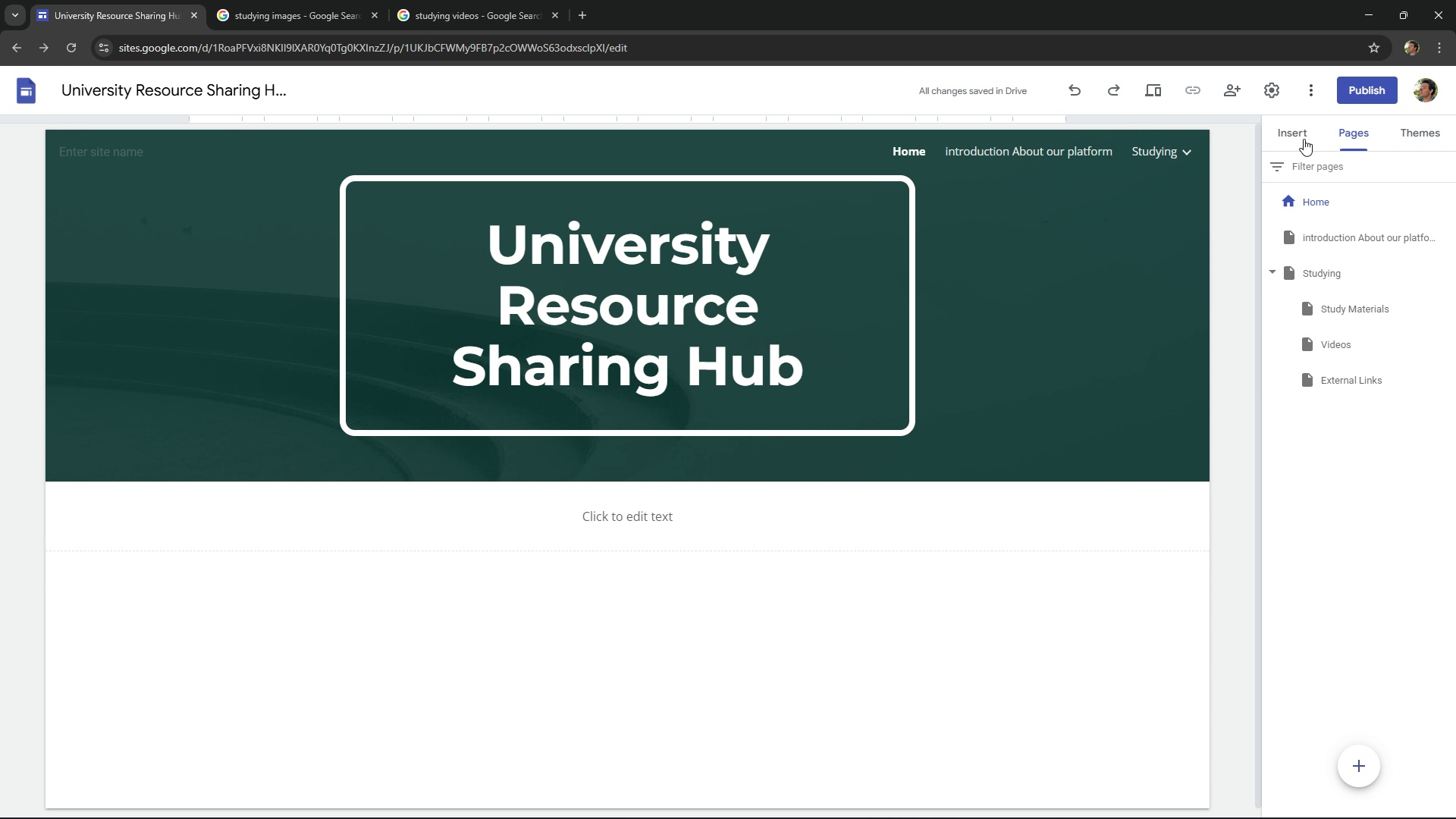 
left_click([1301, 122])
 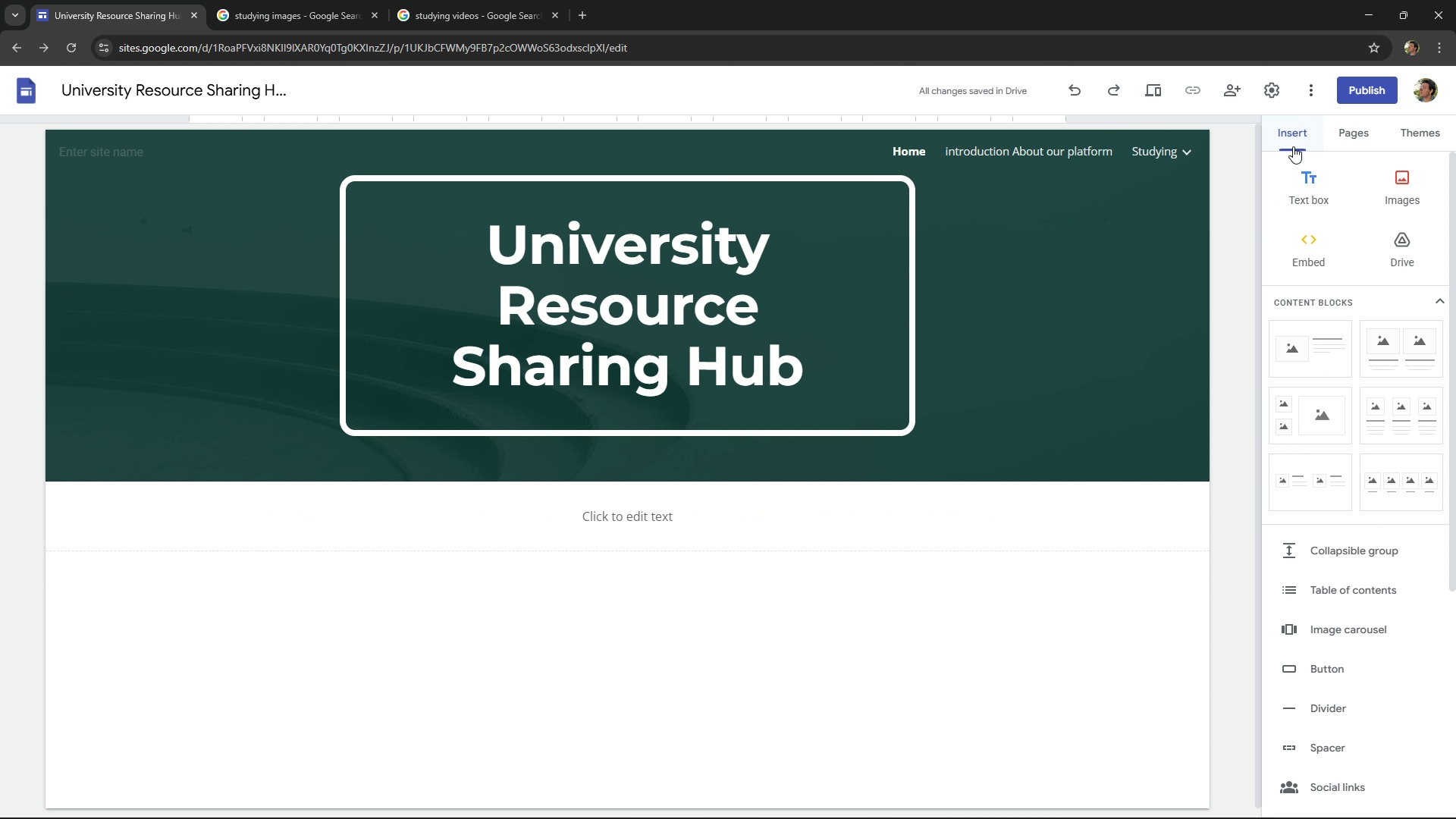 
mouse_move([1445, 463])
 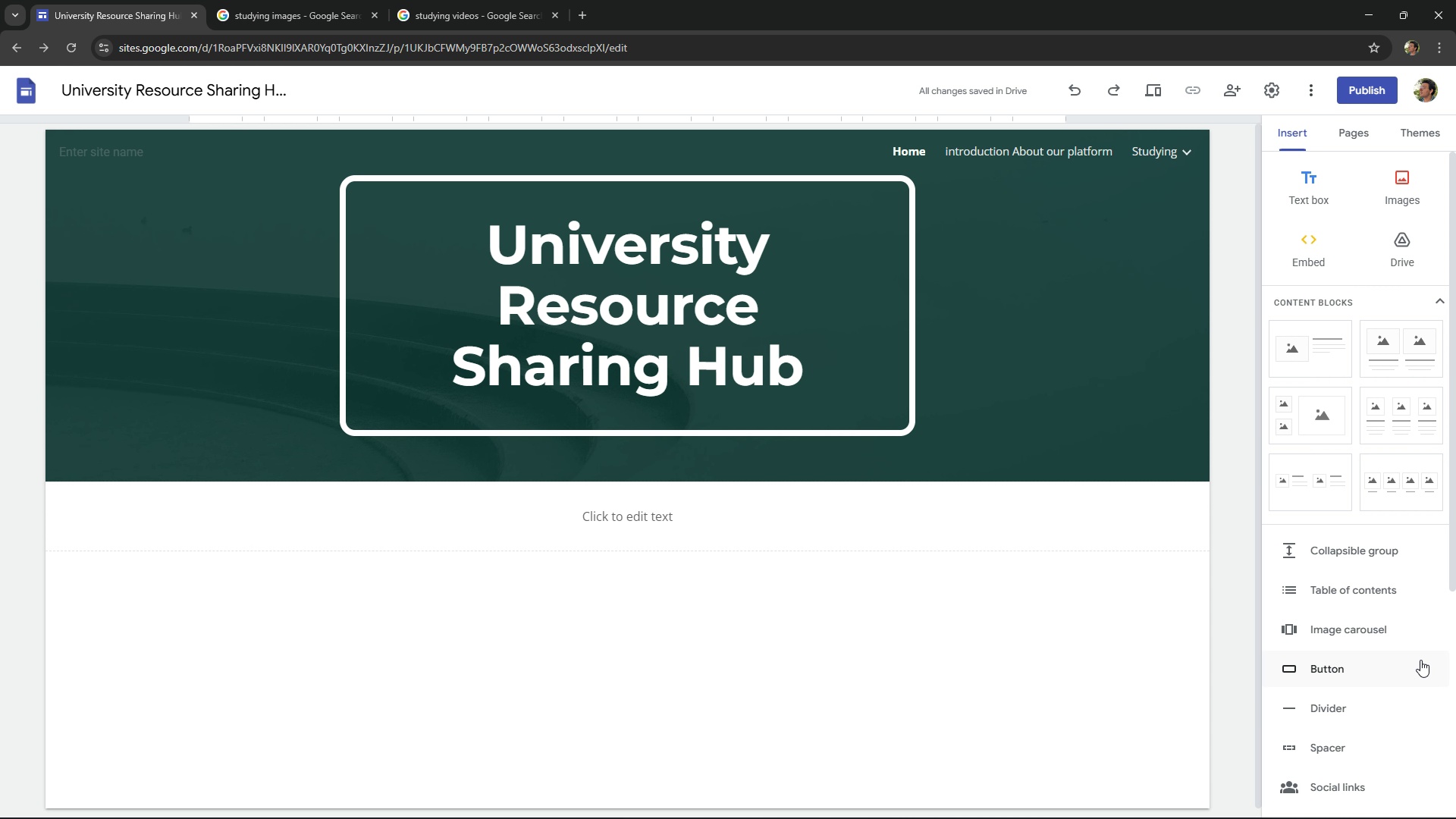 
left_click([1392, 638])
 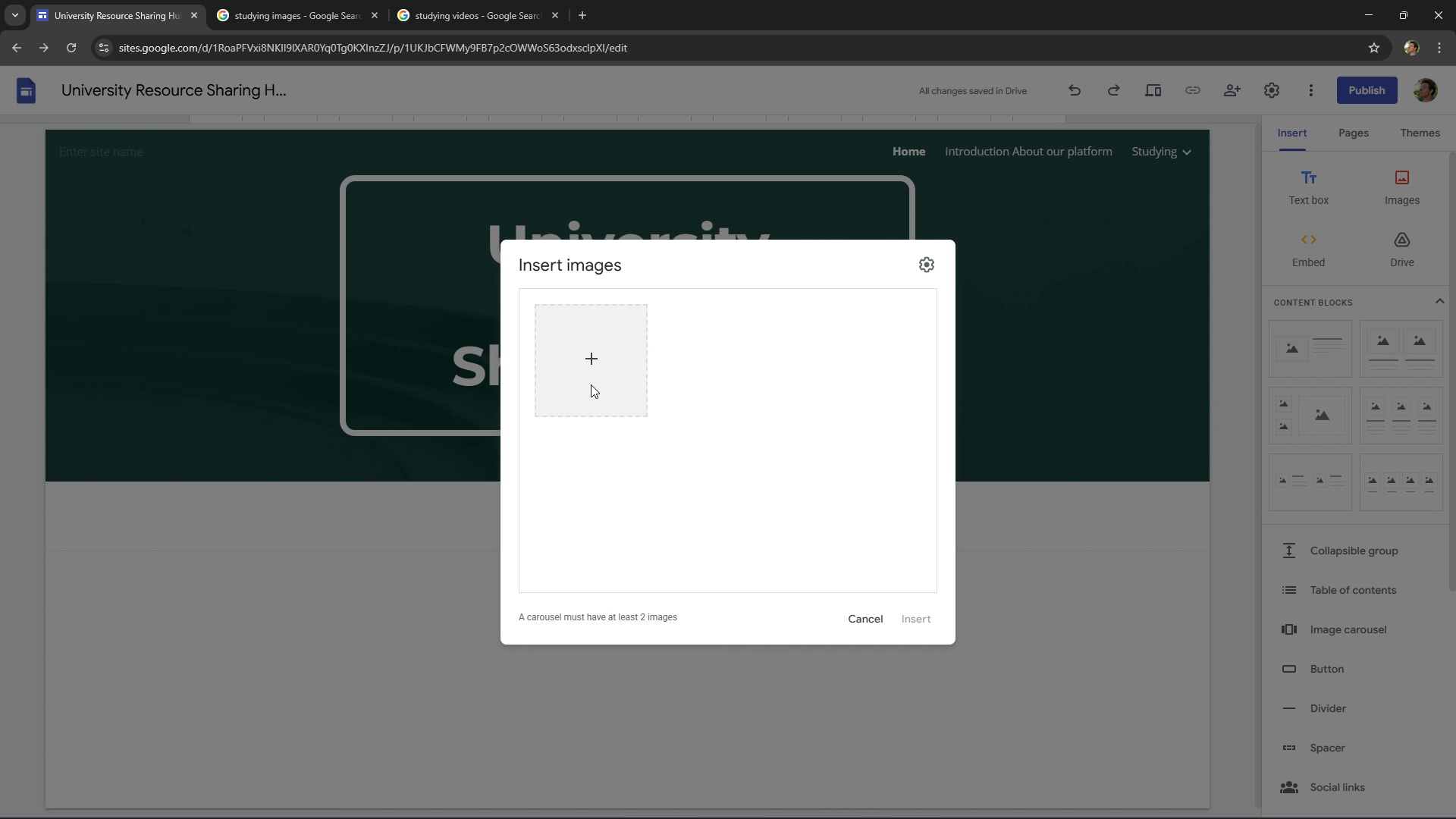 
left_click([589, 383])
 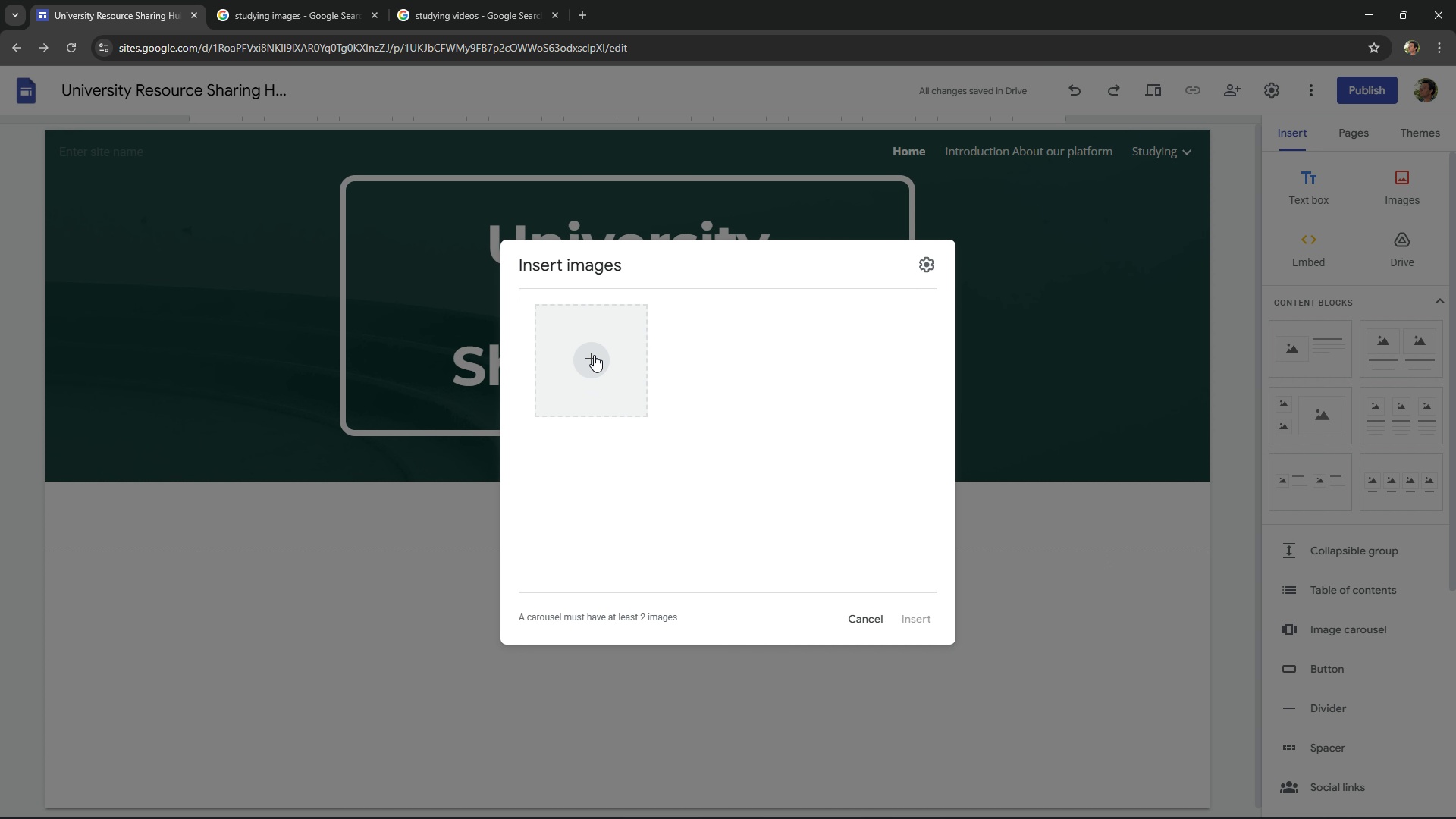 
left_click([594, 355])
 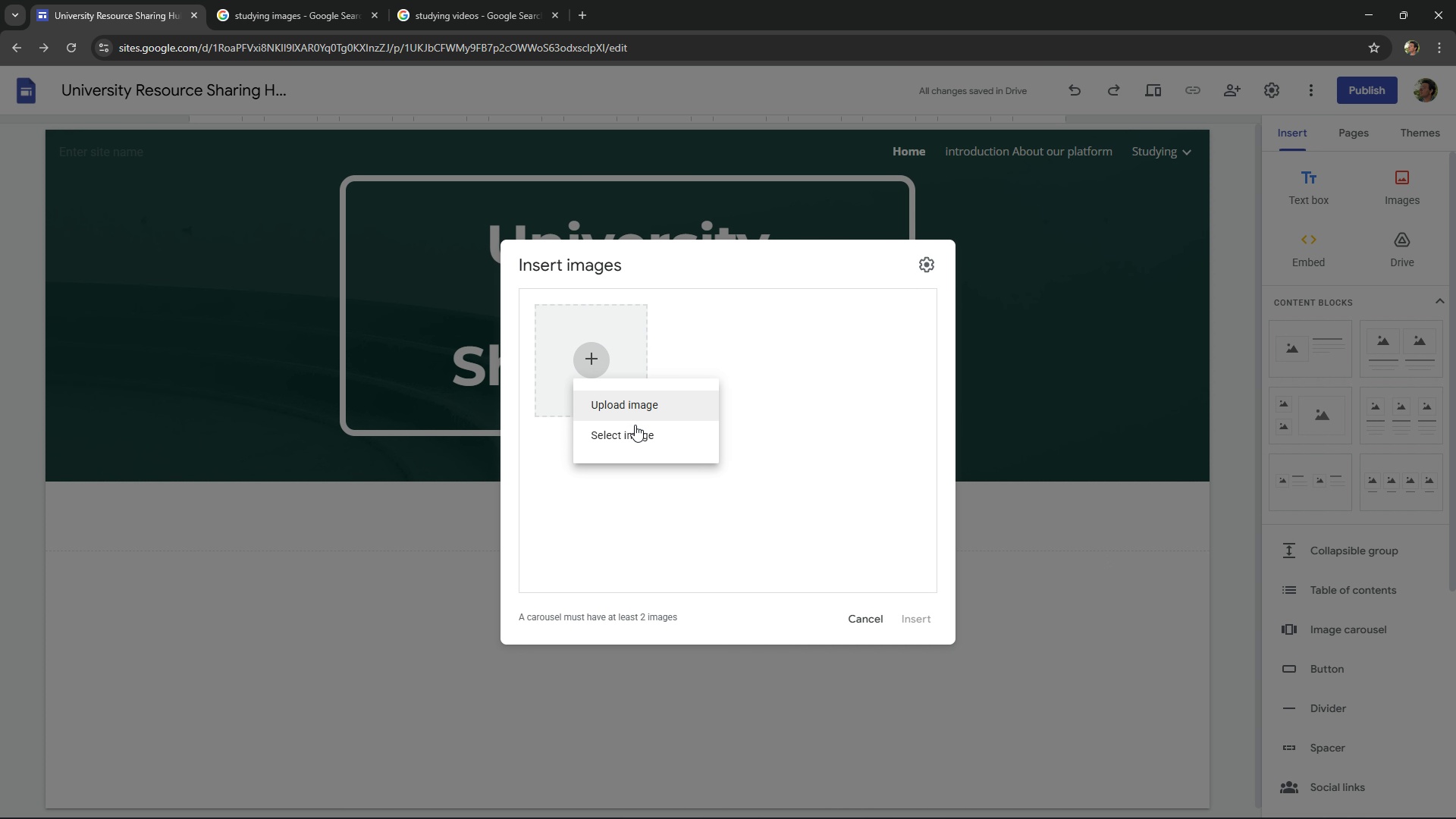 
left_click([635, 440])
 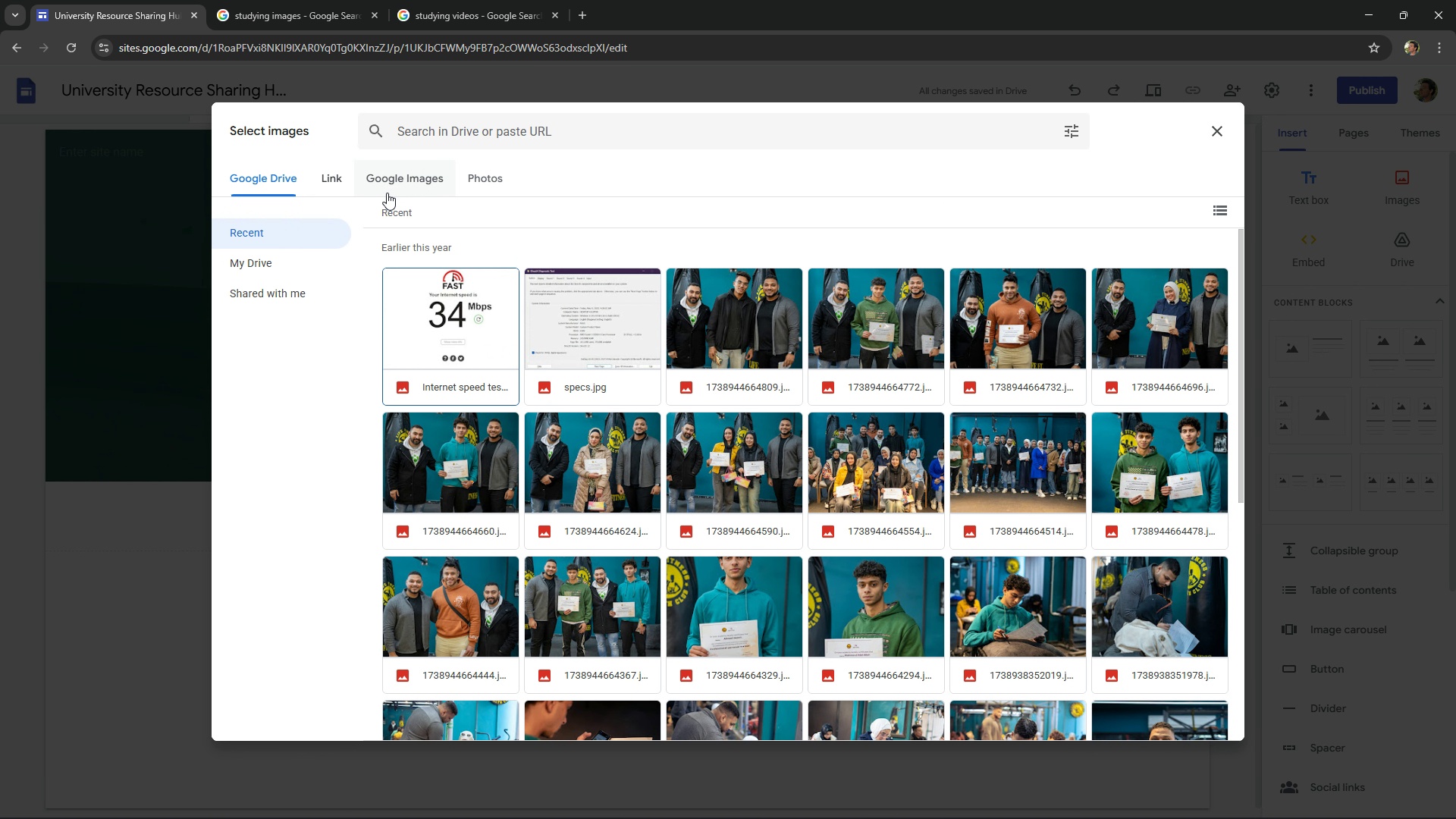 
left_click([399, 193])
 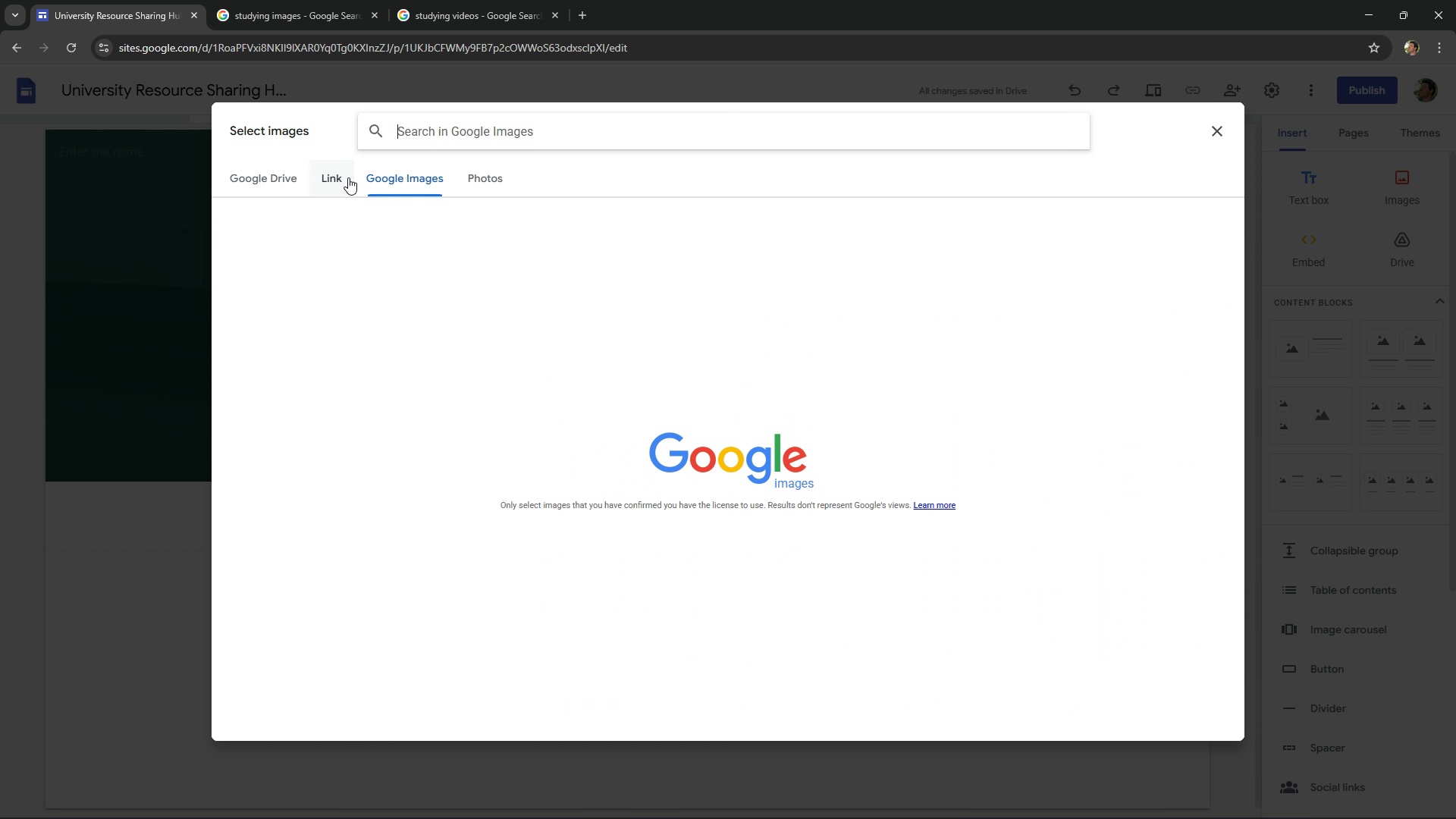 
left_click([348, 177])
 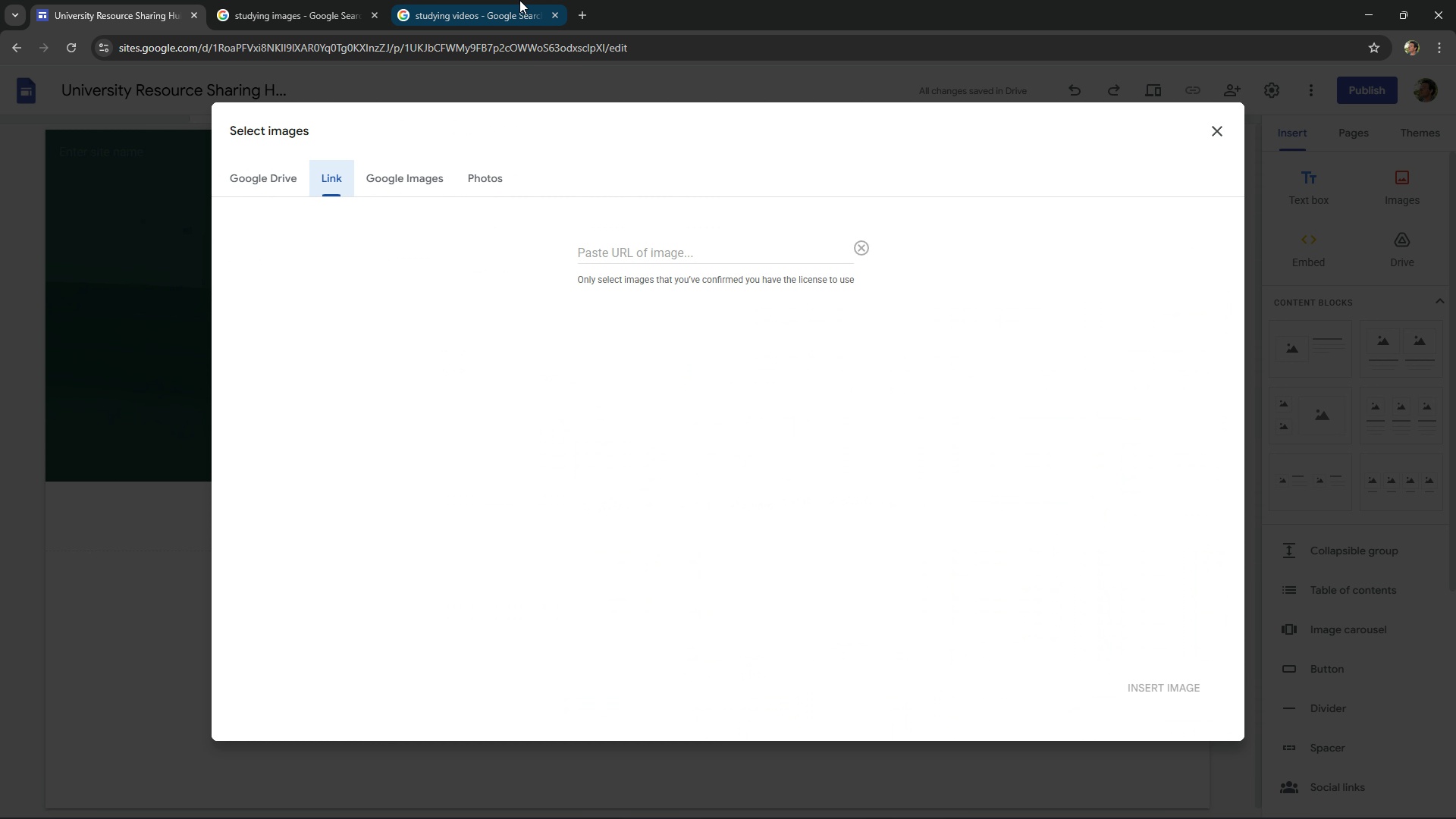 
left_click([519, 0])
 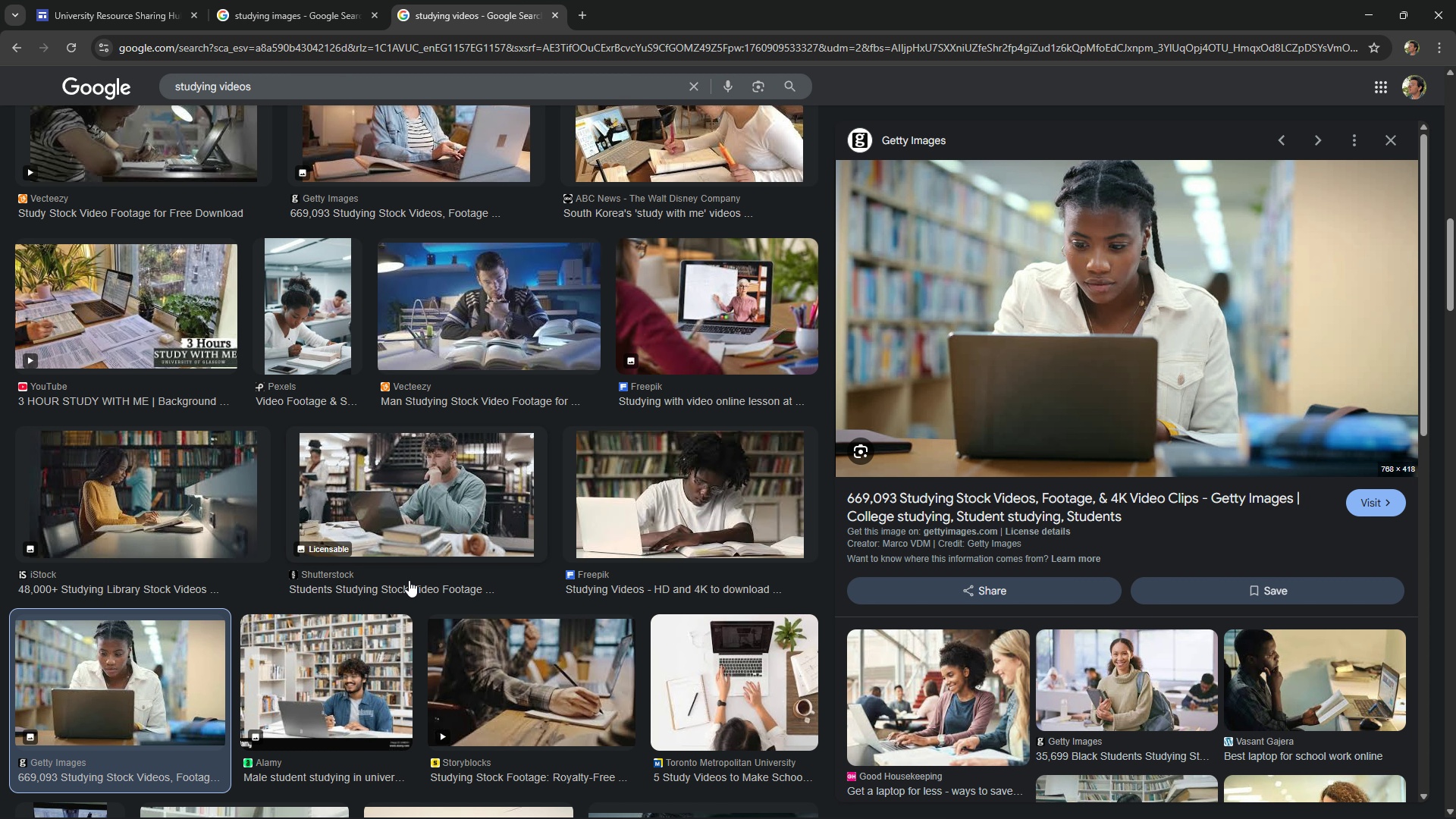 
scroll: coordinate [669, 725], scroll_direction: down, amount: 13.0
 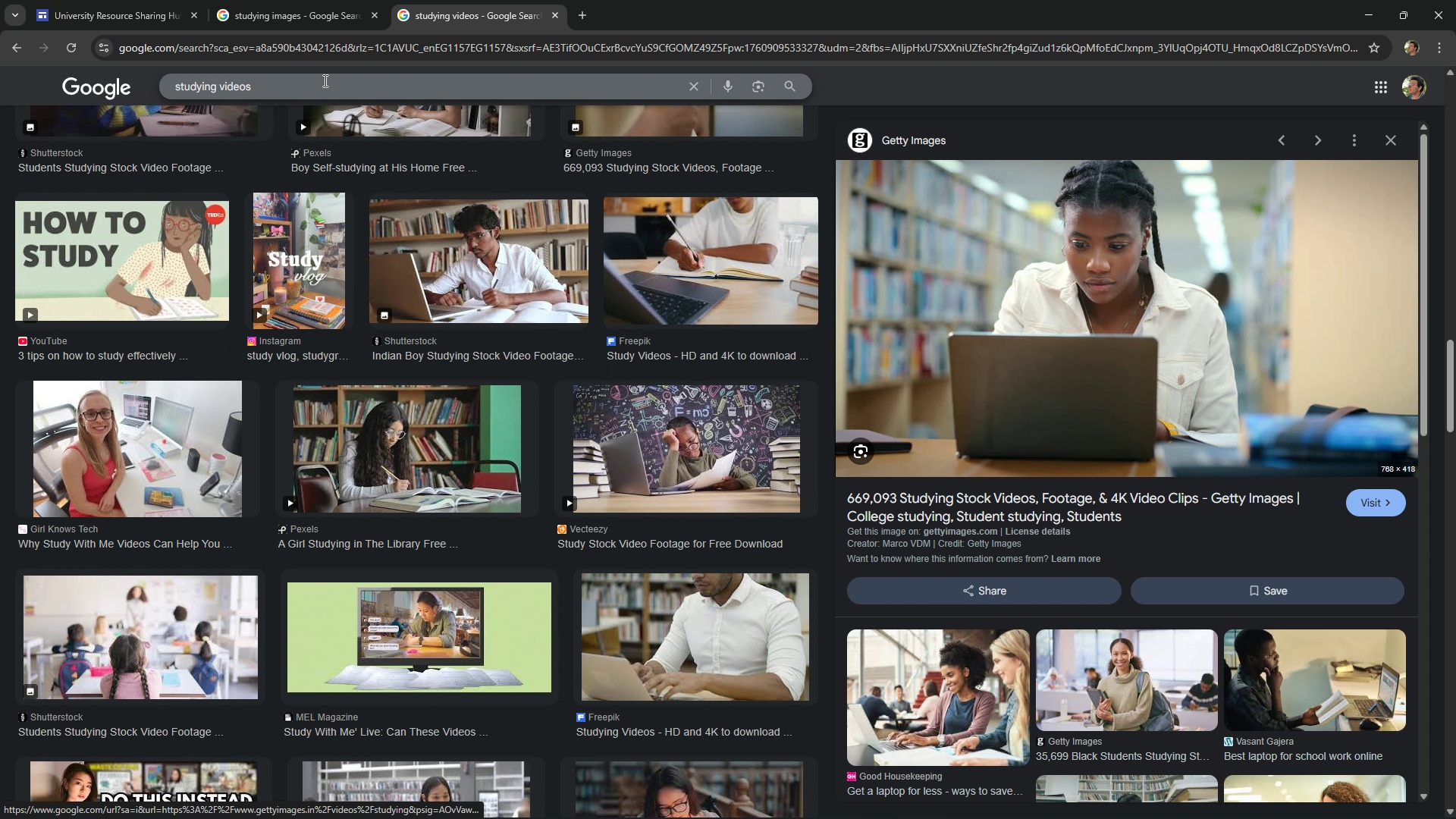 
double_click([324, 80])
 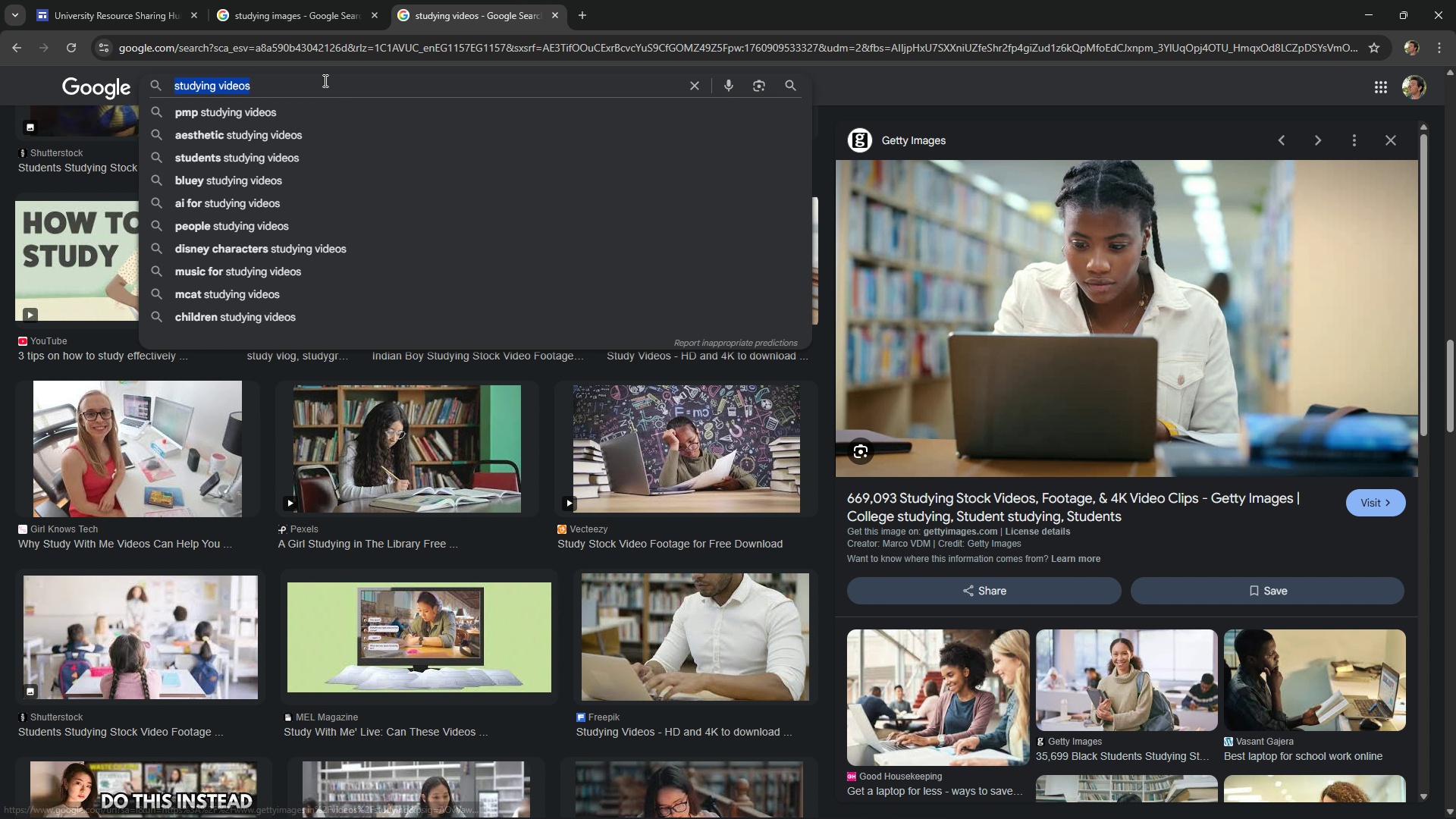 
triple_click([324, 80])
 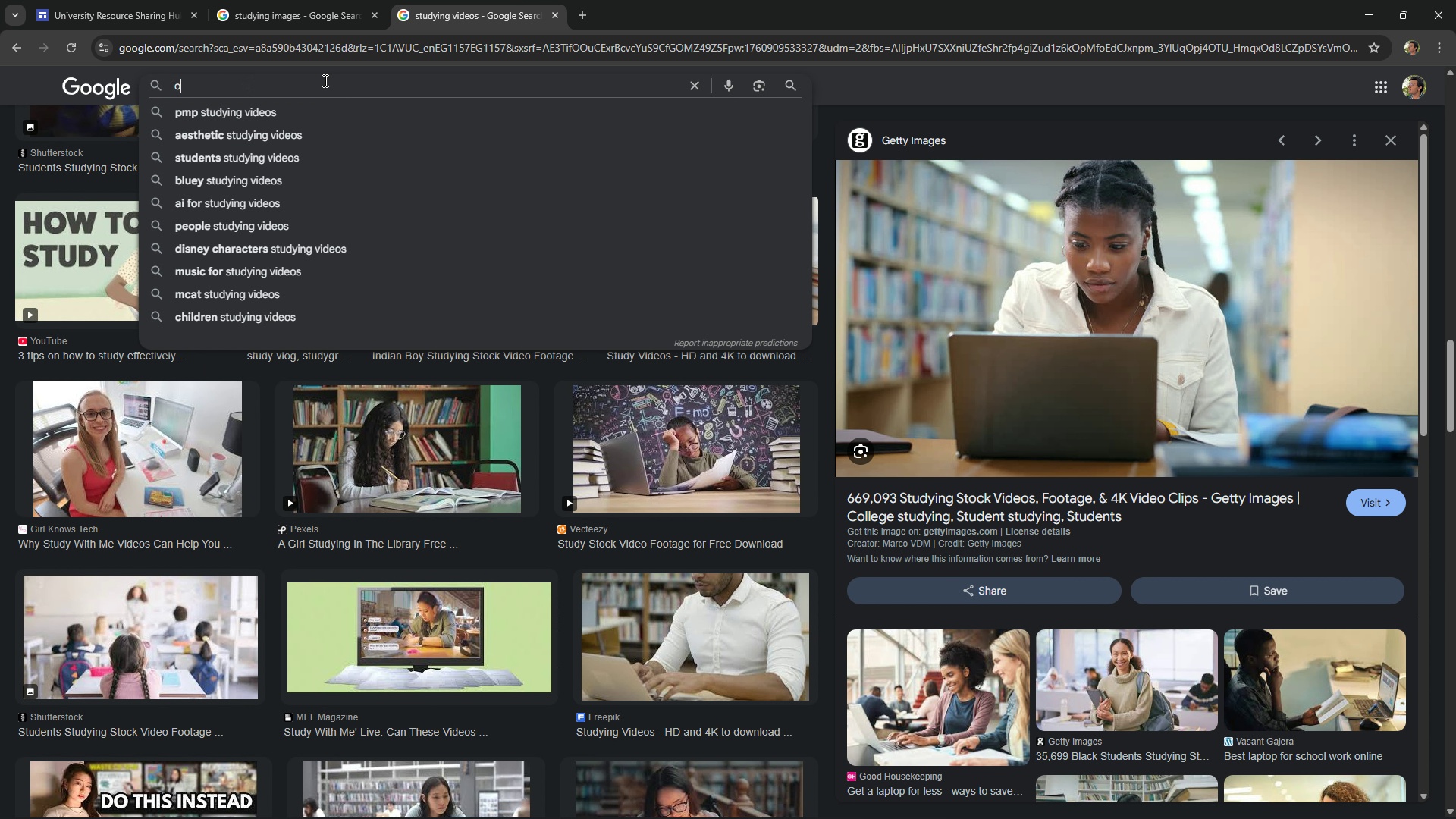 
type(online studying)
 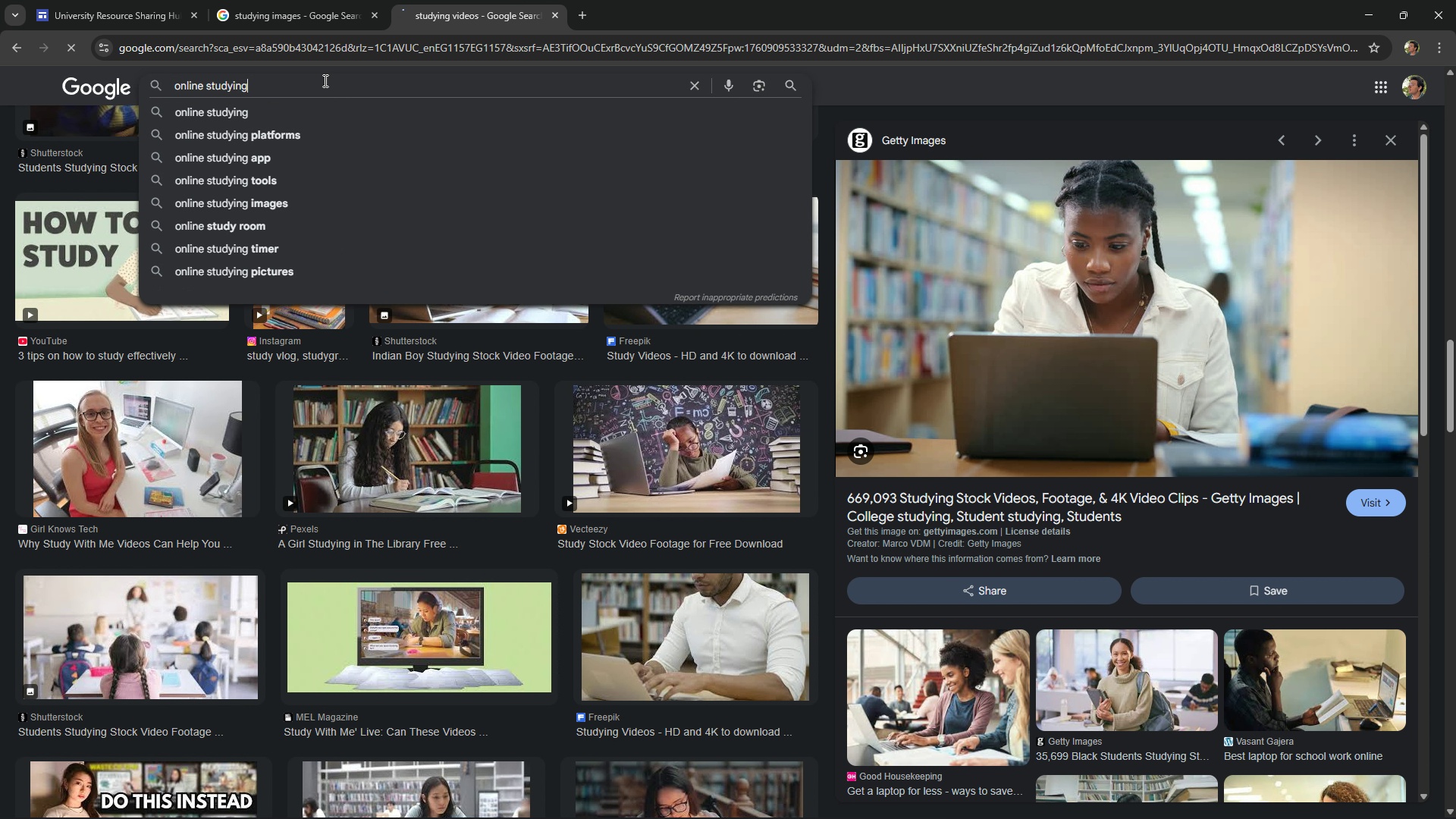 
key(Enter)
 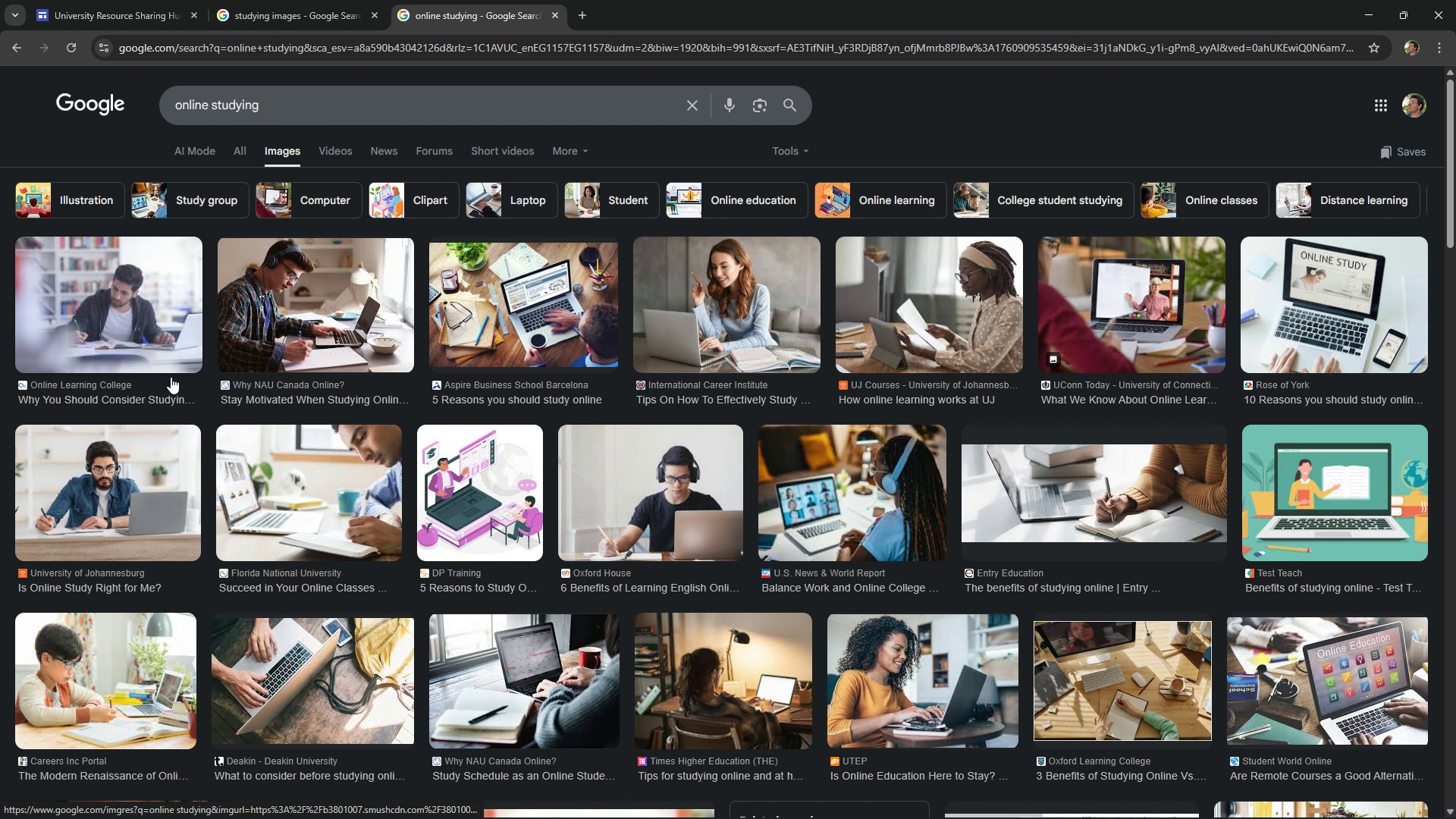 
wait(5.14)
 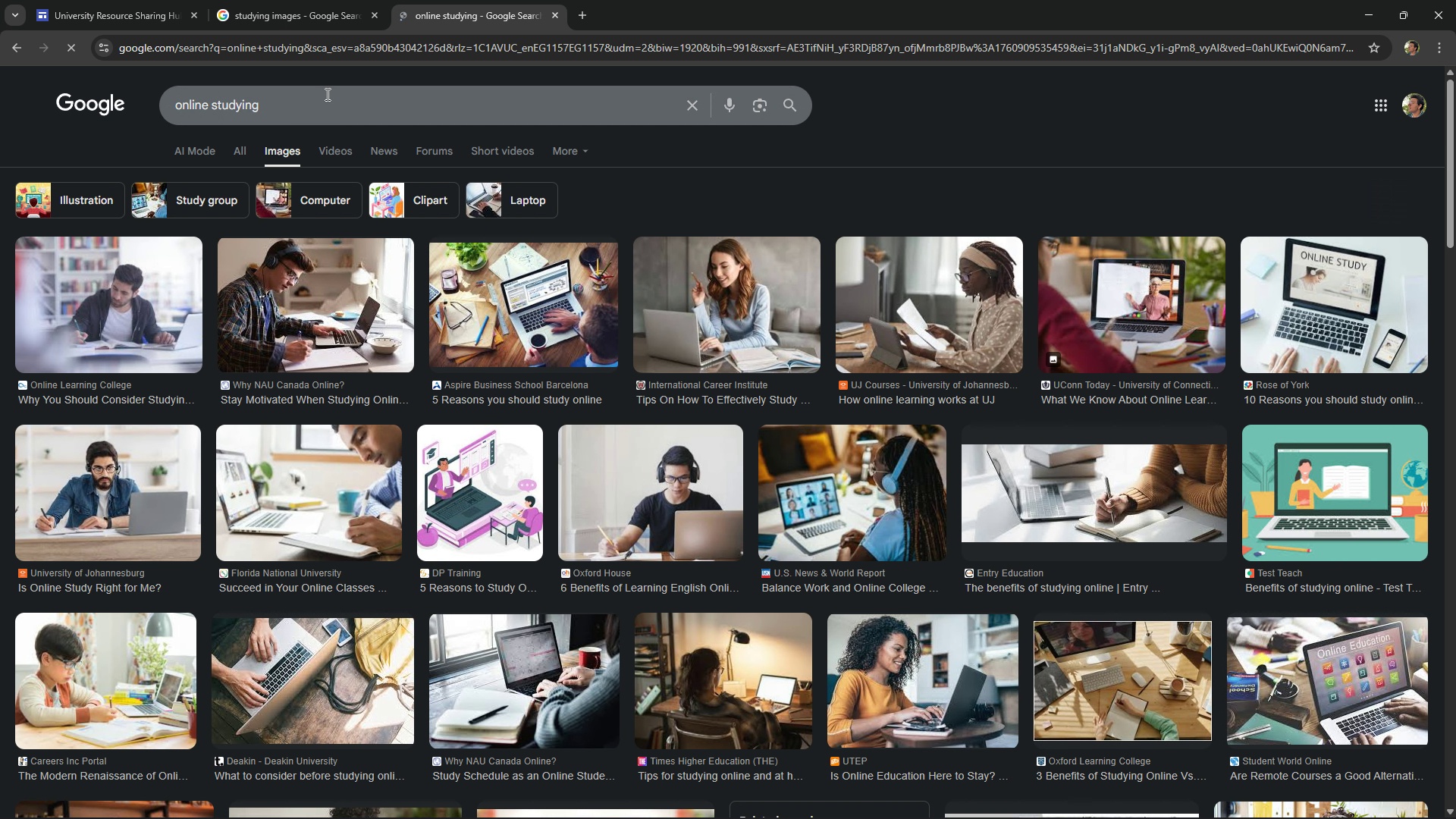 
left_click([138, 474])
 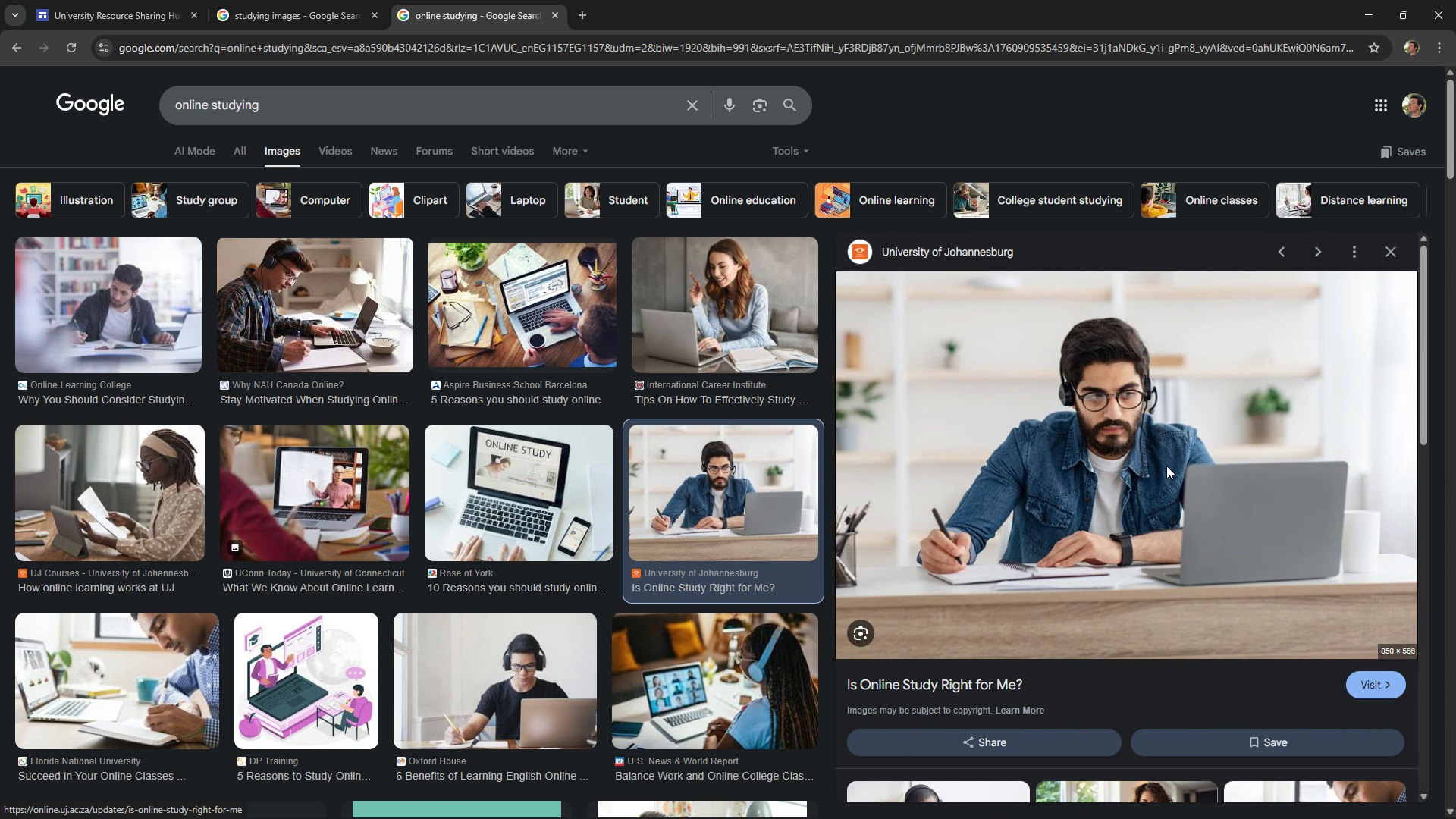 
right_click([1166, 466])
 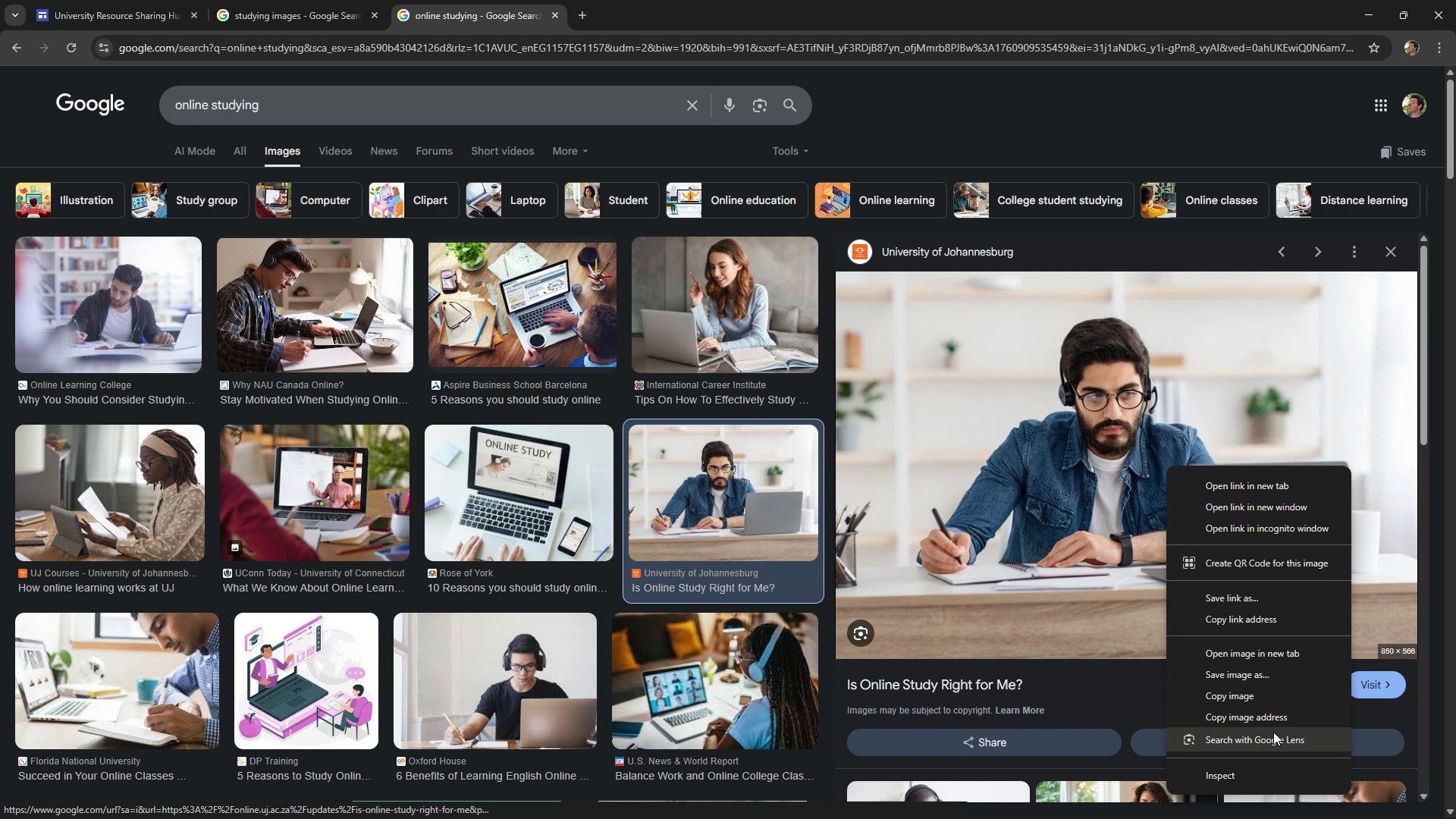 
left_click([1273, 723])
 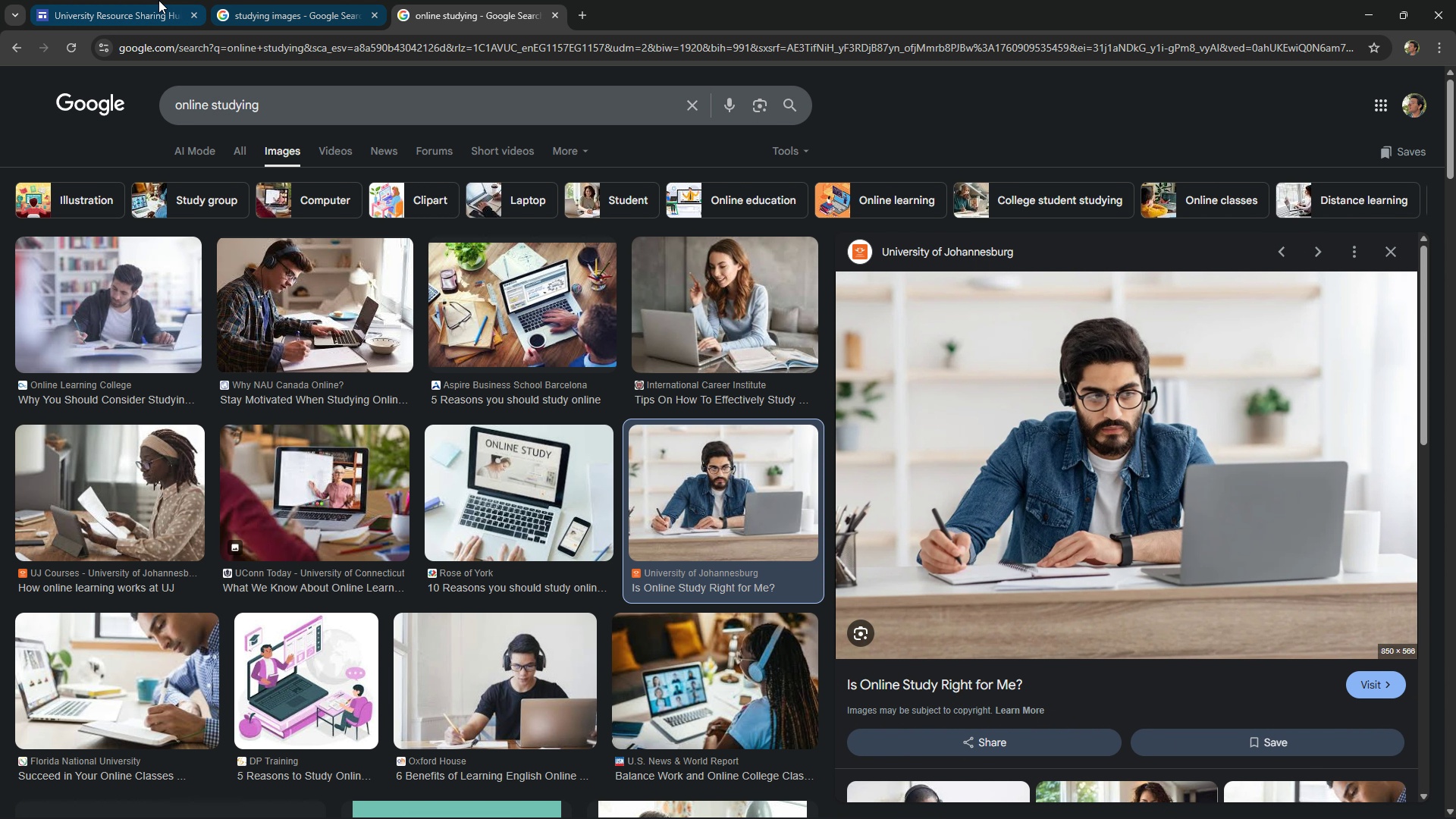 
left_click([158, 0])
 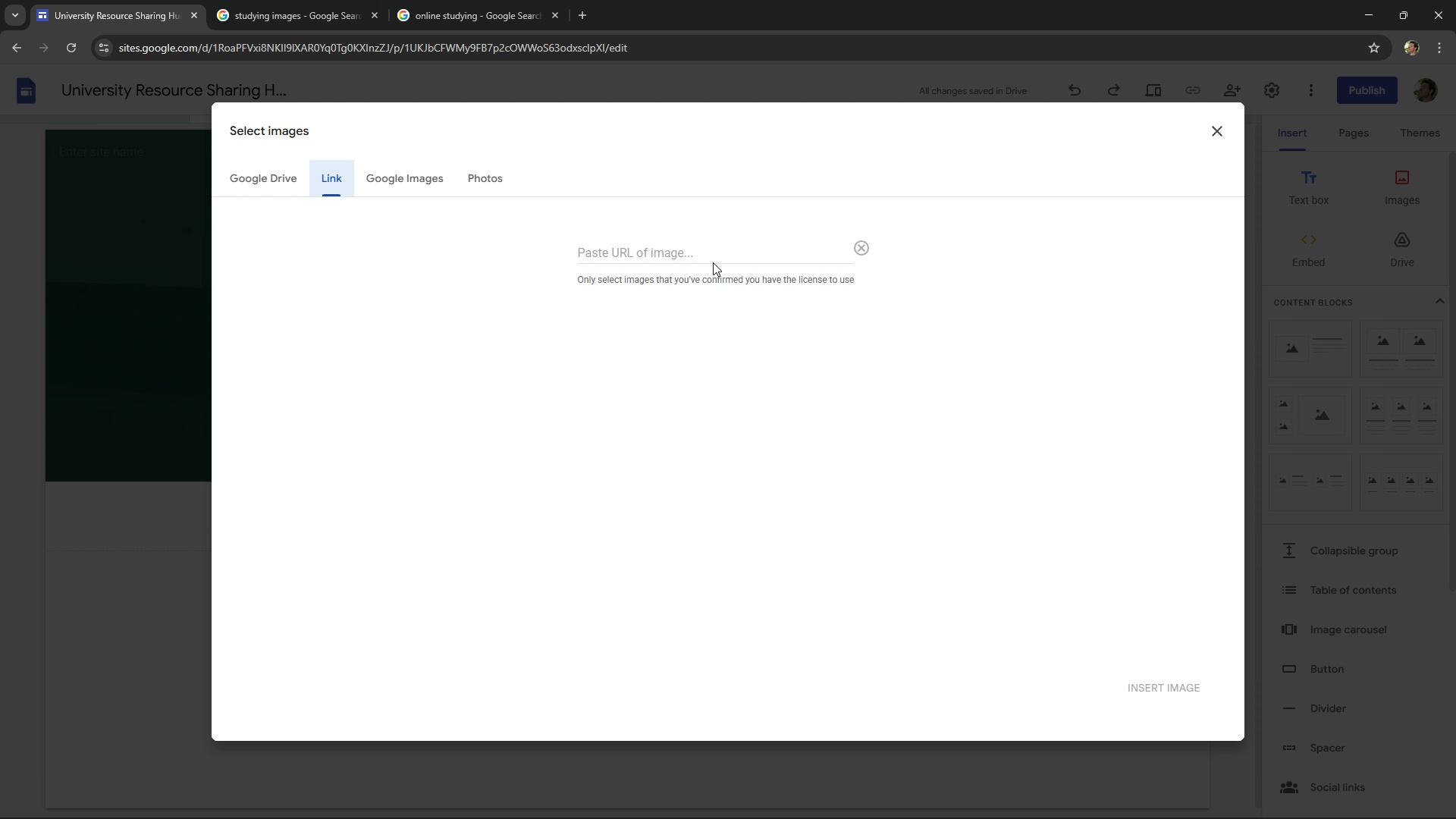 
left_click([713, 263])
 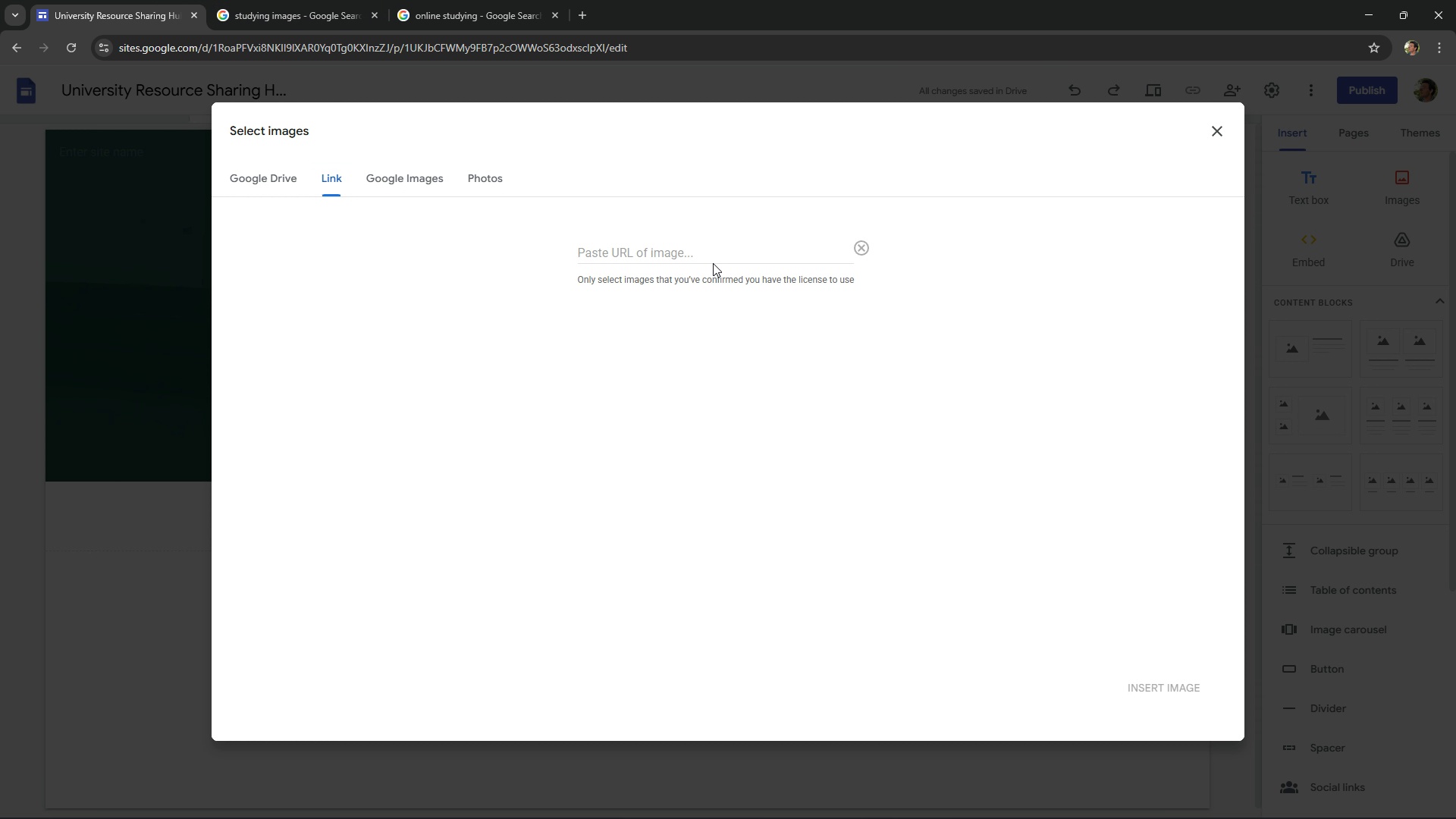 
double_click([720, 253])
 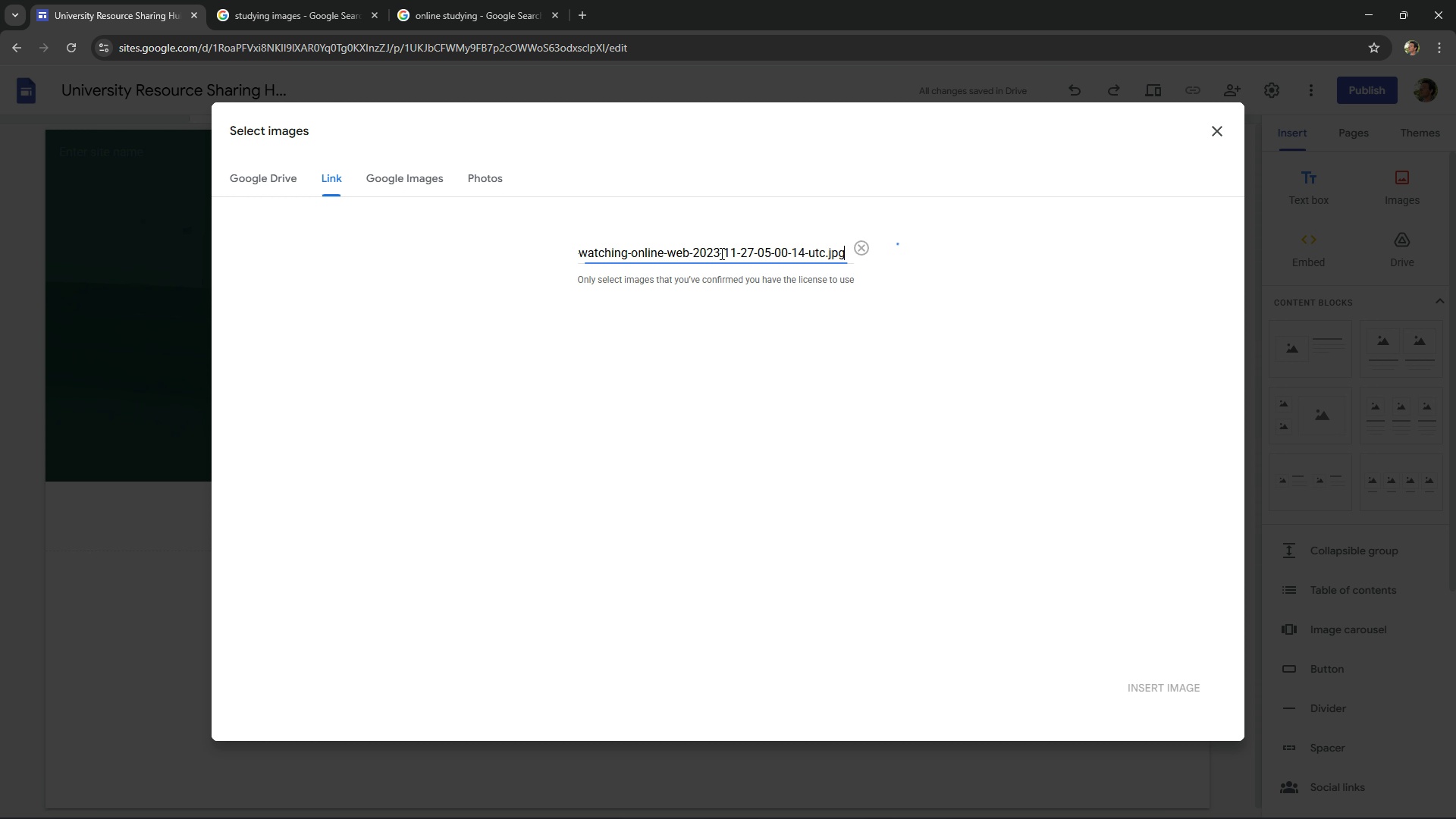 
key(Control+V)
 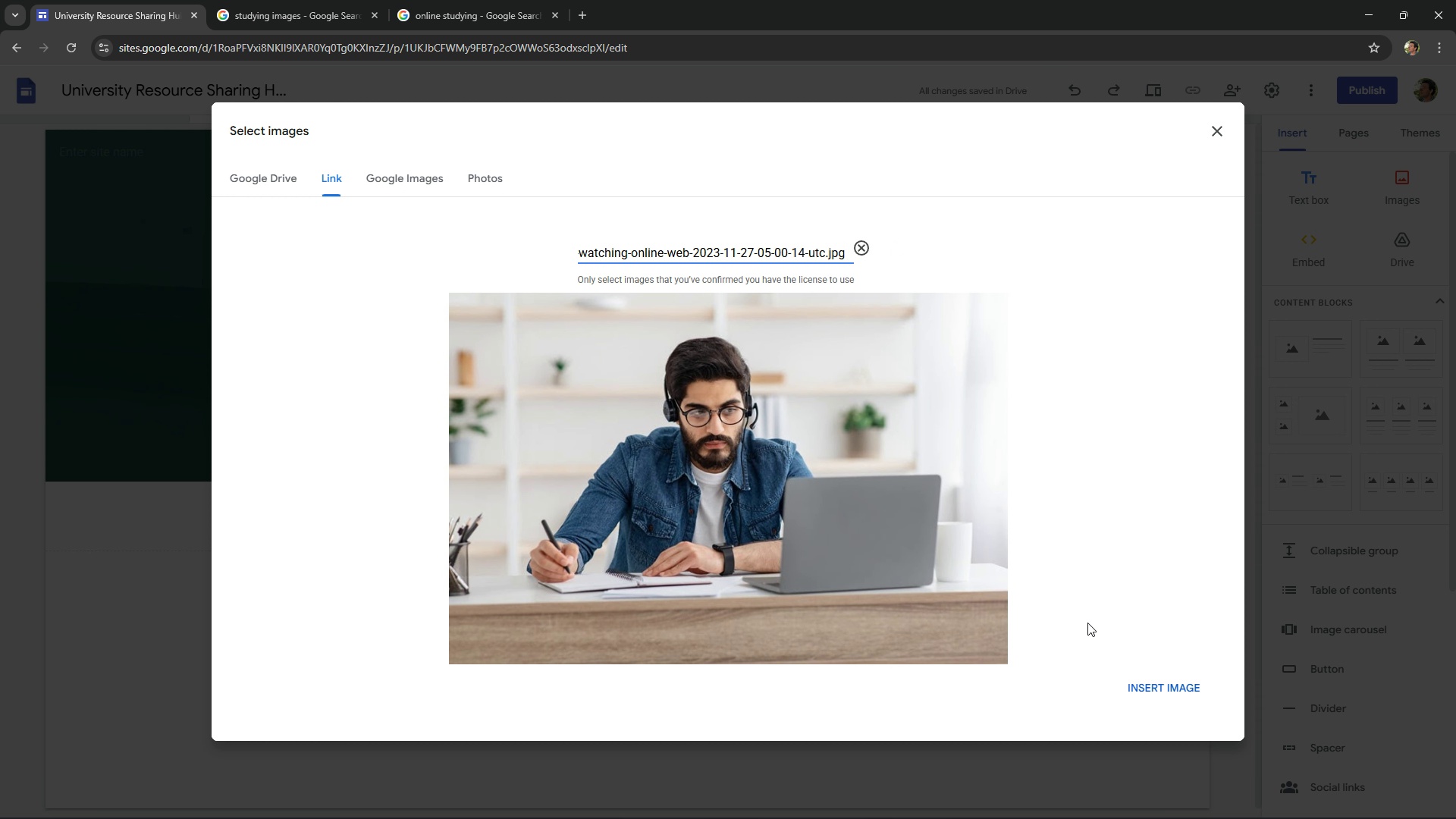 
left_click([1150, 679])
 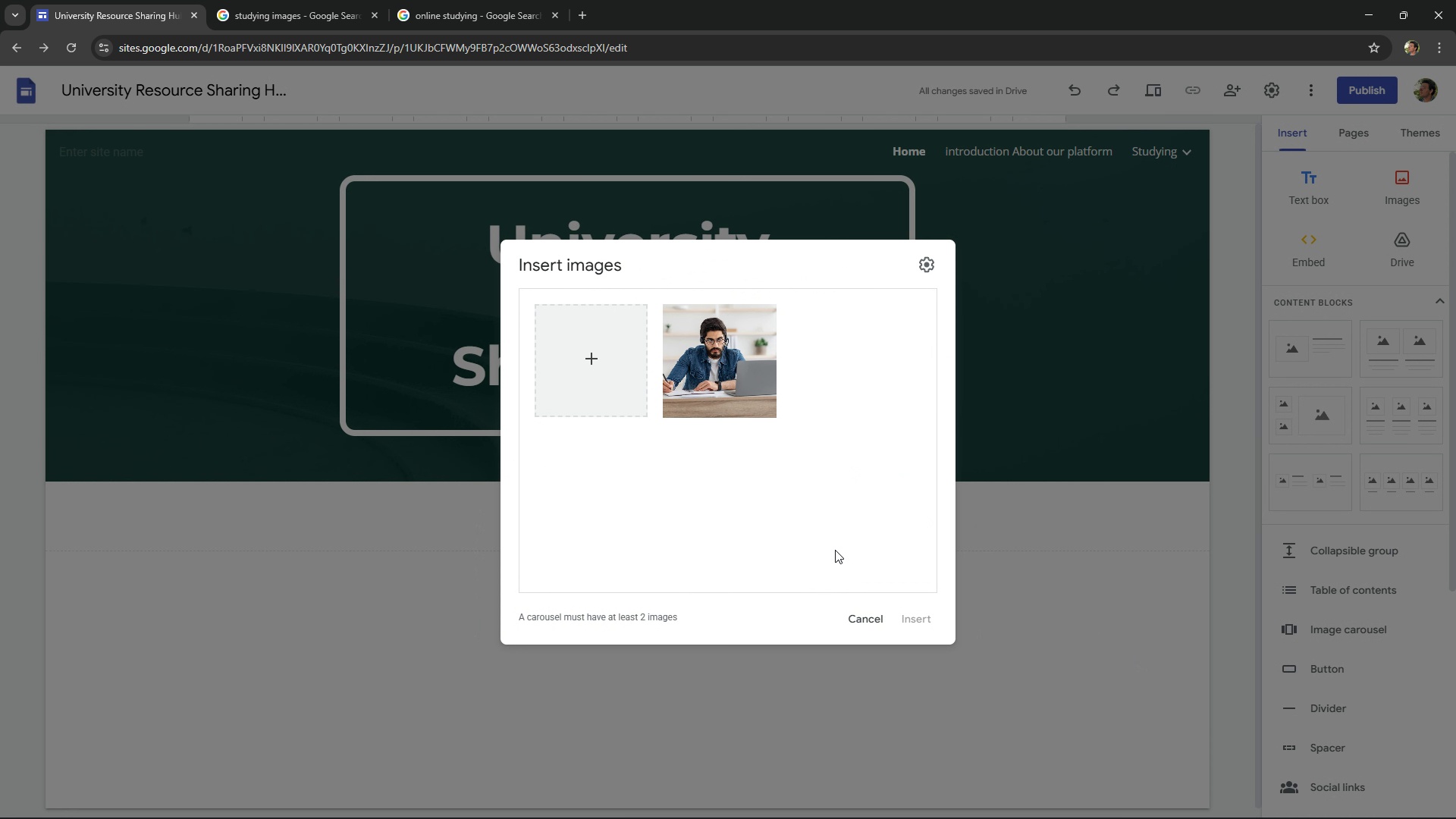 
left_click([577, 333])
 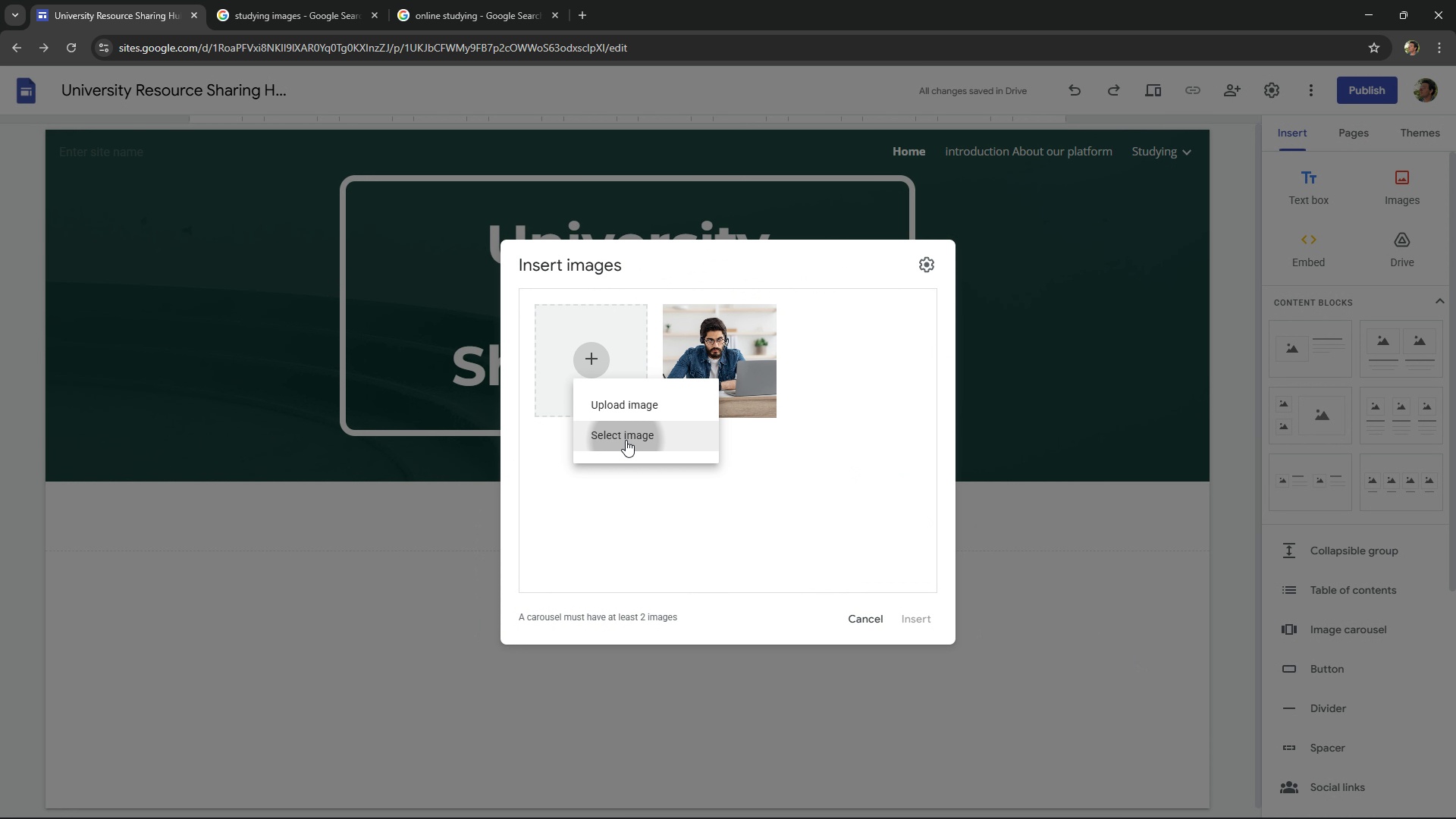 
left_click([626, 440])
 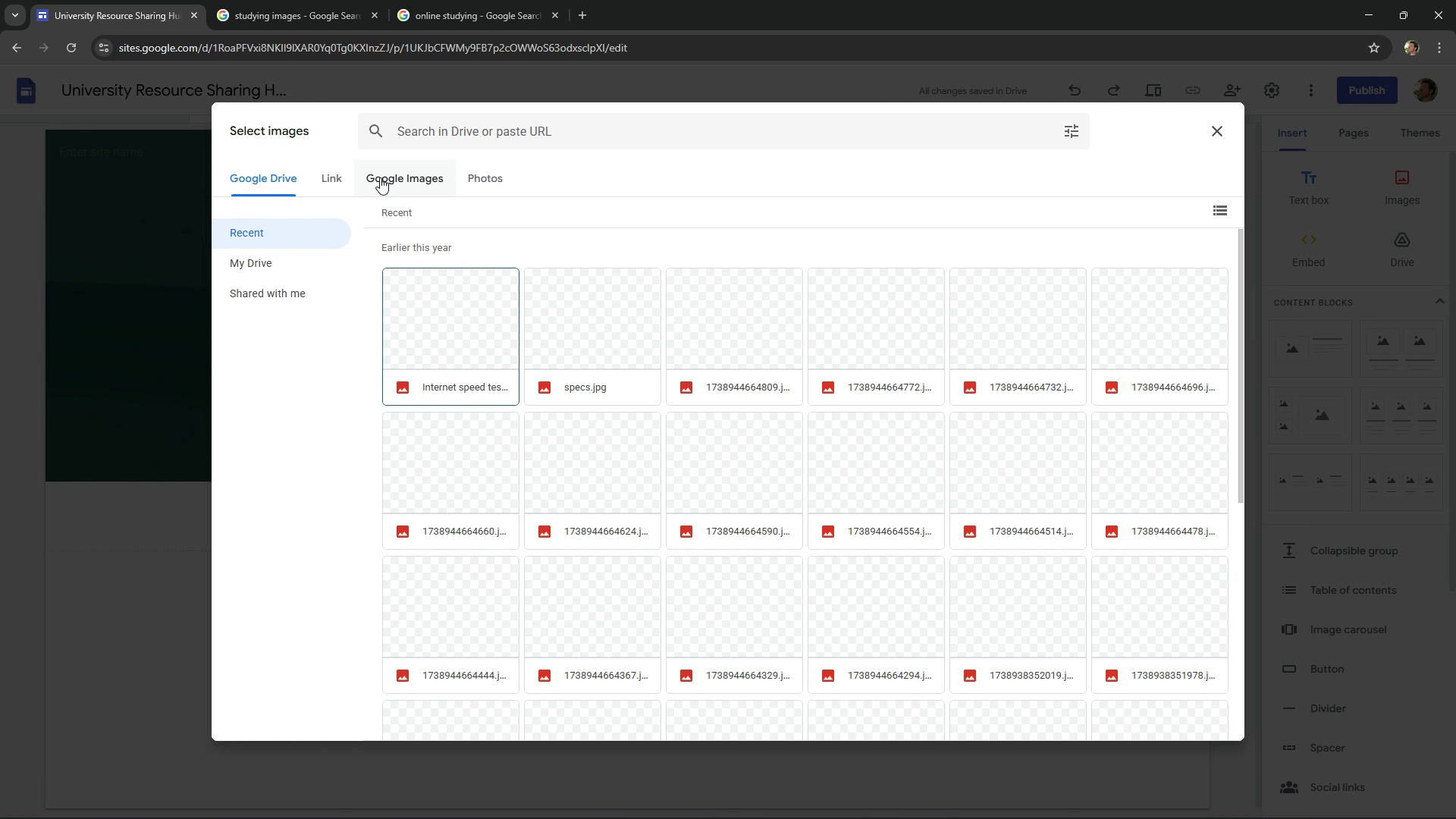 
left_click([347, 177])
 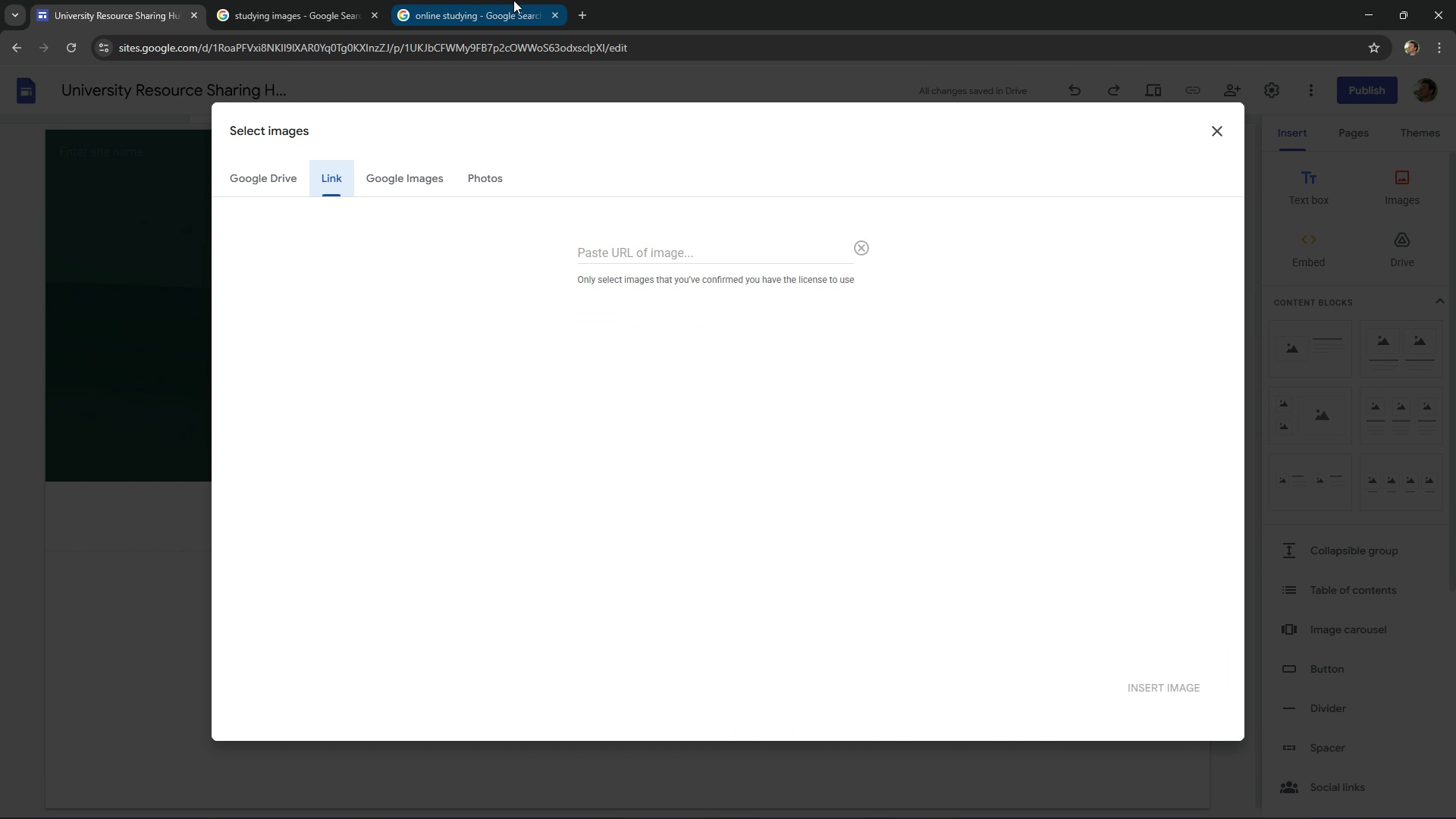 
left_click([513, 0])
 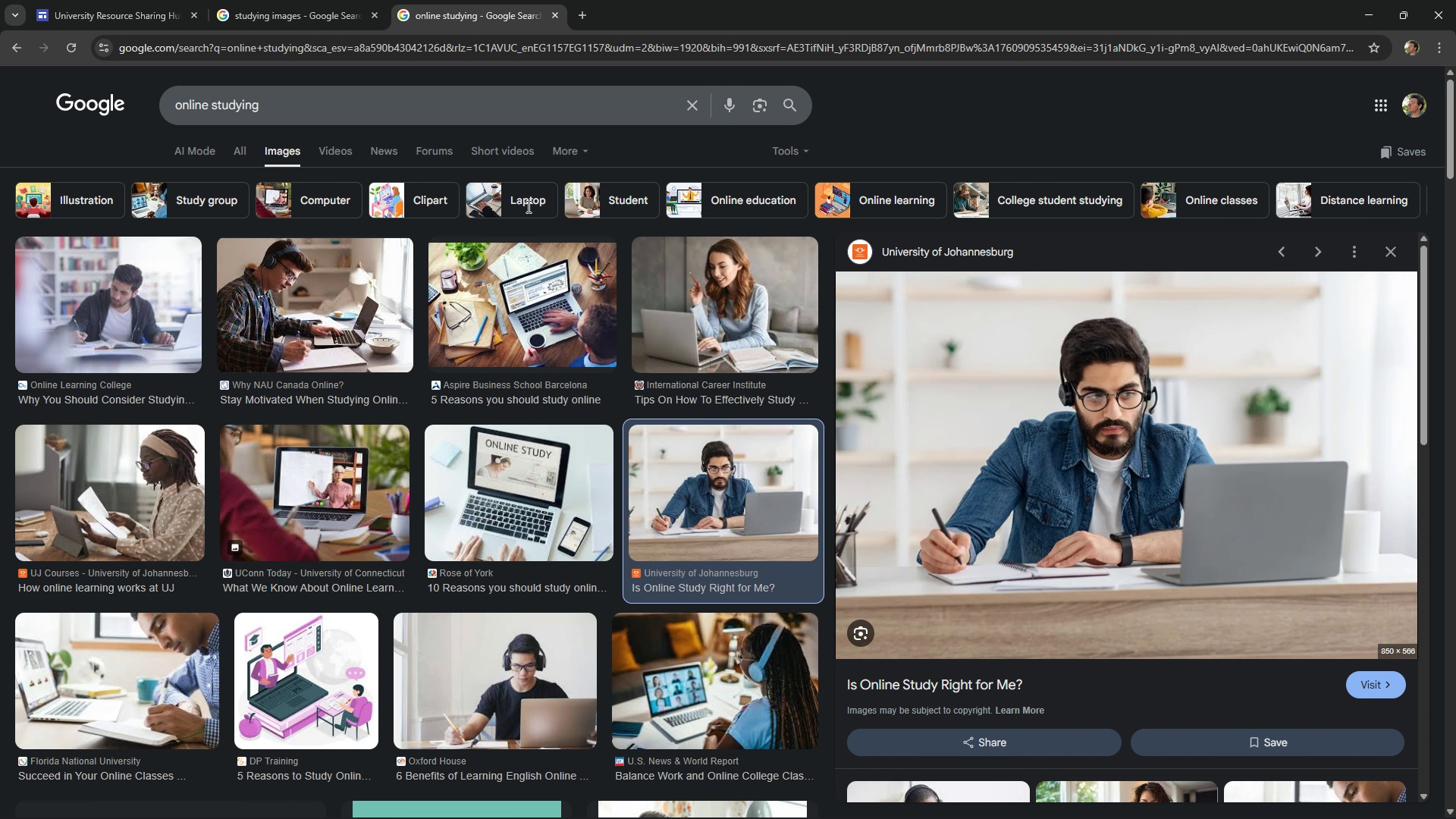 
scroll: coordinate [557, 609], scroll_direction: down, amount: 11.0
 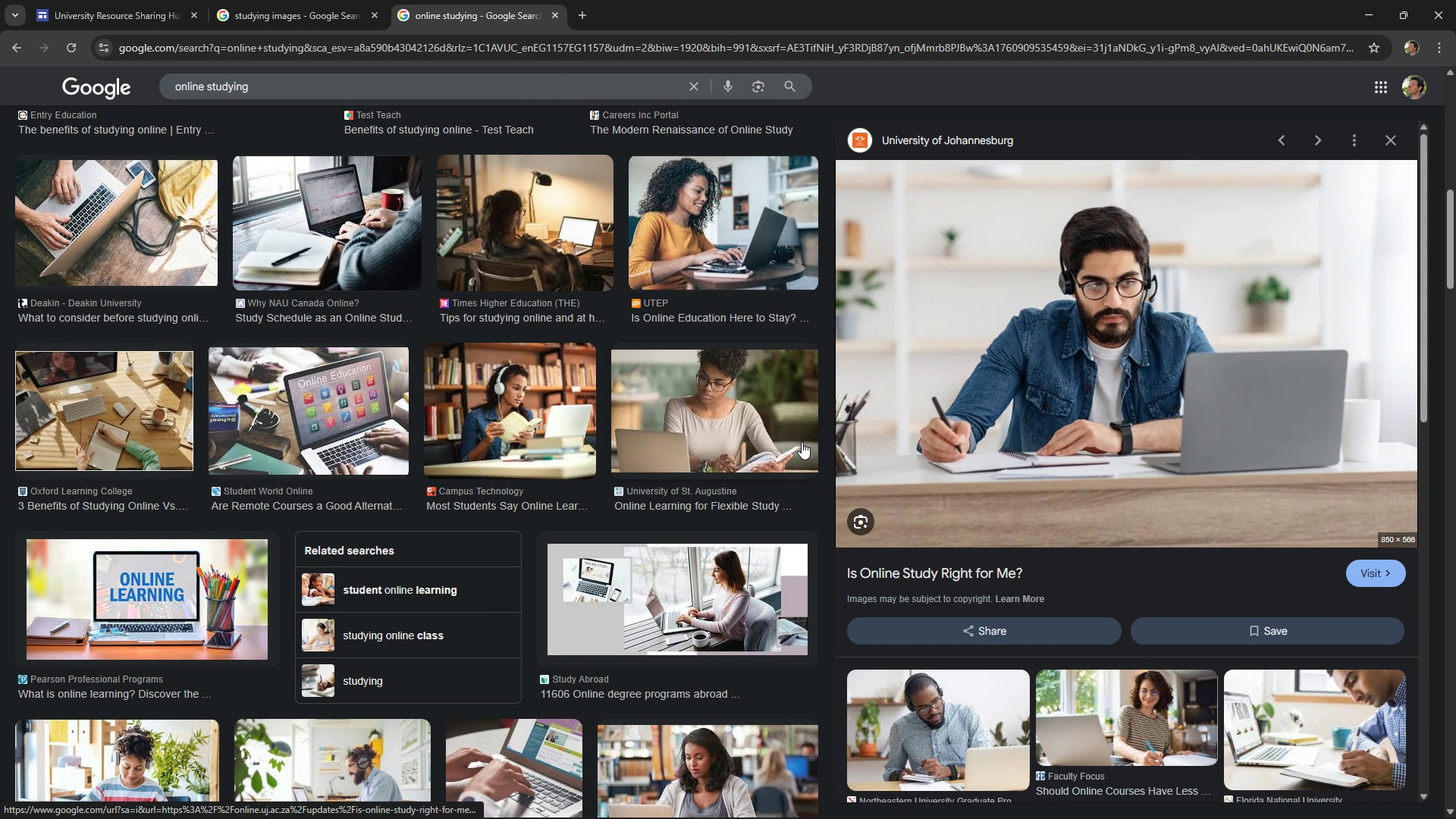 
left_click([126, 218])
 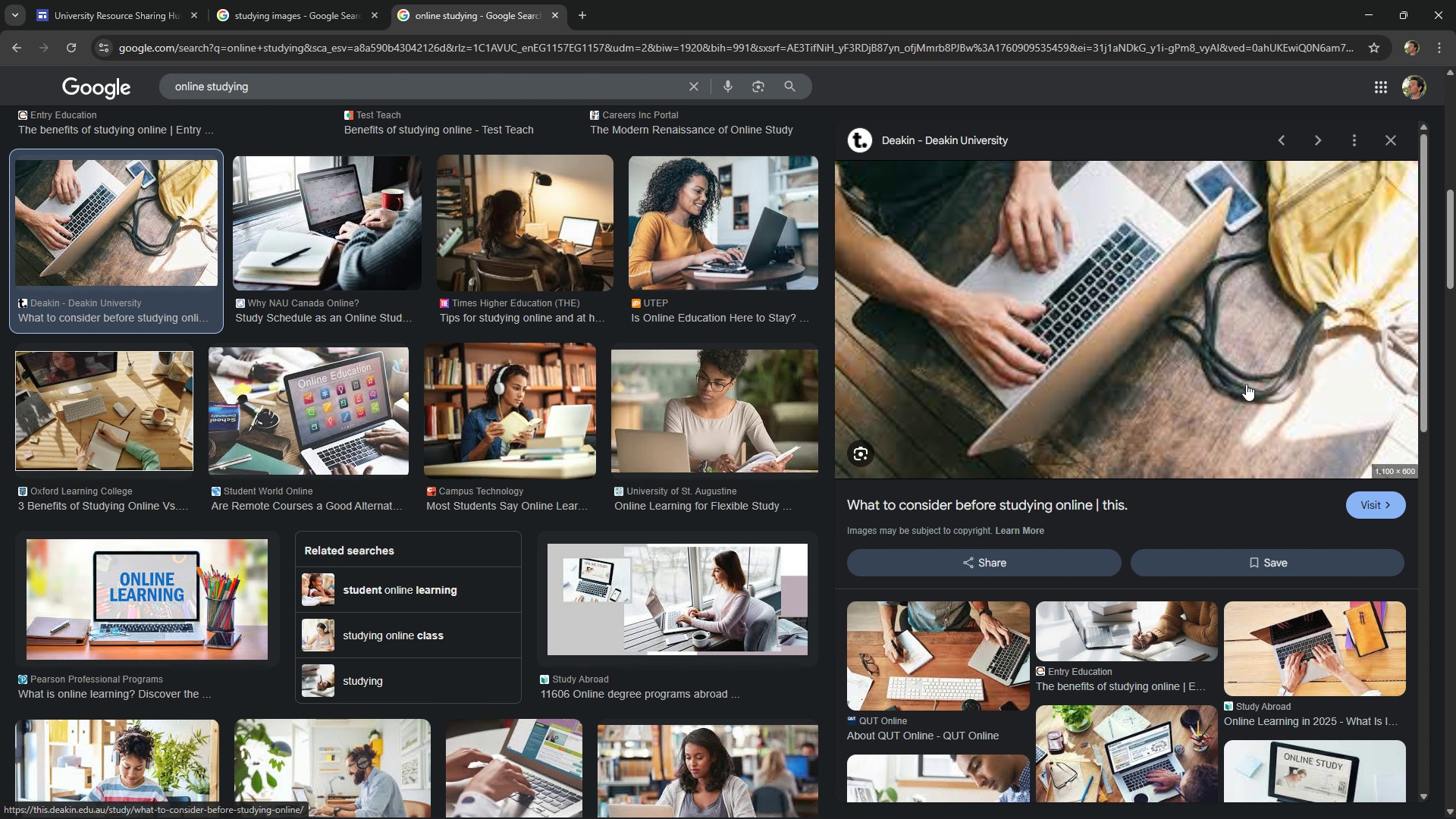 
right_click([1245, 381])
 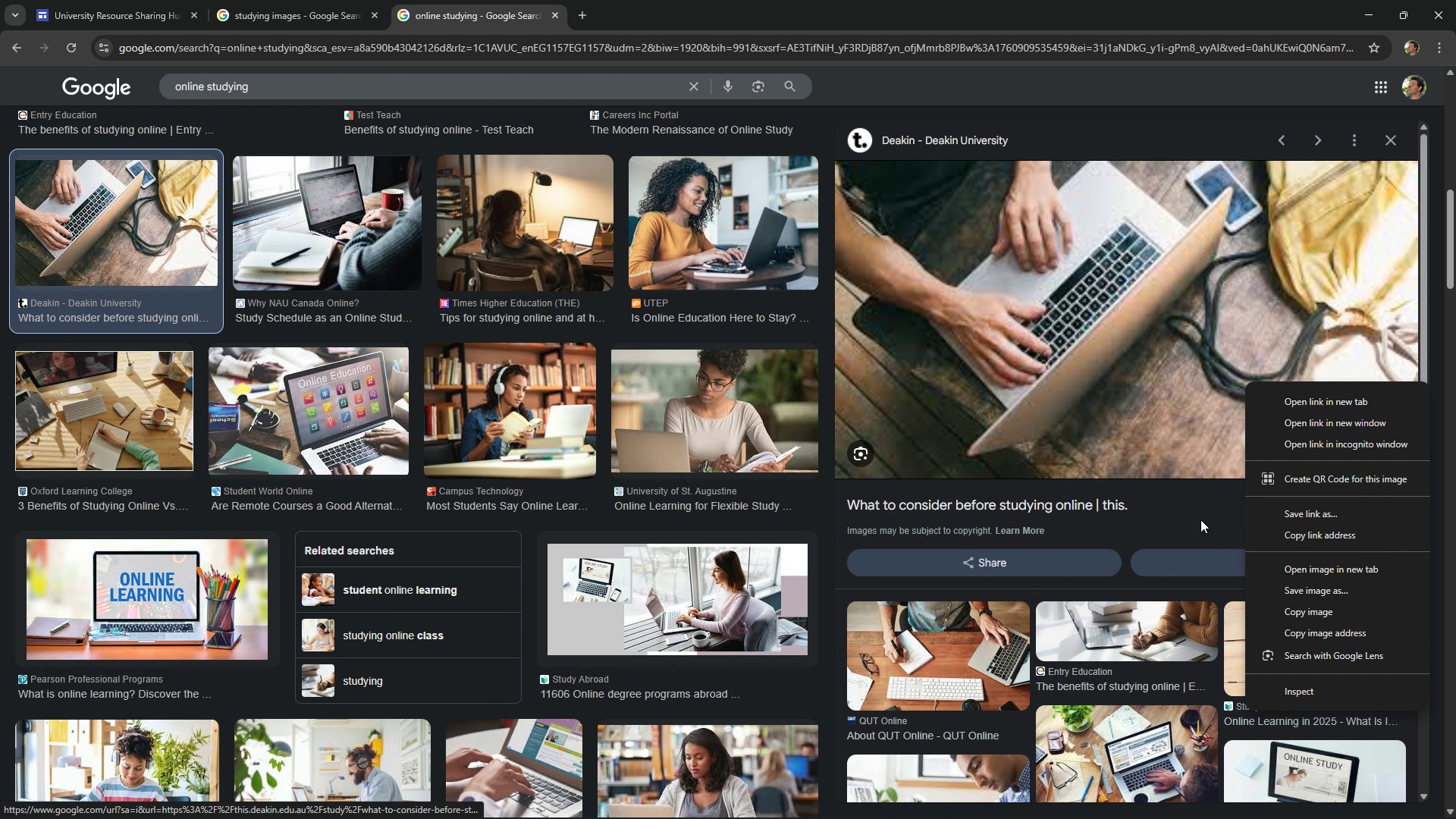 
left_click([1200, 519])
 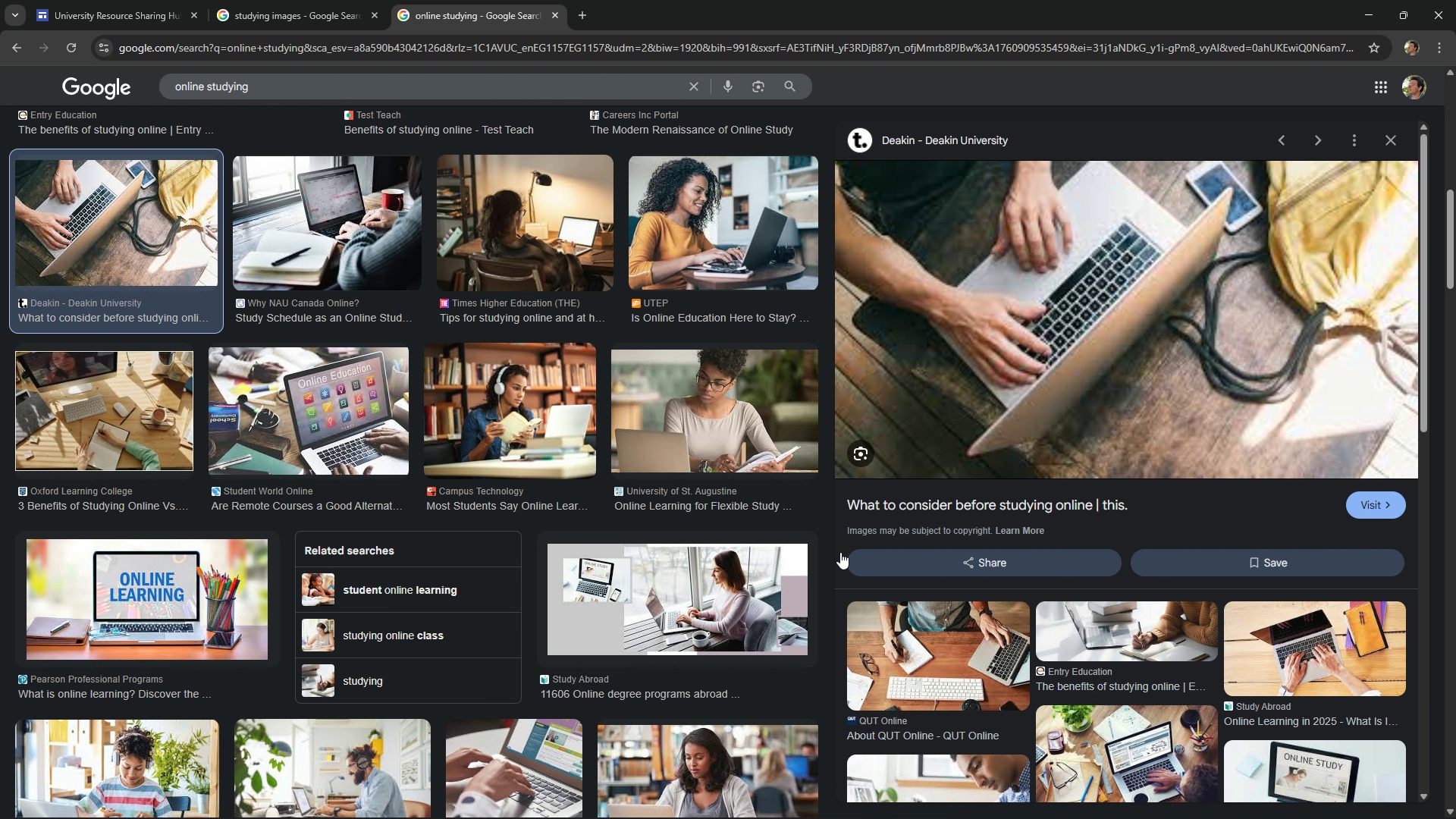 
scroll: coordinate [725, 518], scroll_direction: down, amount: 5.0
 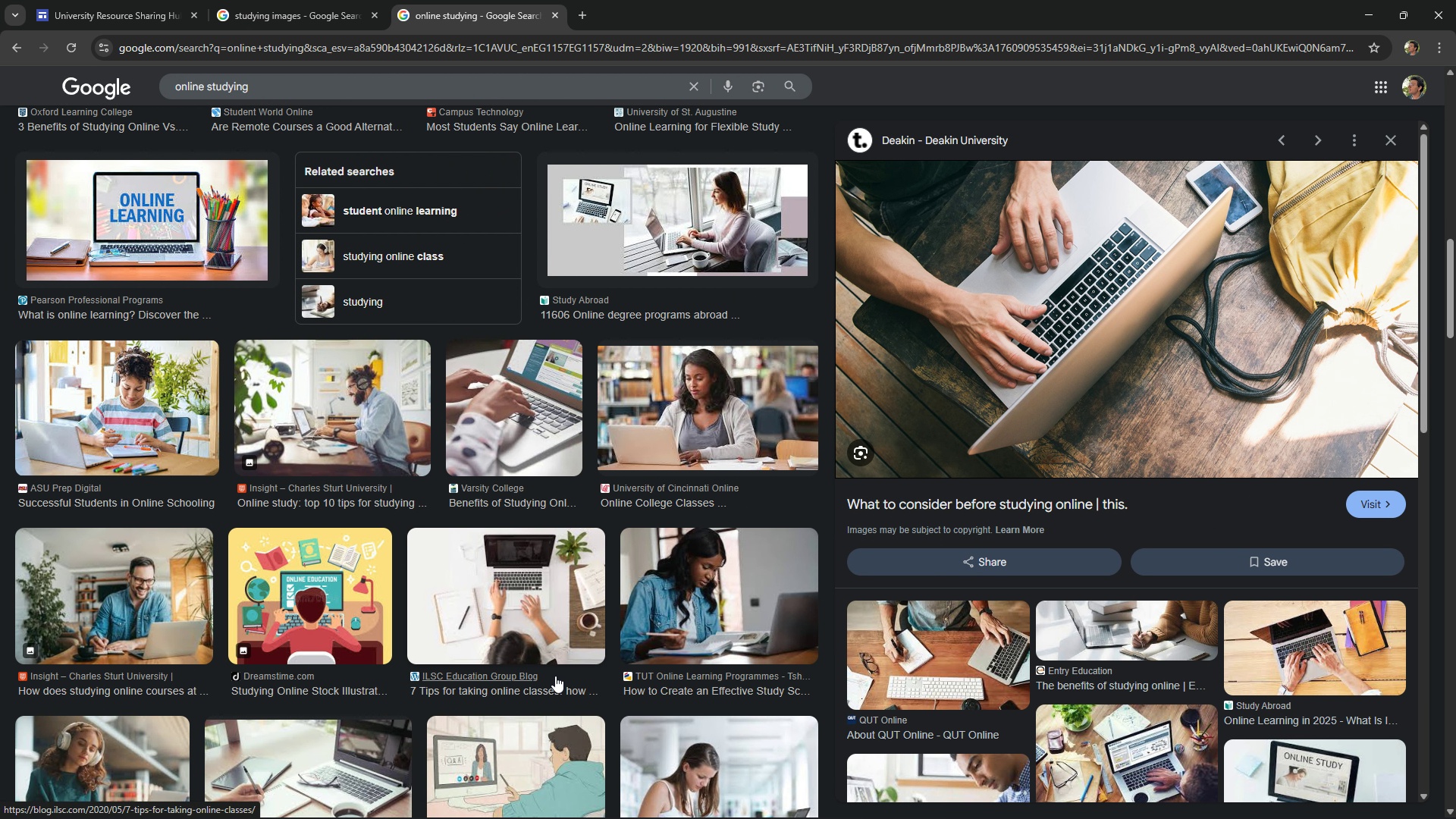 
left_click([774, 602])
 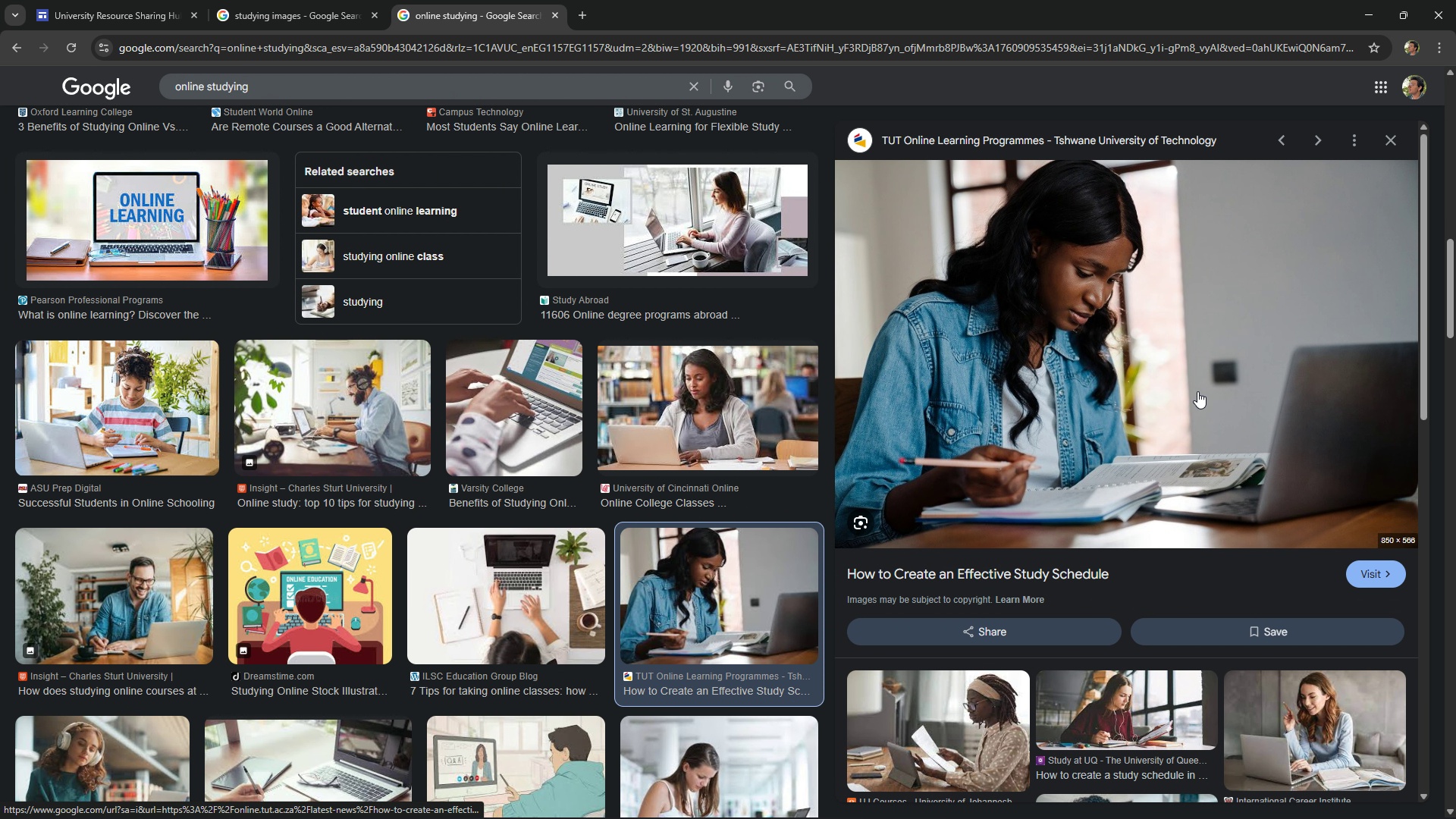 
left_click([1197, 391])
 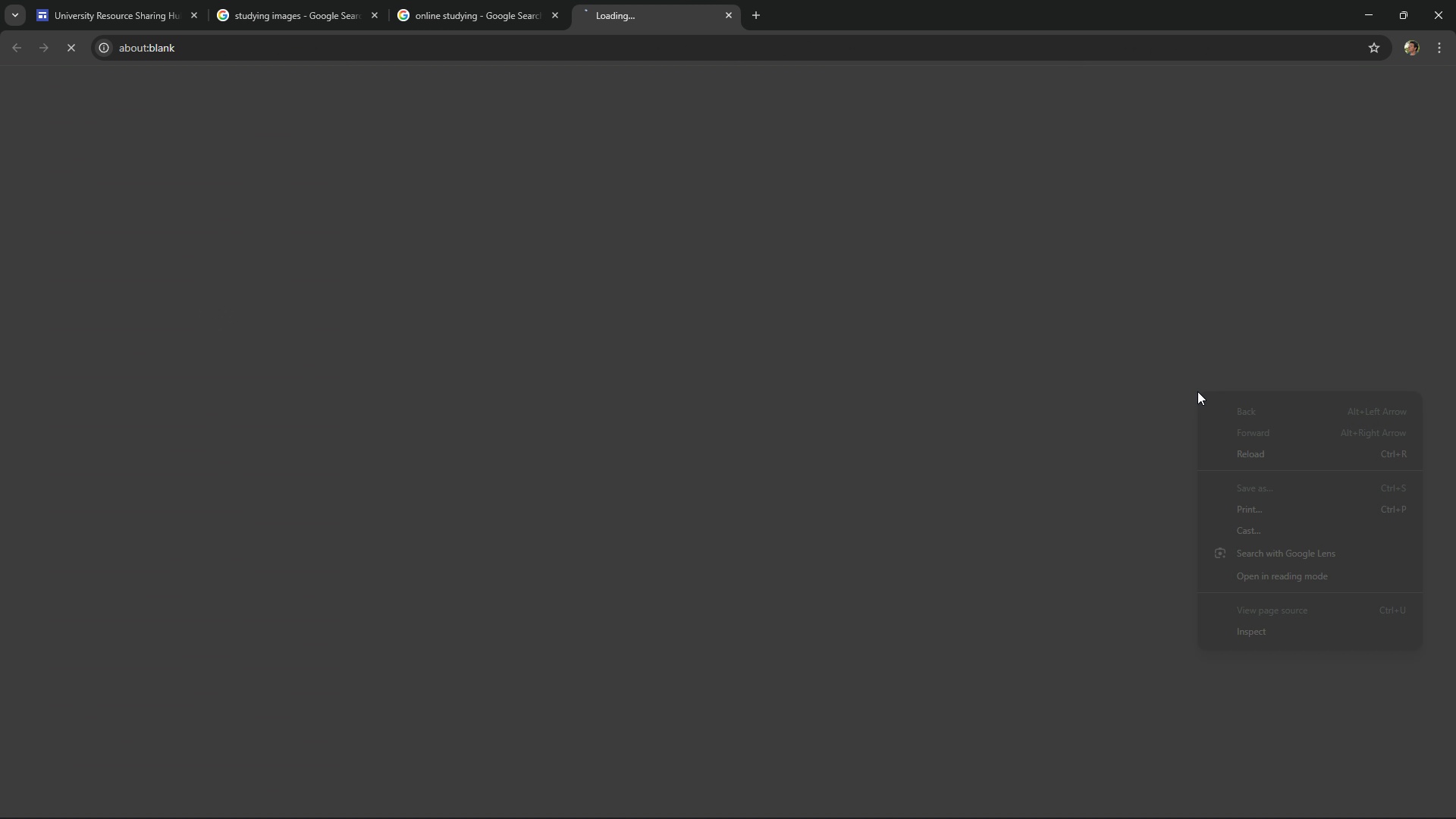 
right_click([1197, 391])
 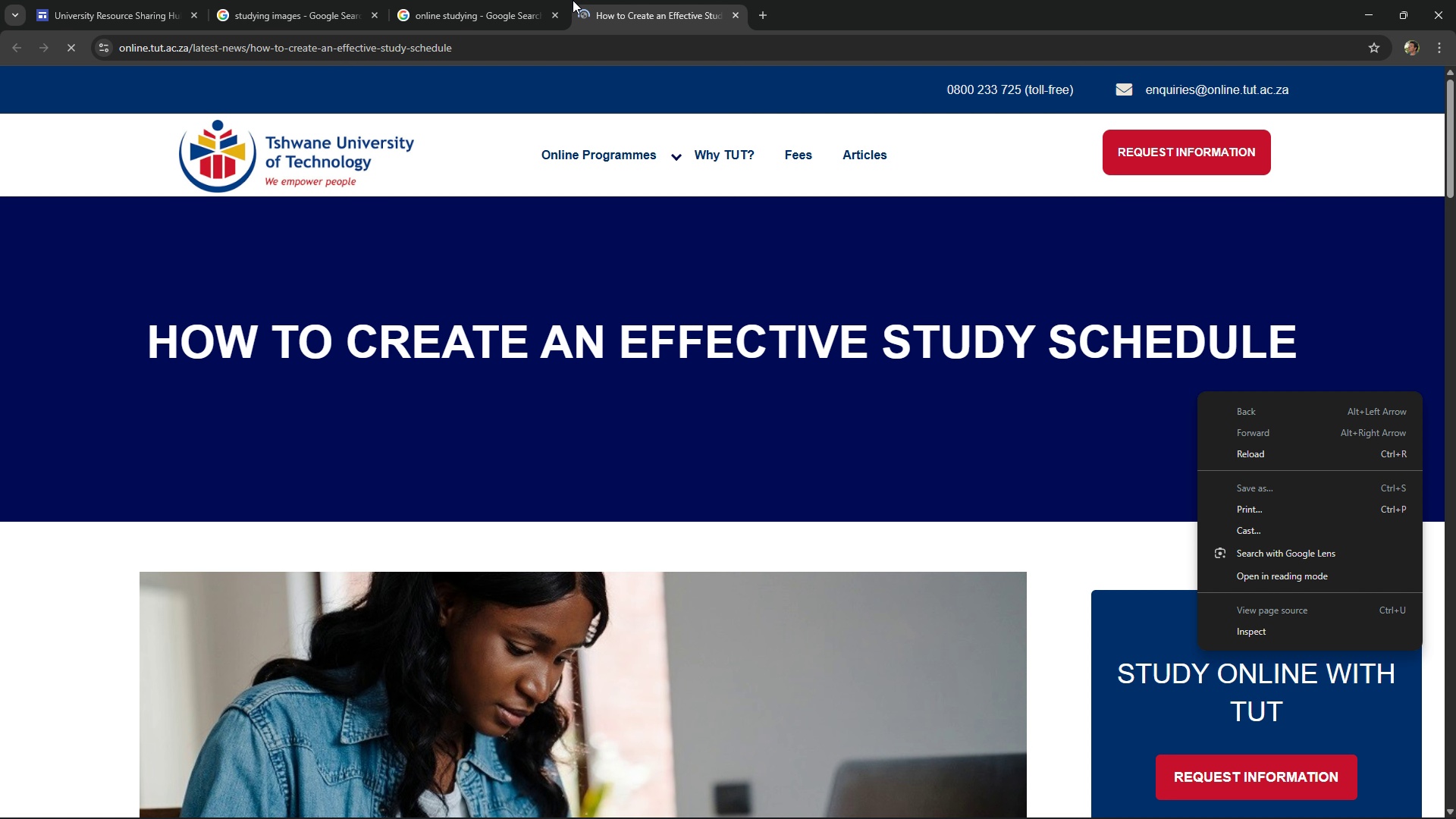 
middle_click([610, 0])
 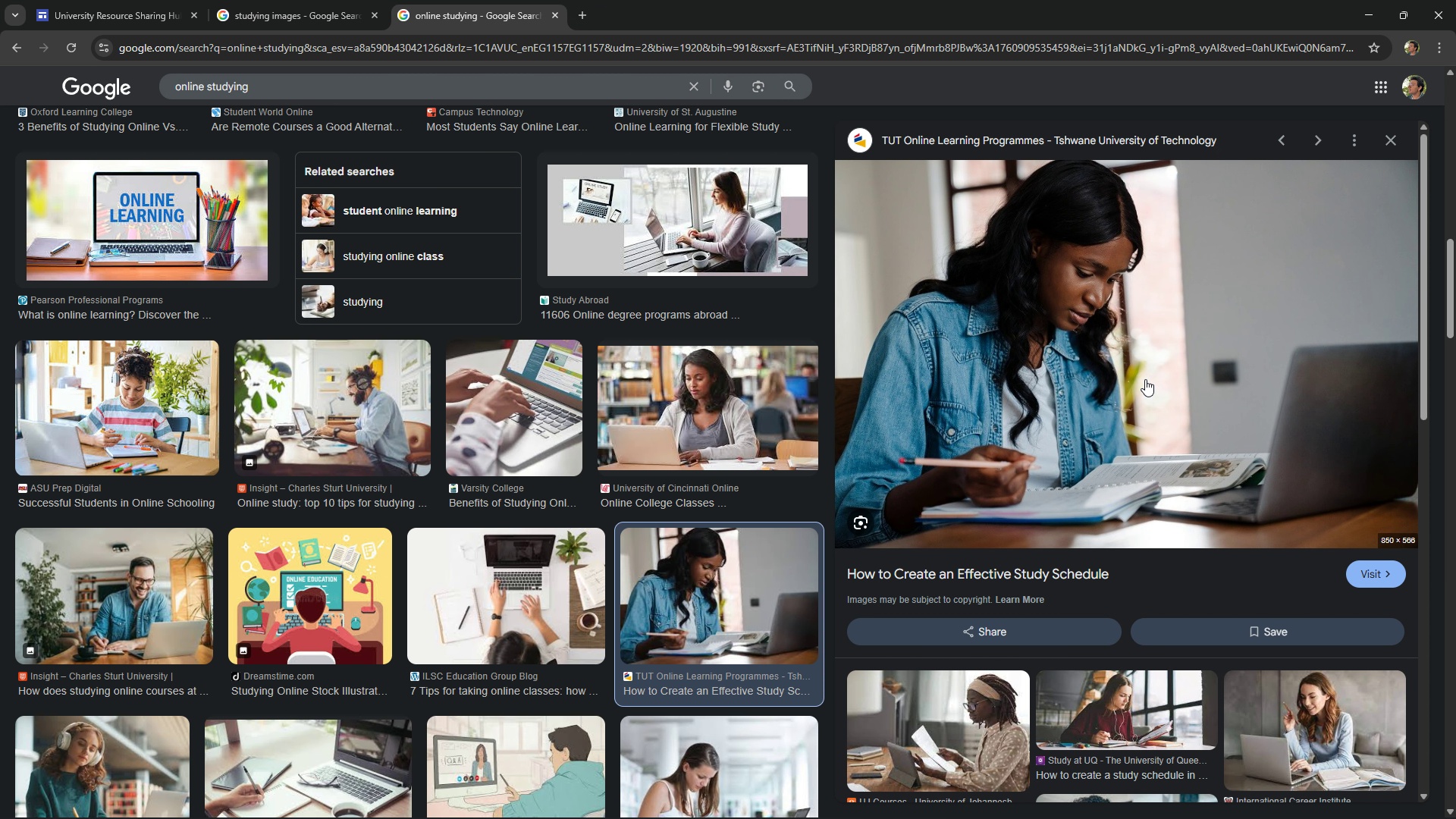 
right_click([1145, 379])
 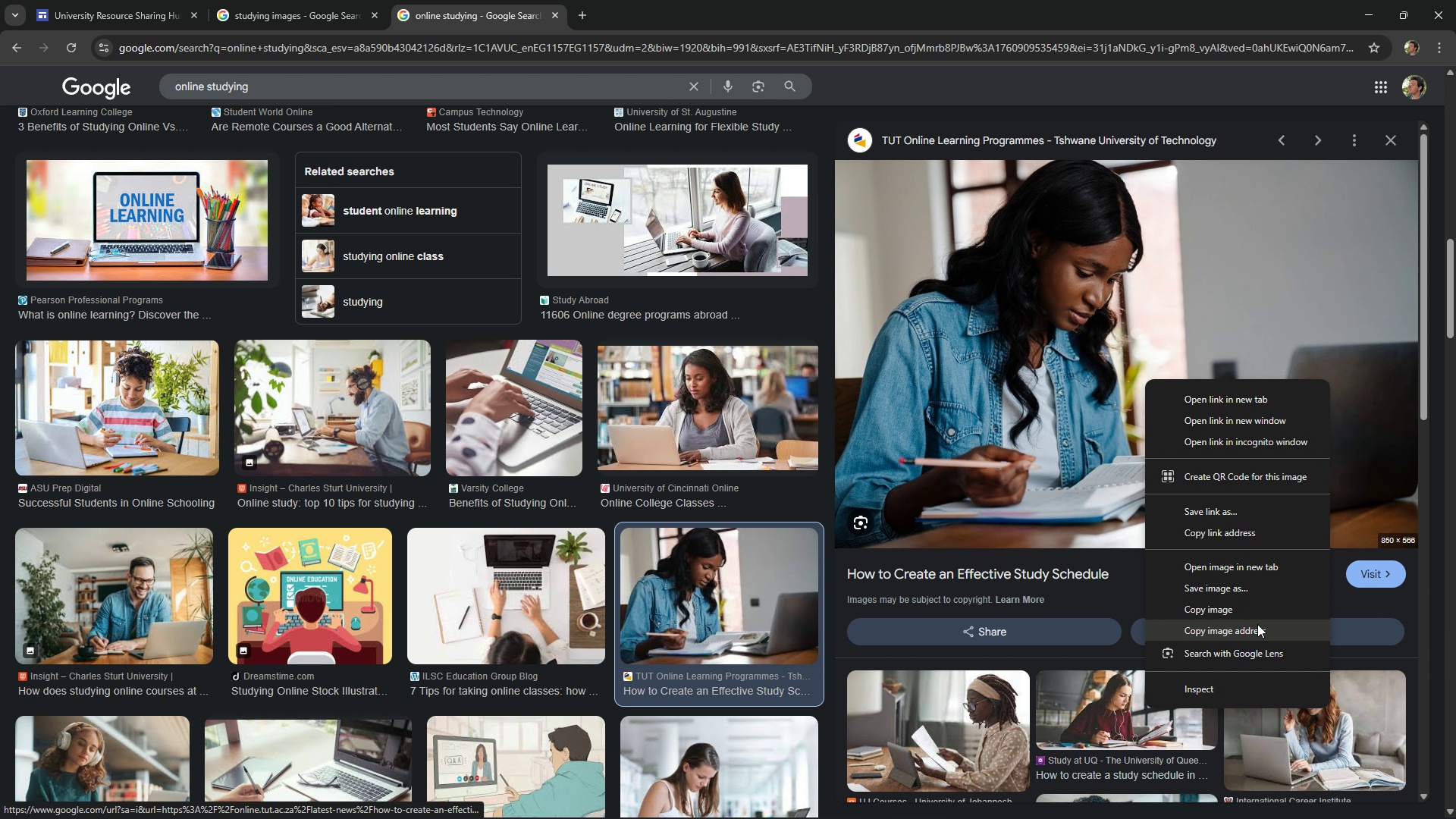 
left_click([1257, 629])
 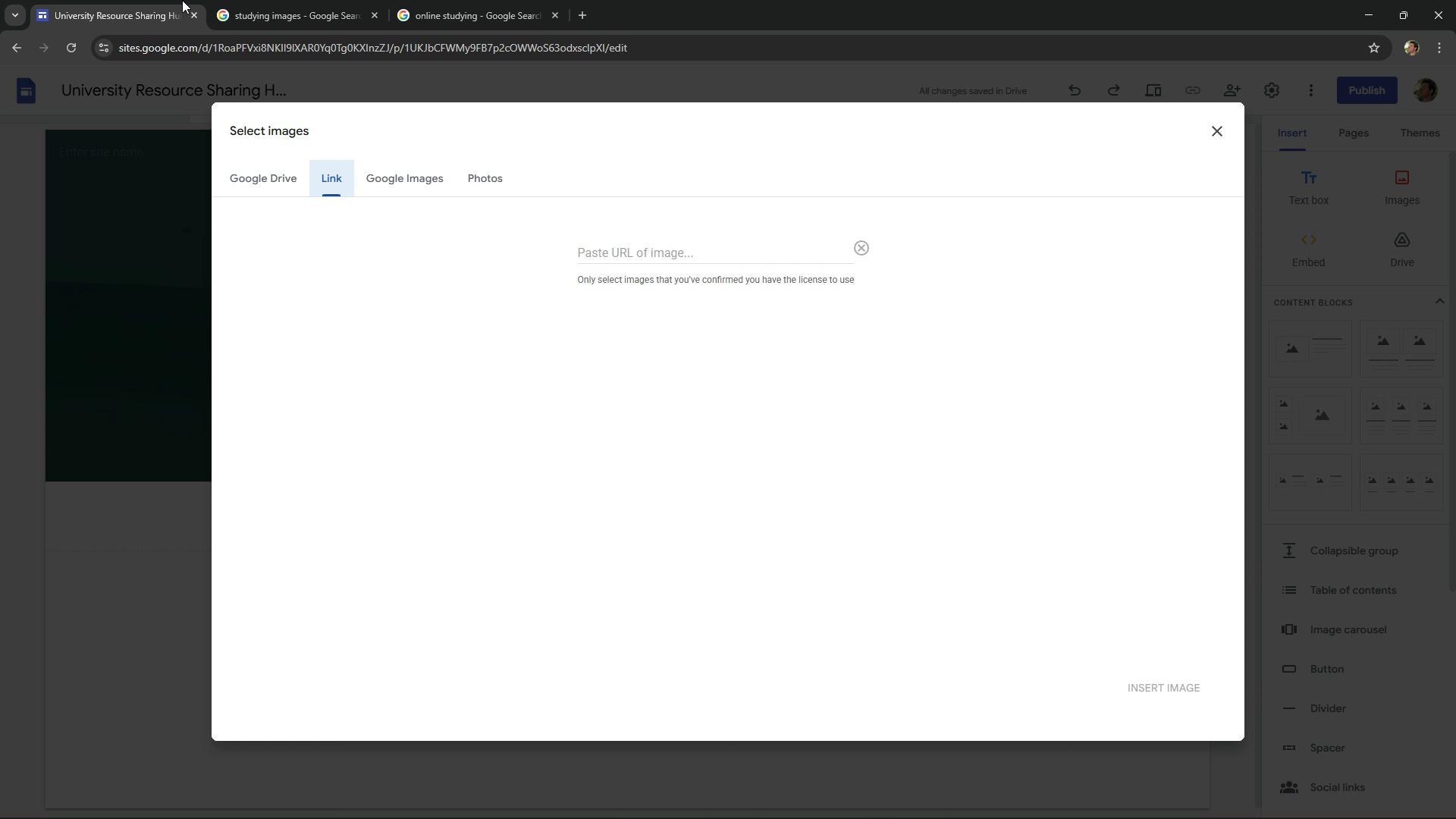 
left_click([182, 0])
 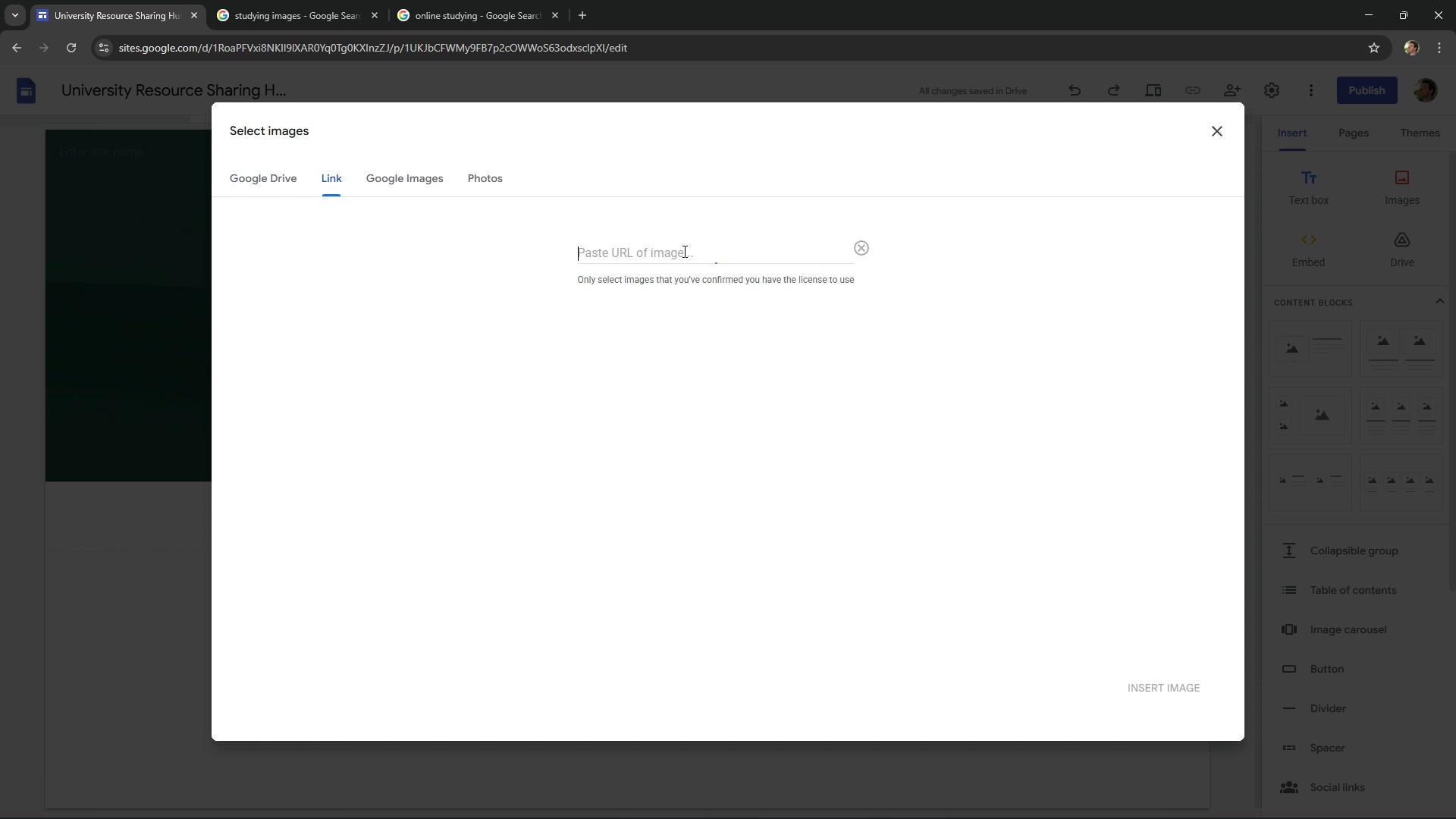 
left_click([683, 251])
 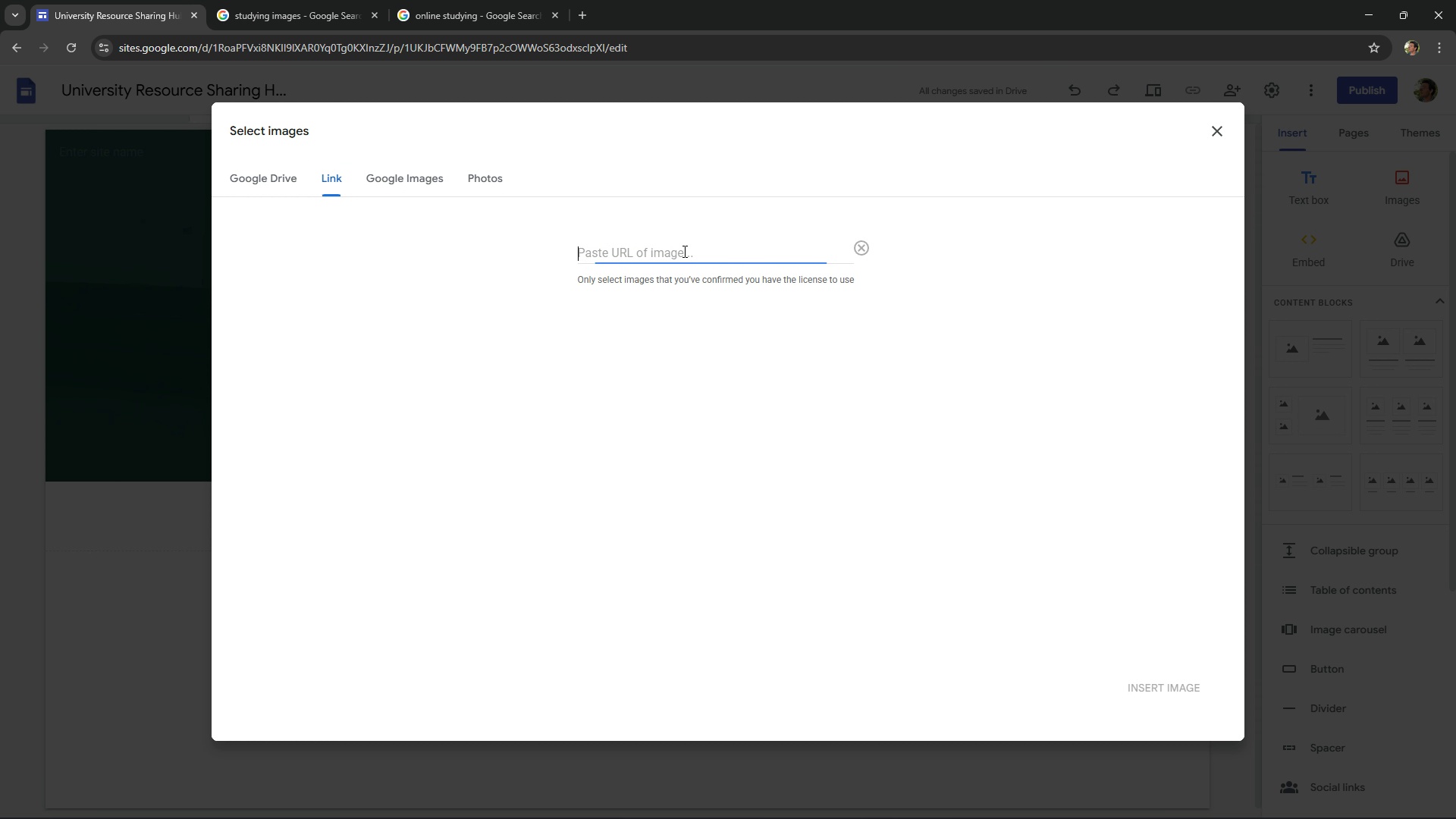 
key(Control+ControlLeft)
 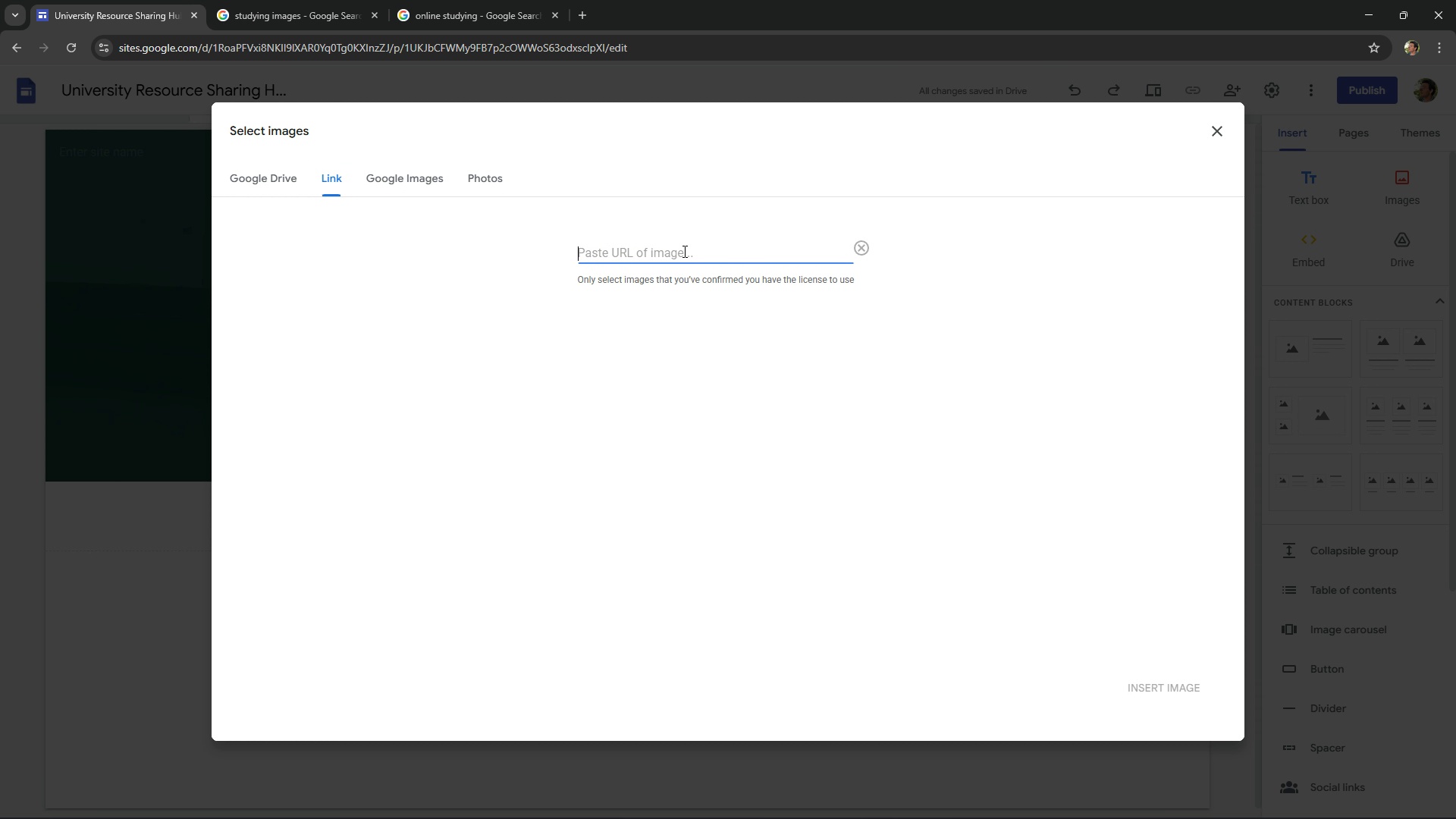 
key(Control+V)
 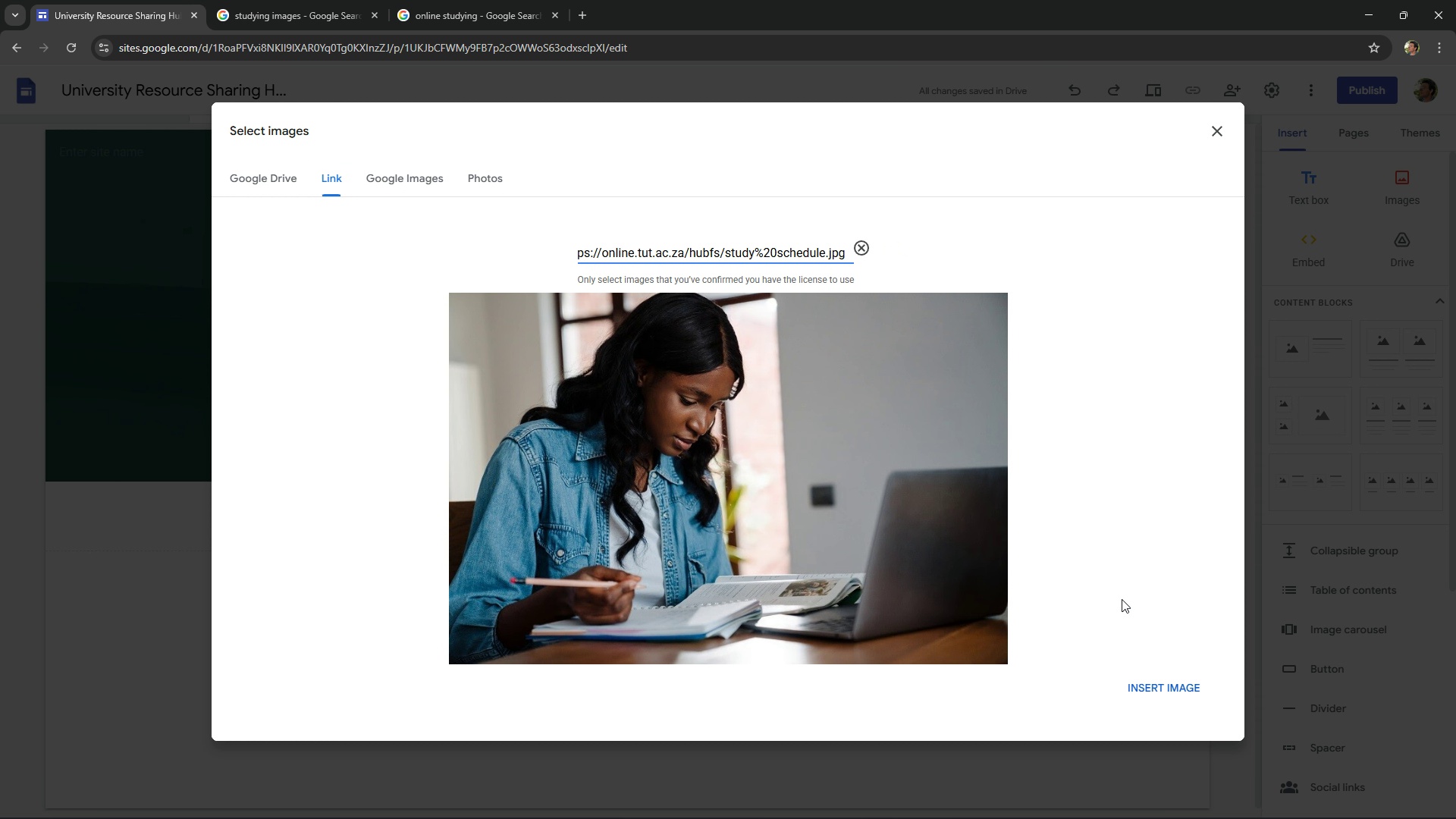 
left_click([1169, 682])
 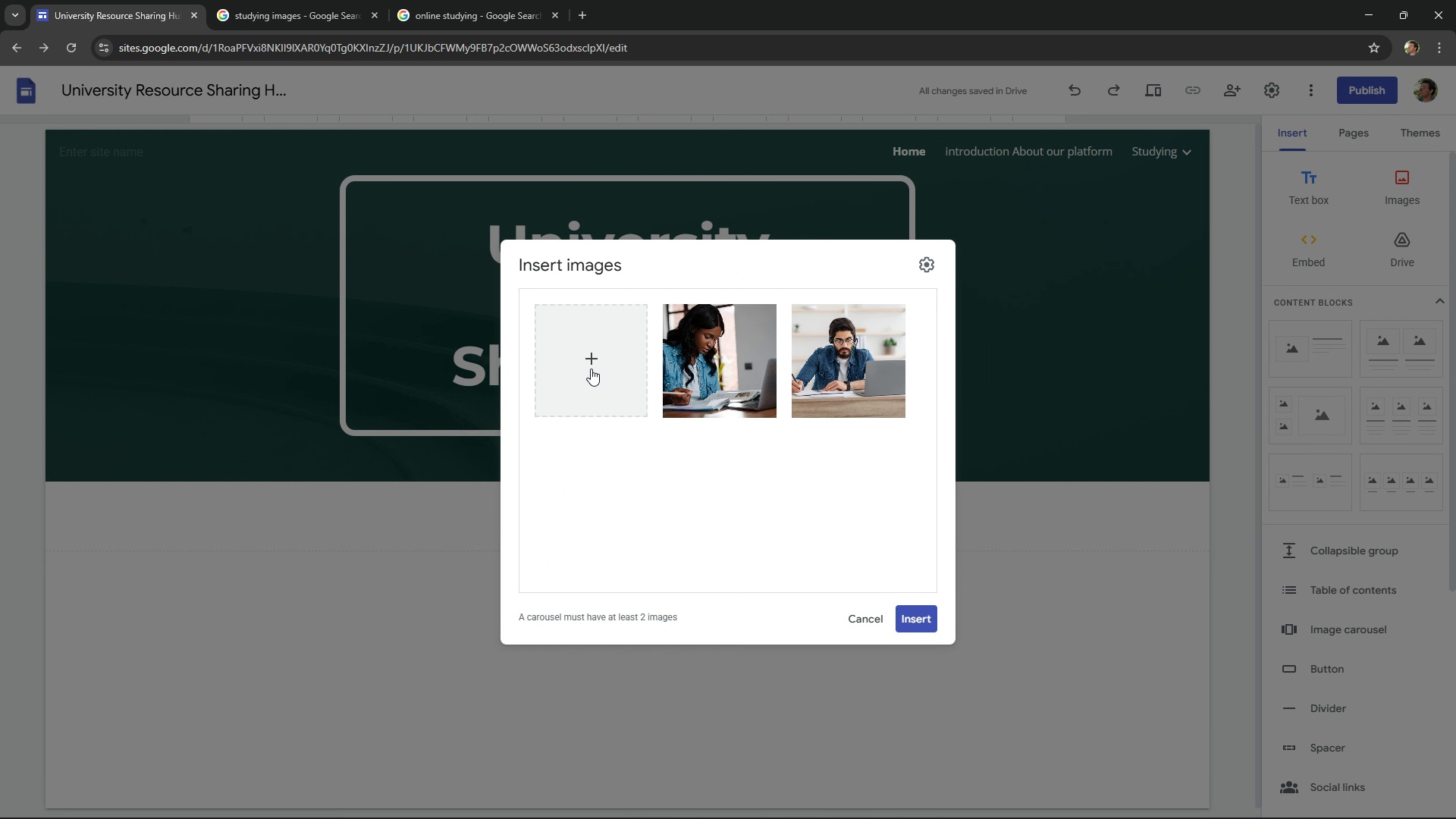 
double_click([591, 364])
 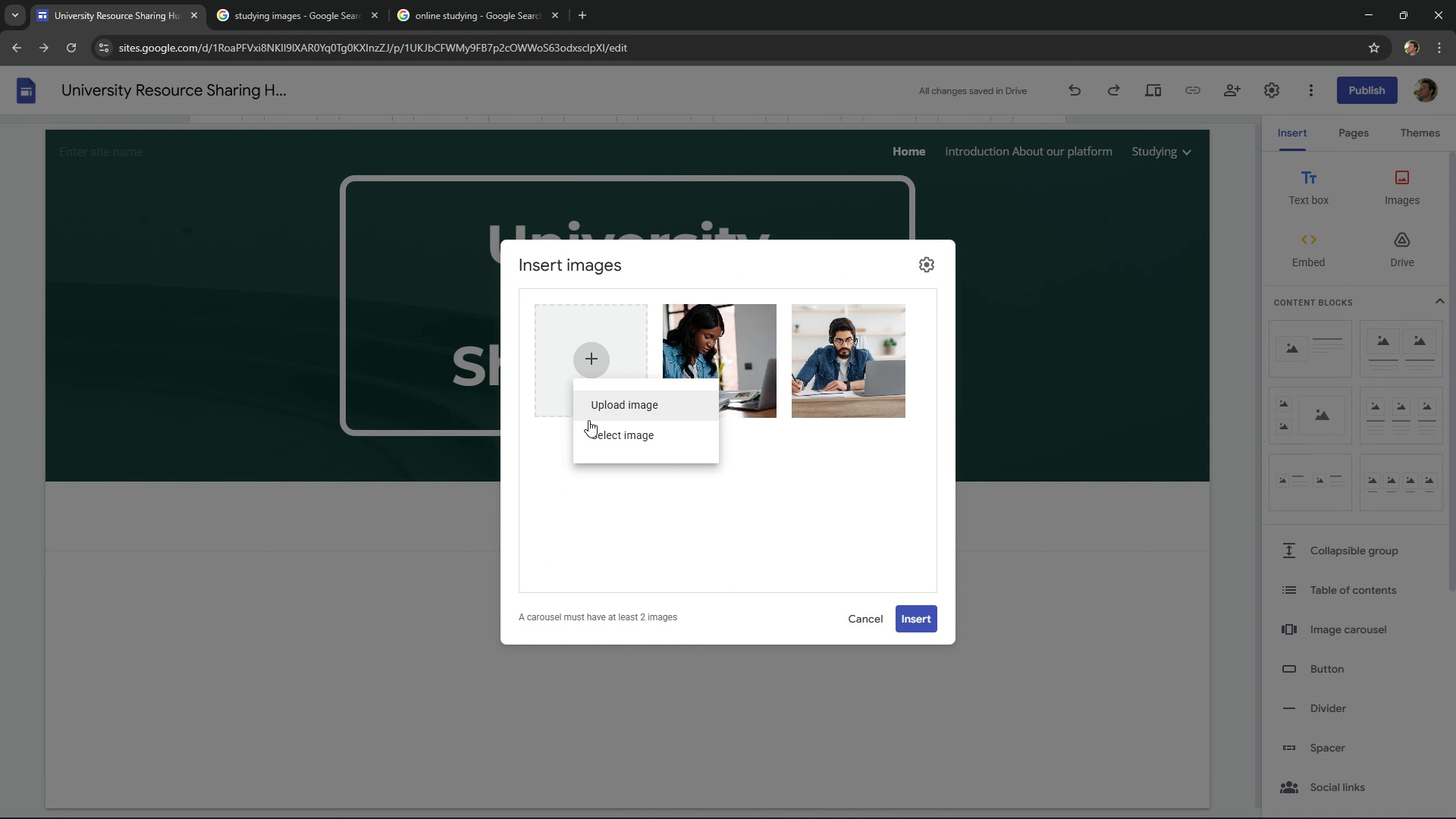 
left_click([600, 433])
 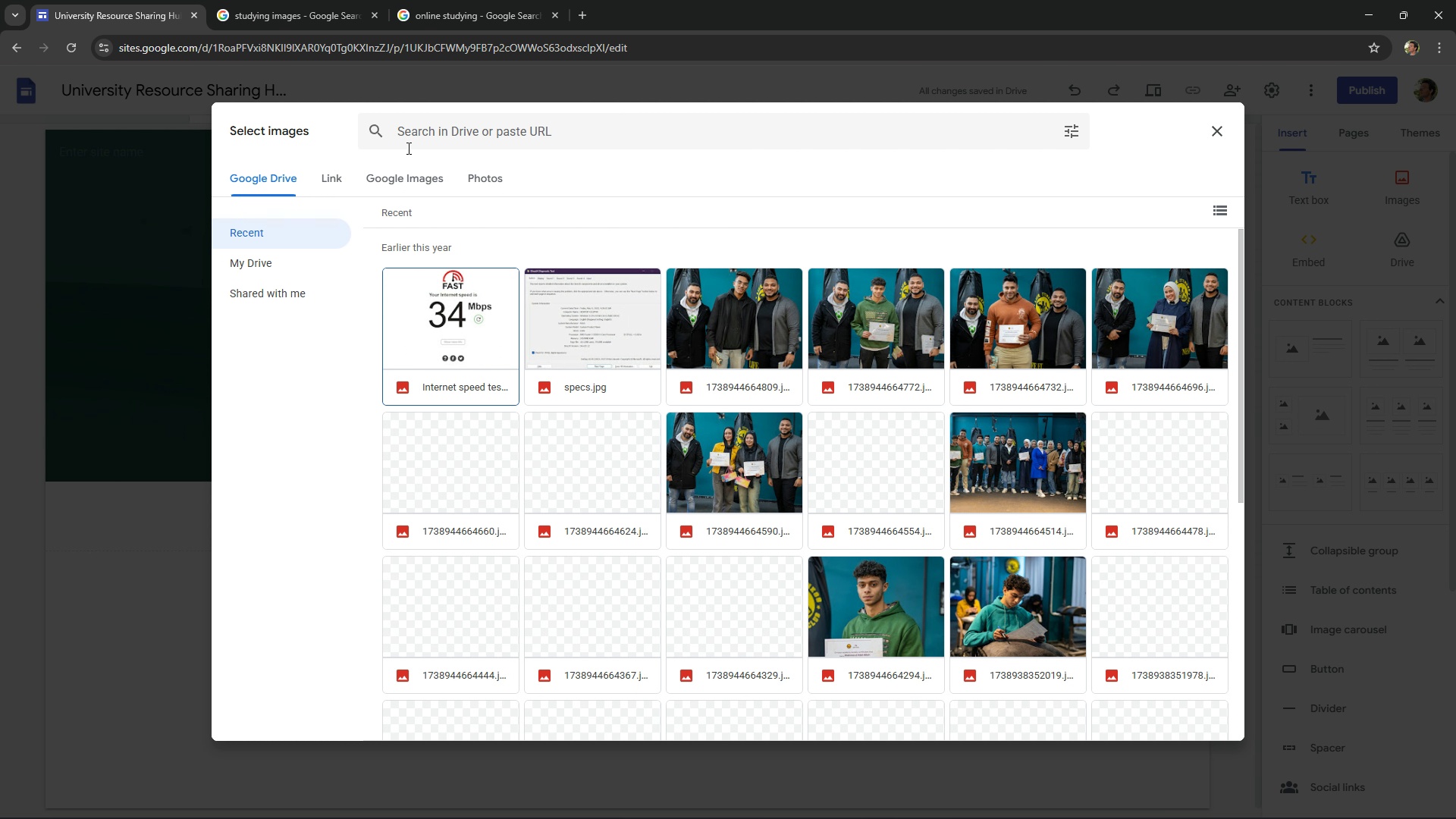 
left_click([328, 180])
 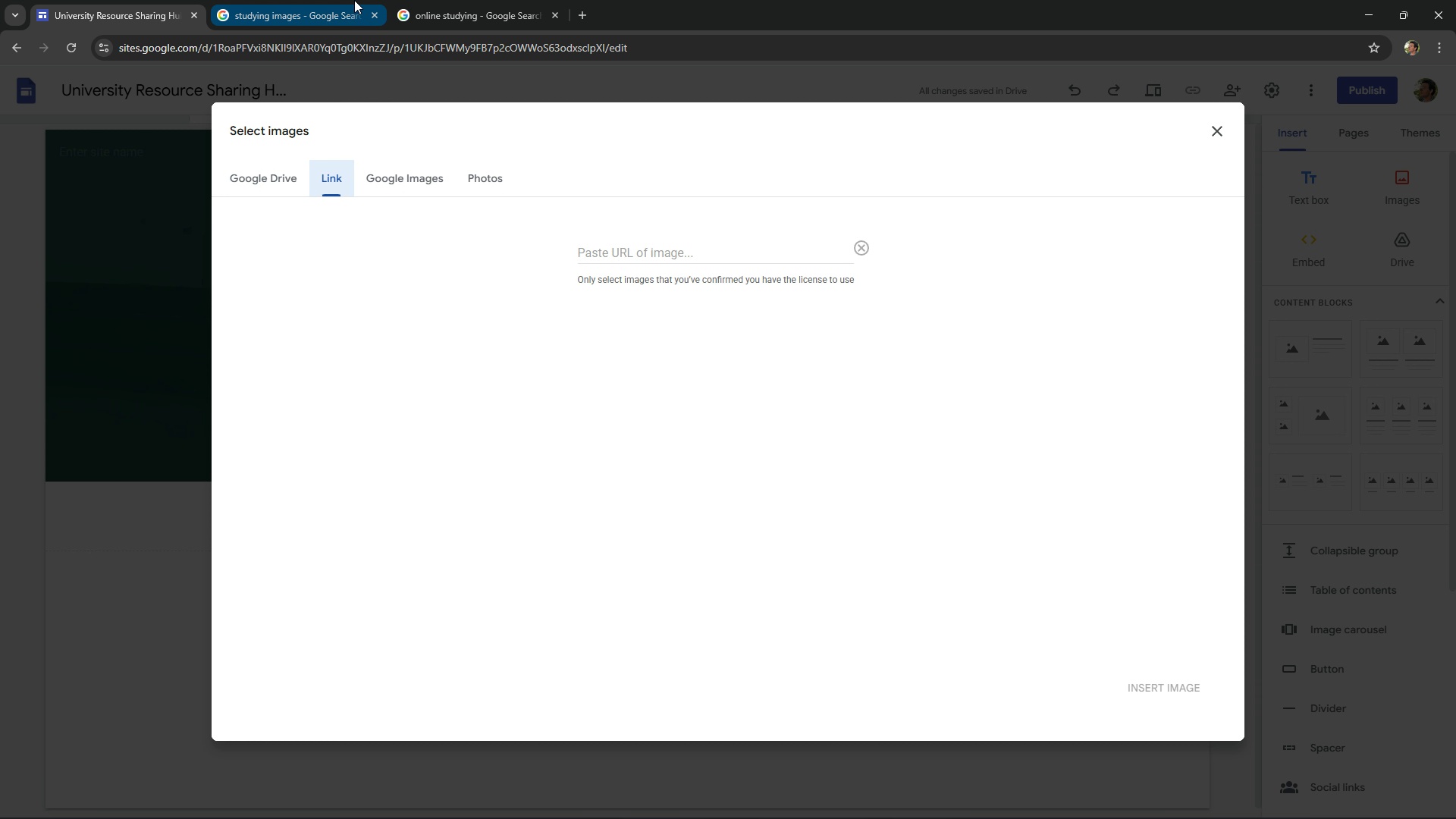 
left_click([354, 0])
 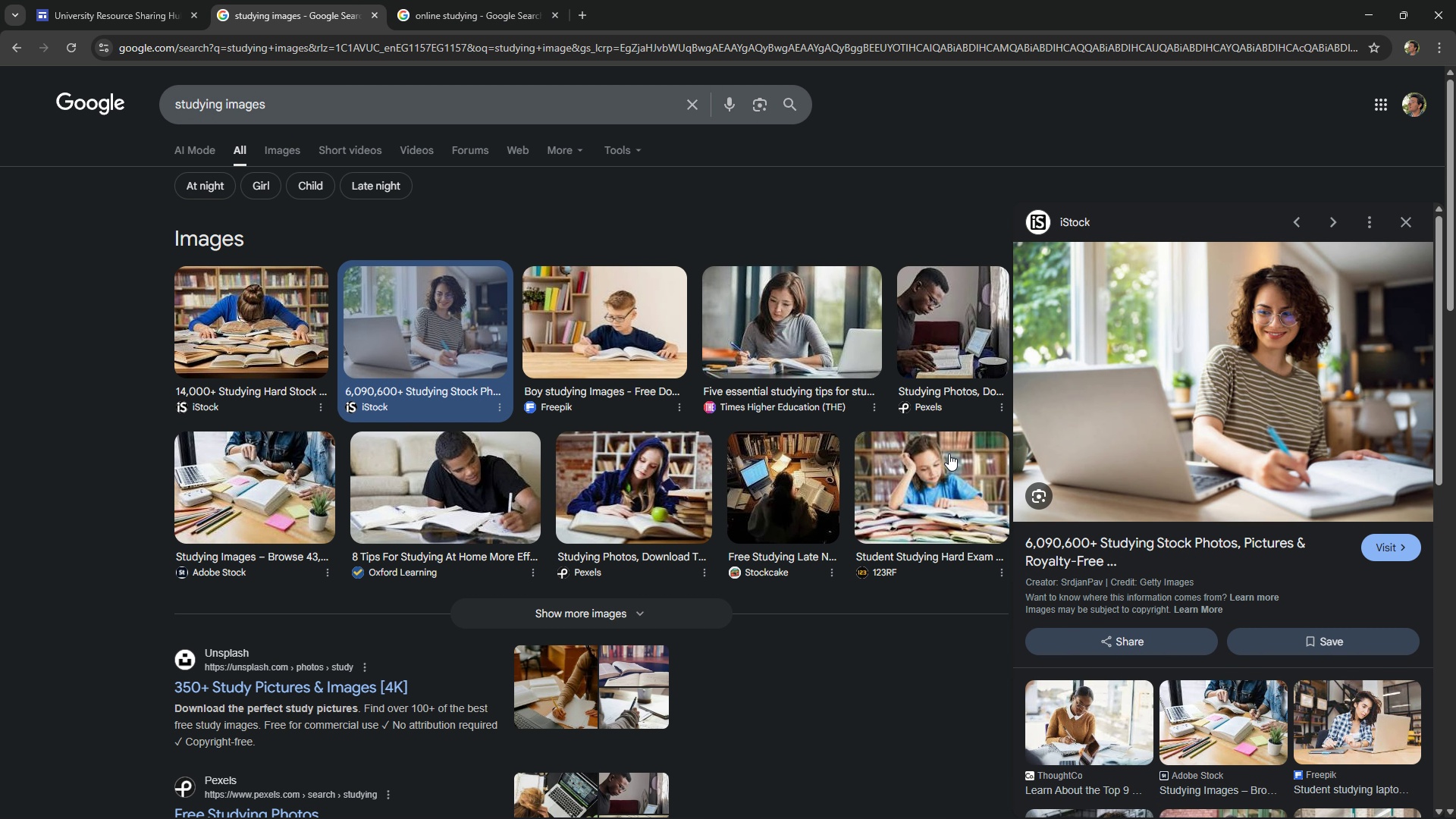 
scroll: coordinate [949, 453], scroll_direction: down, amount: 12.0
 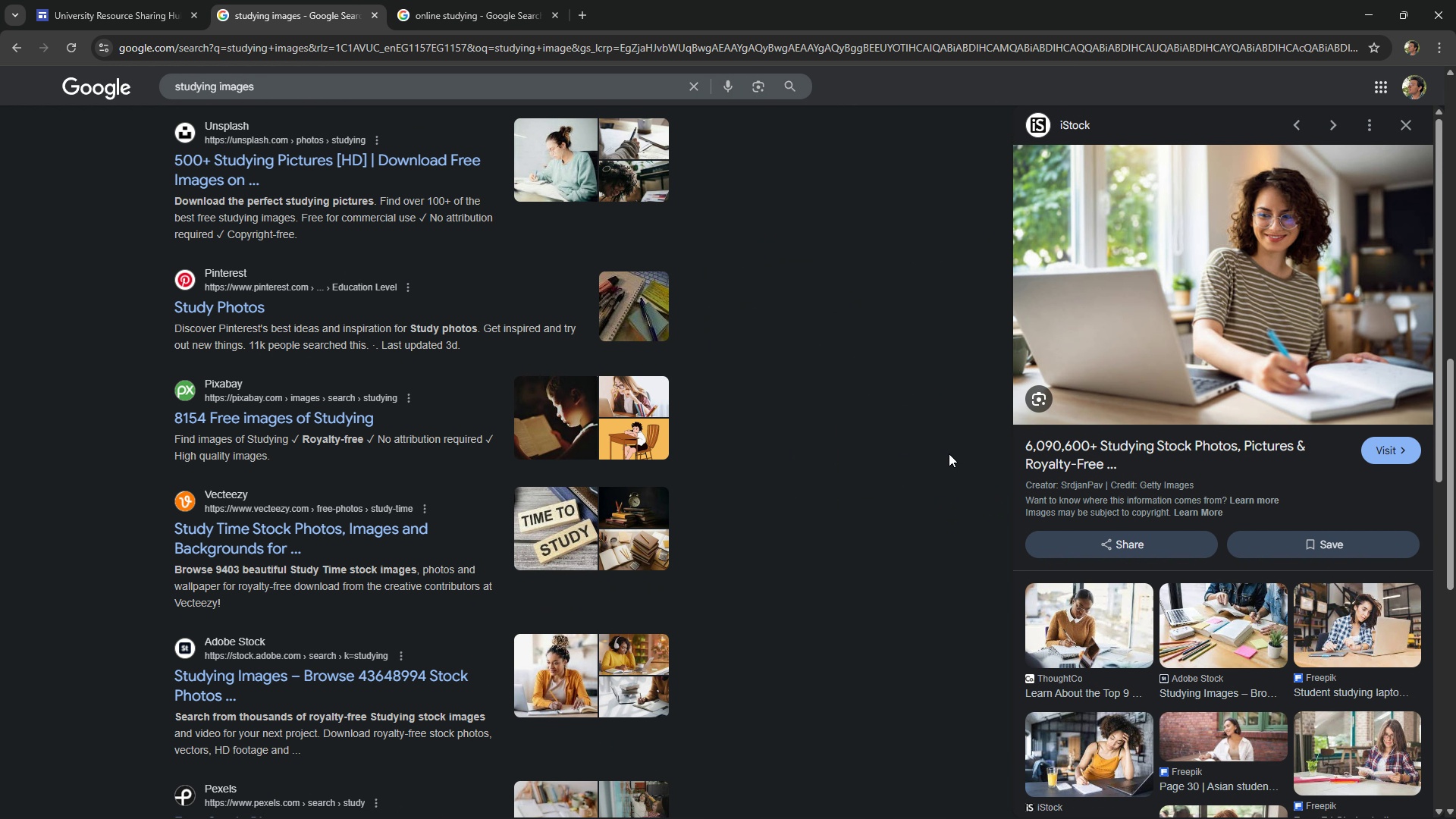 
scroll: coordinate [949, 454], scroll_direction: up, amount: 10.0
 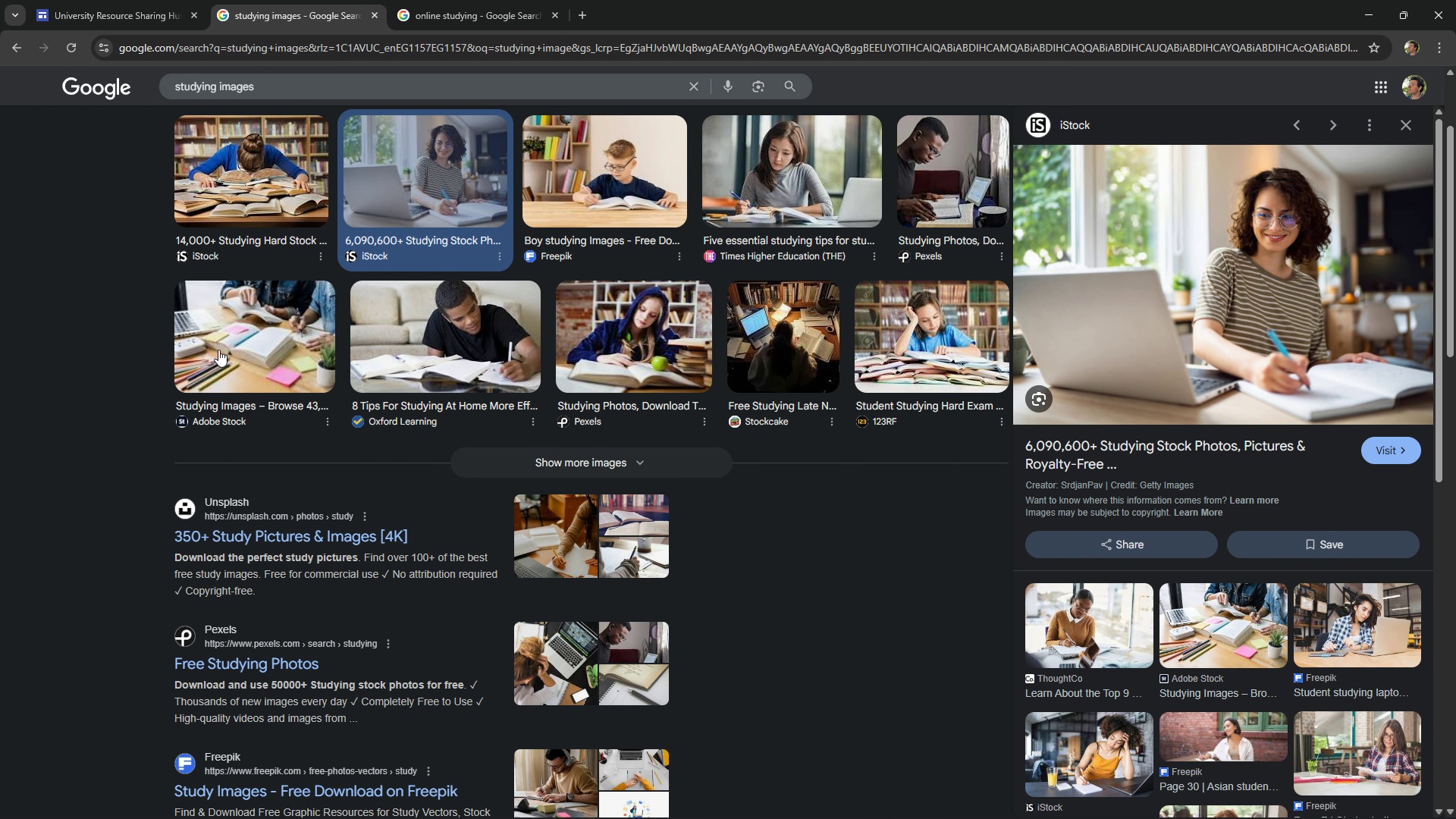 
left_click([800, 356])
 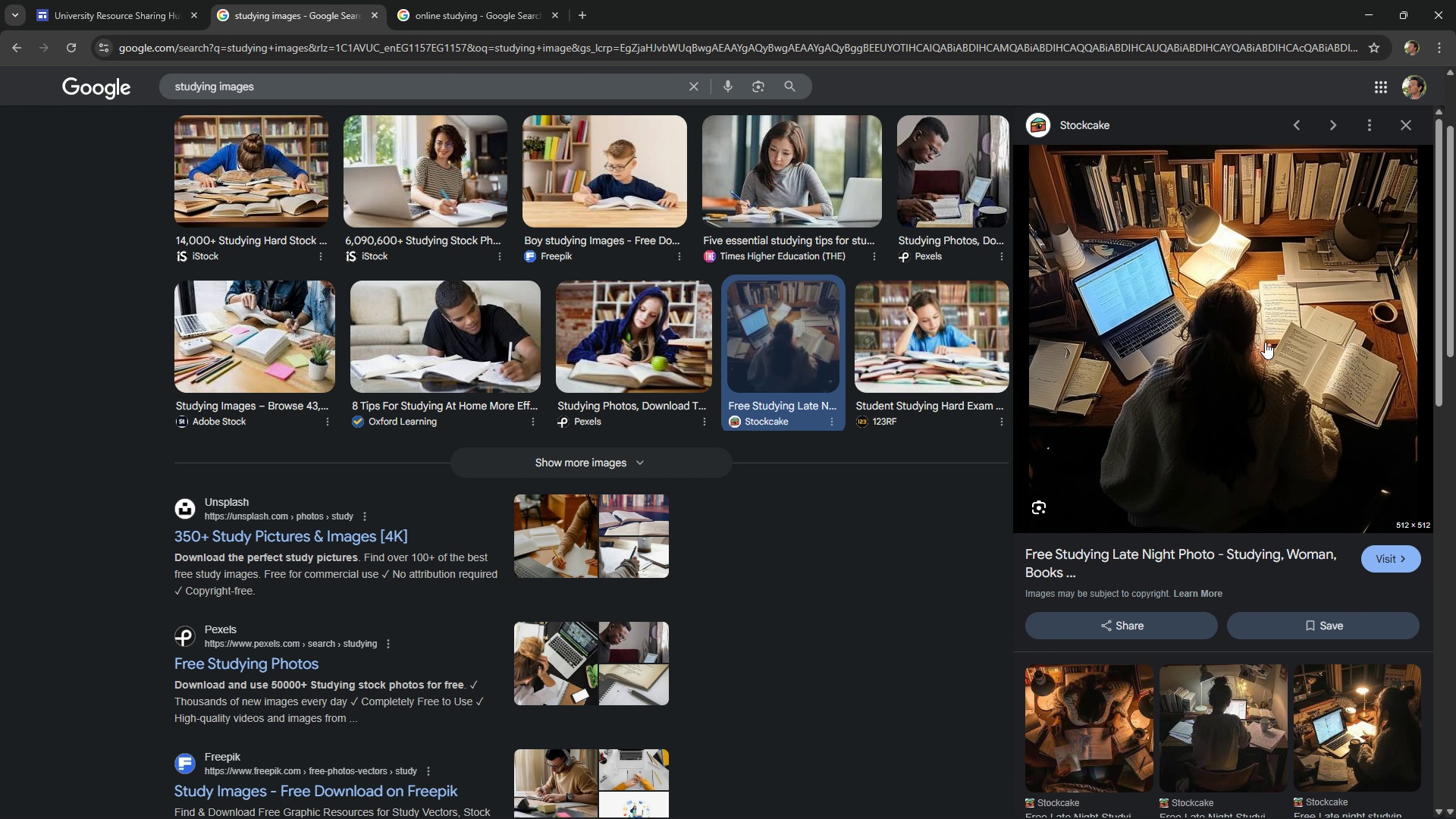 
right_click([1266, 342])
 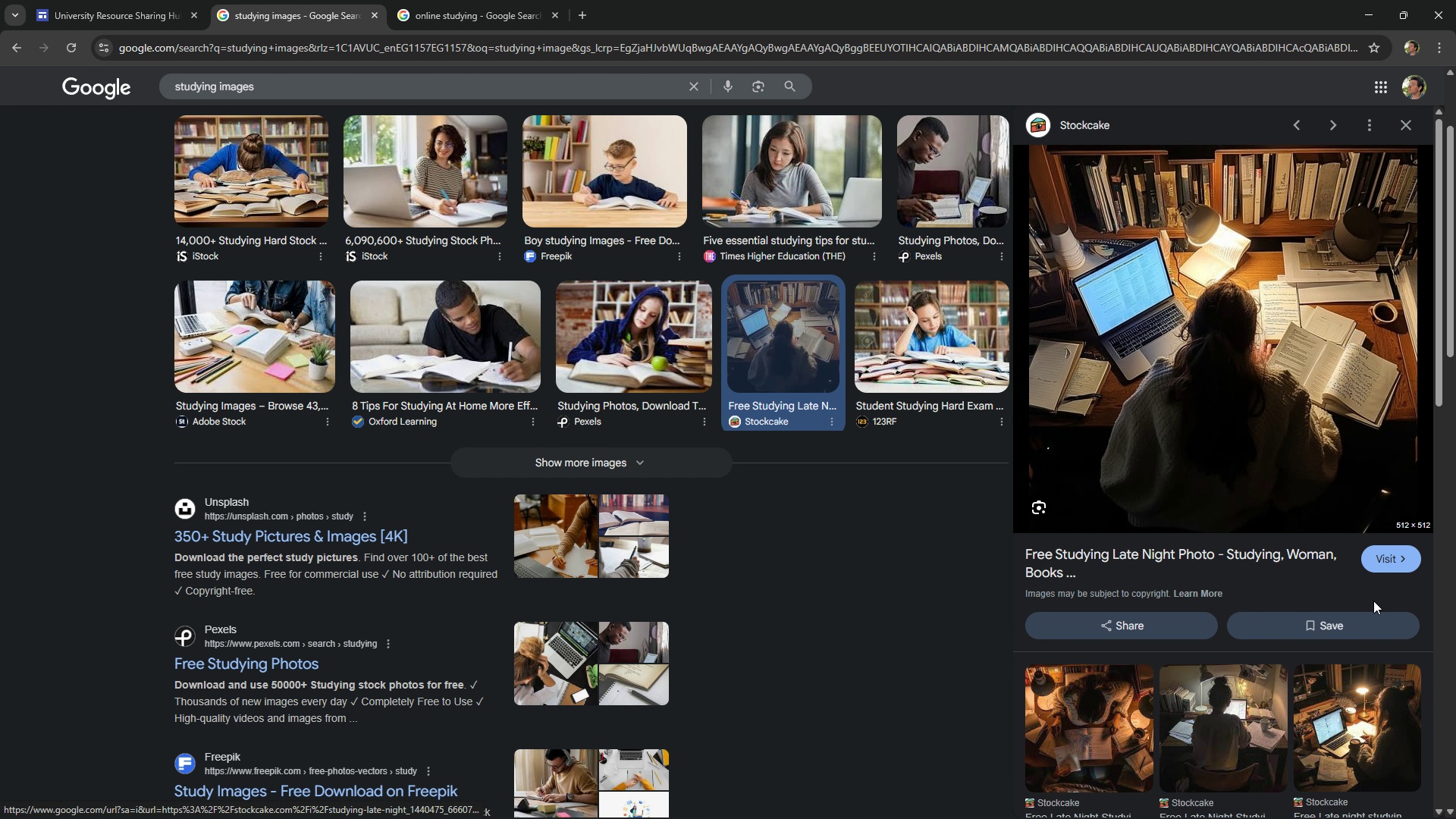 
left_click([1373, 601])
 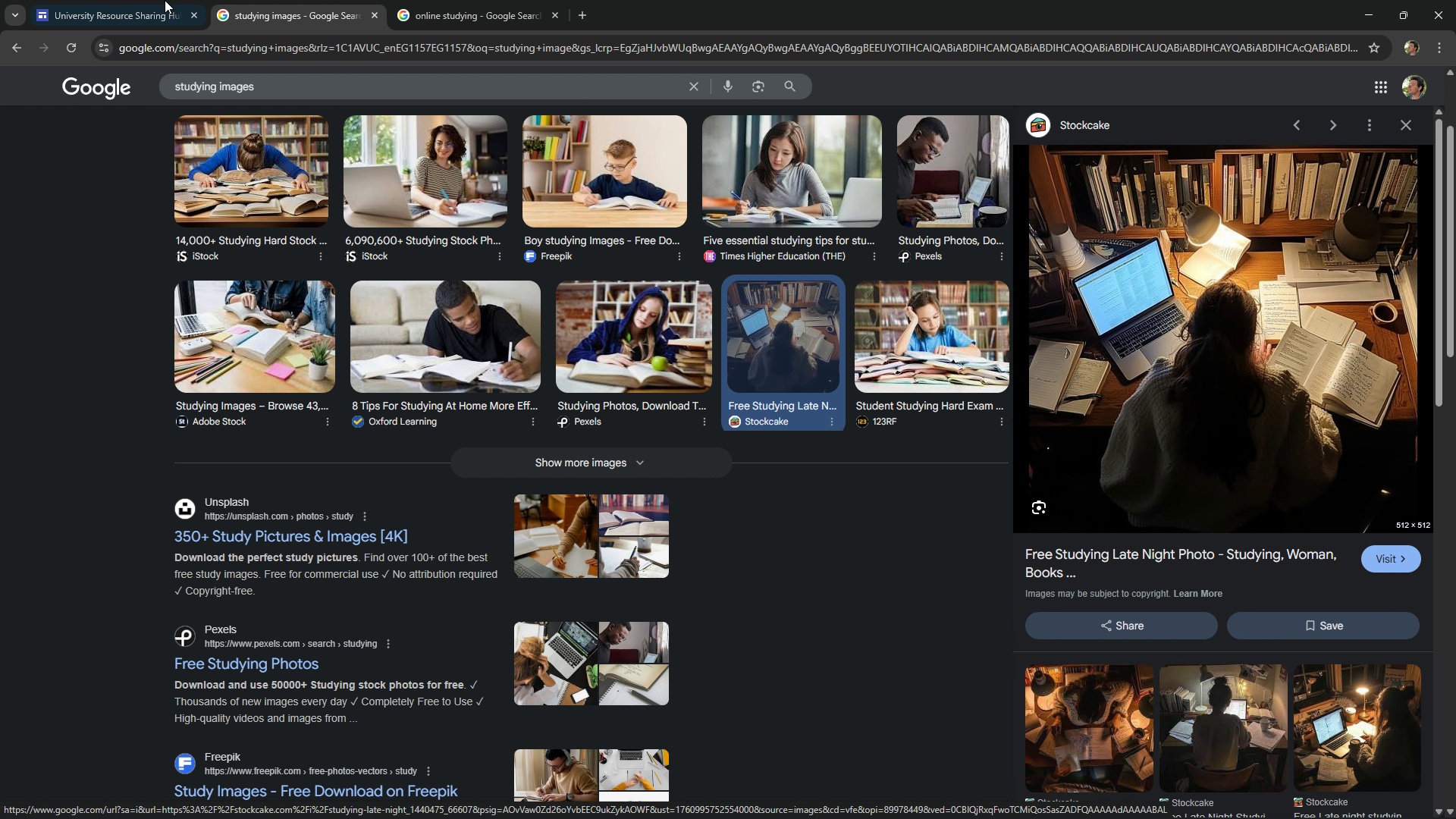 
left_click([143, 0])
 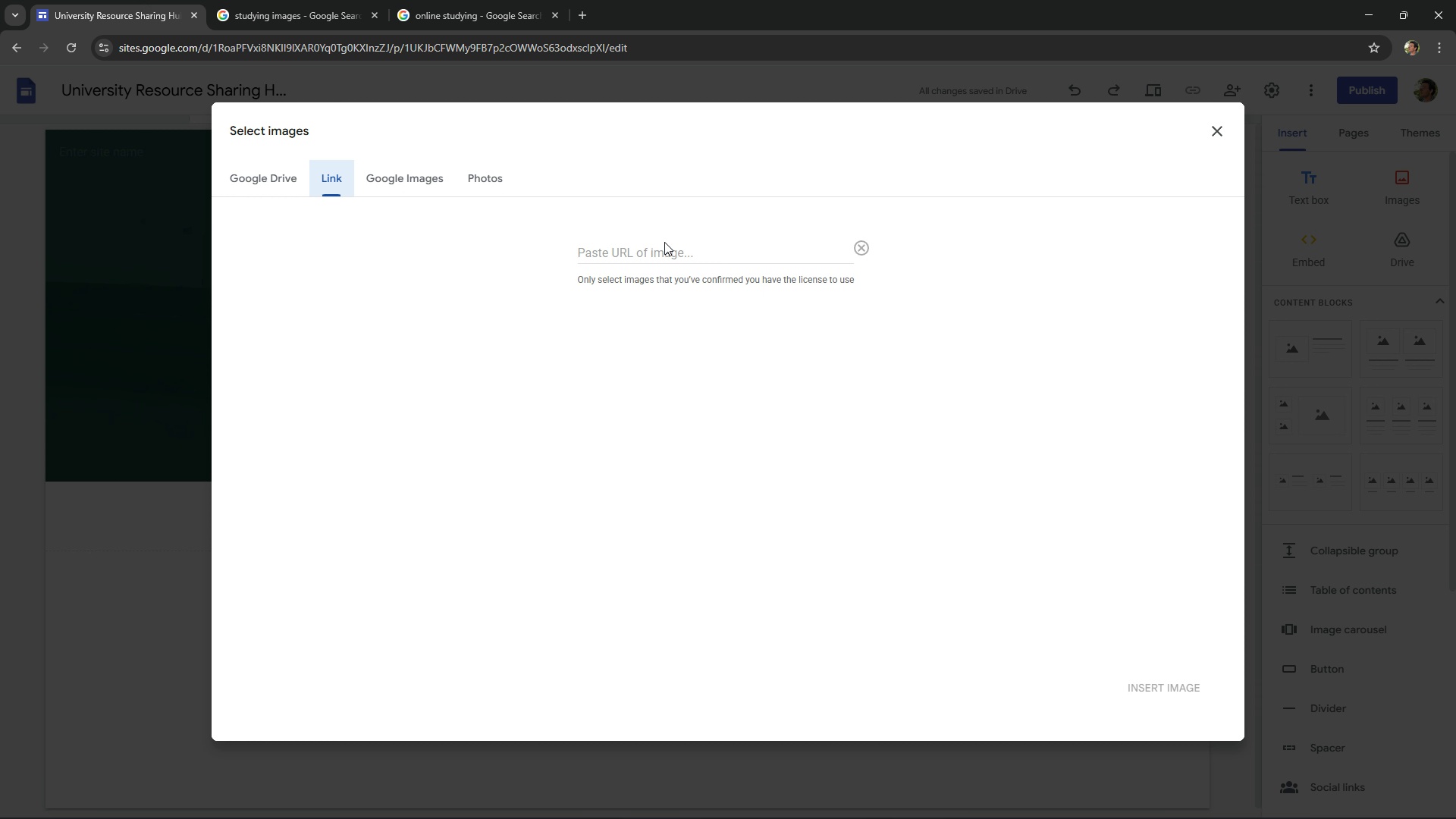 
left_click([664, 242])
 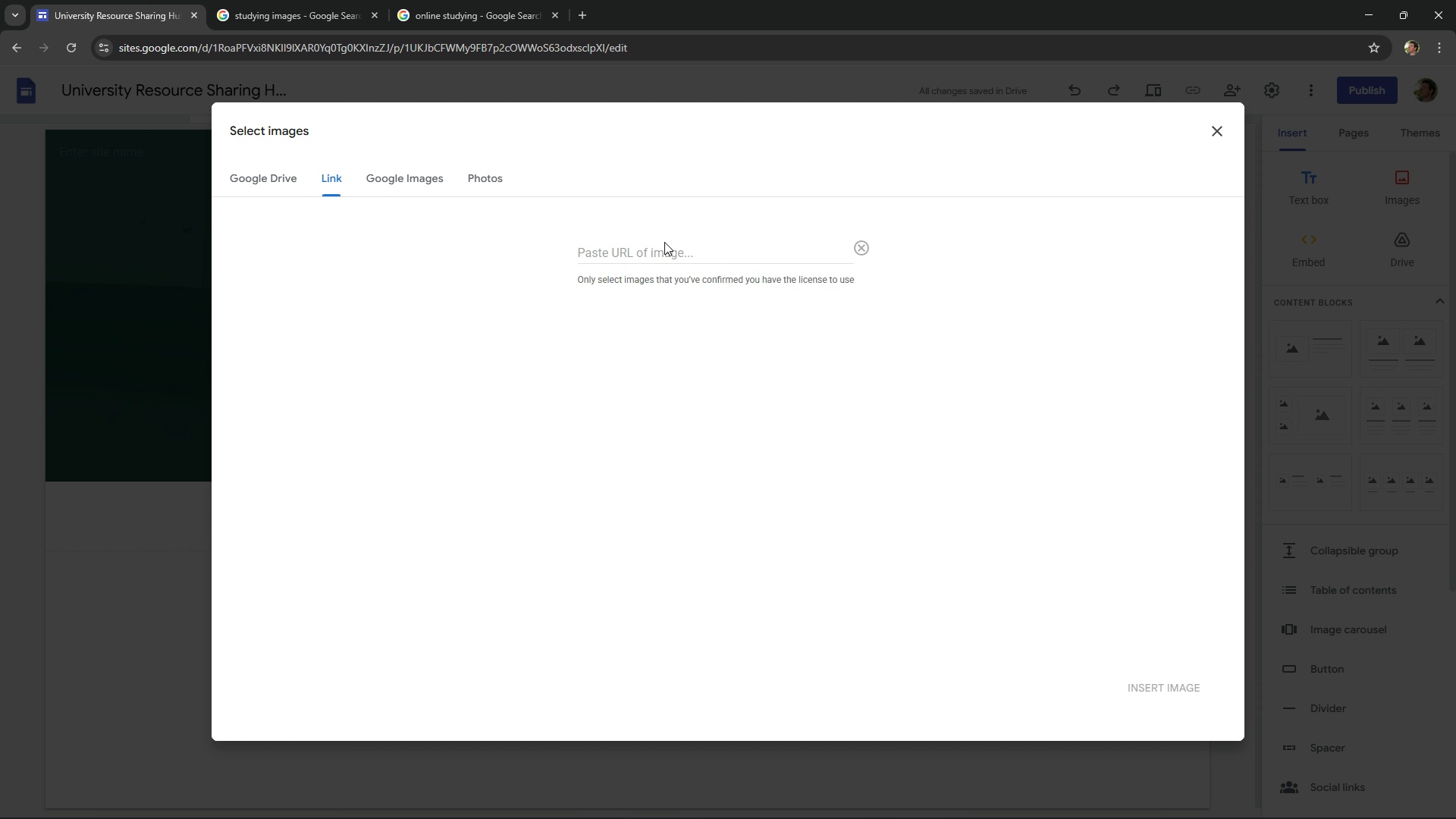 
double_click([672, 248])
 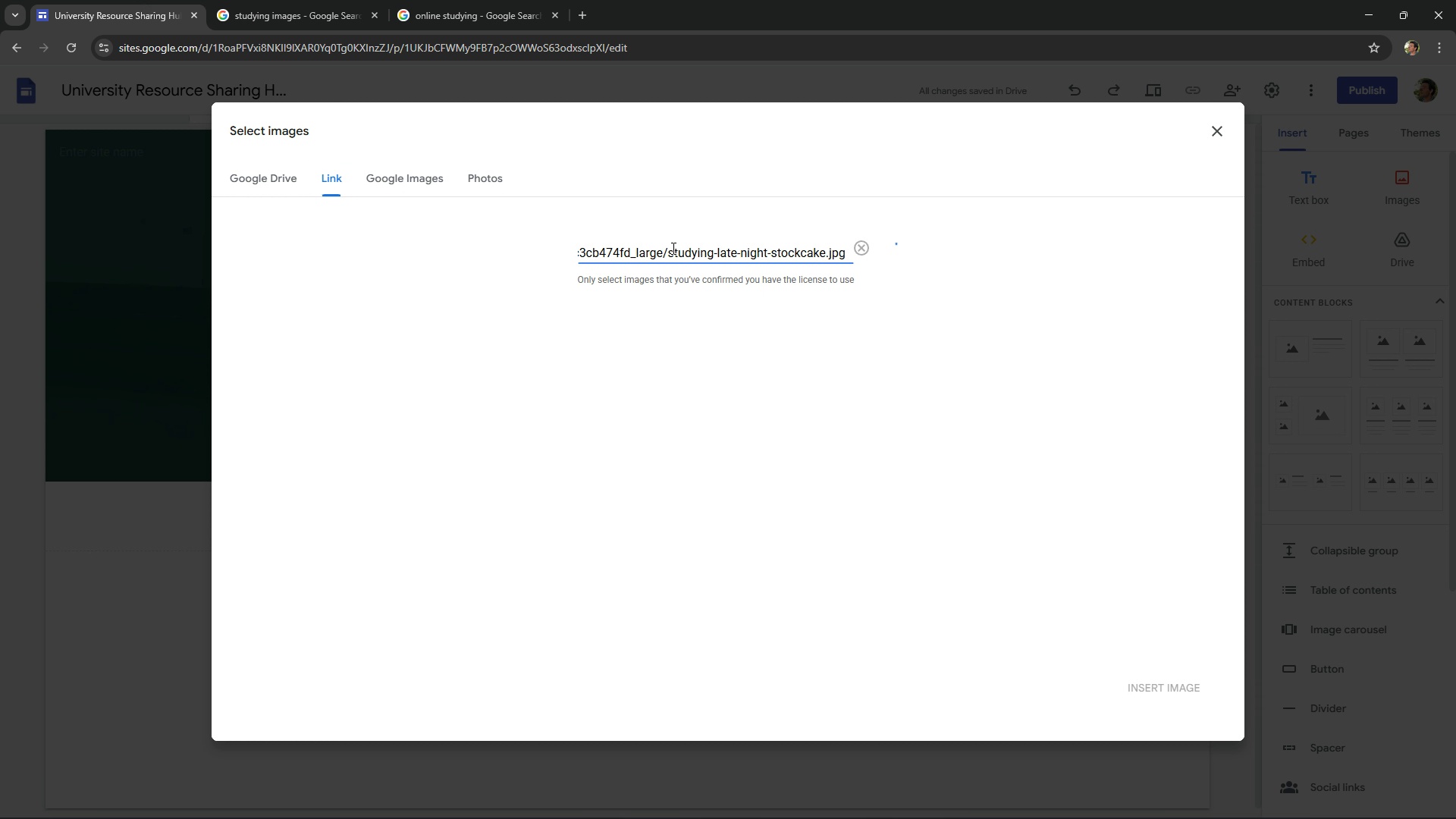 
key(Control+V)
 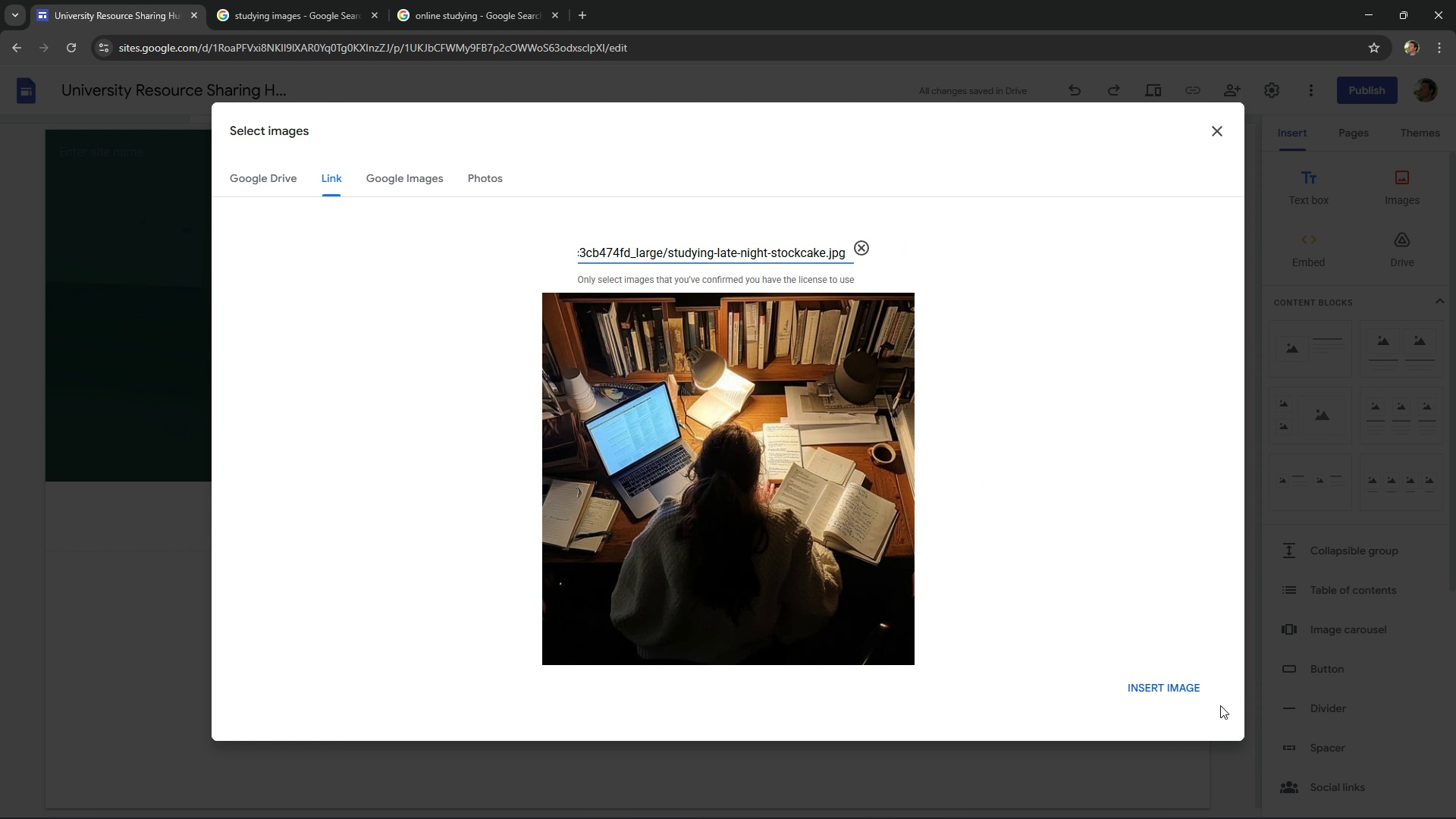 
left_click([1194, 694])
 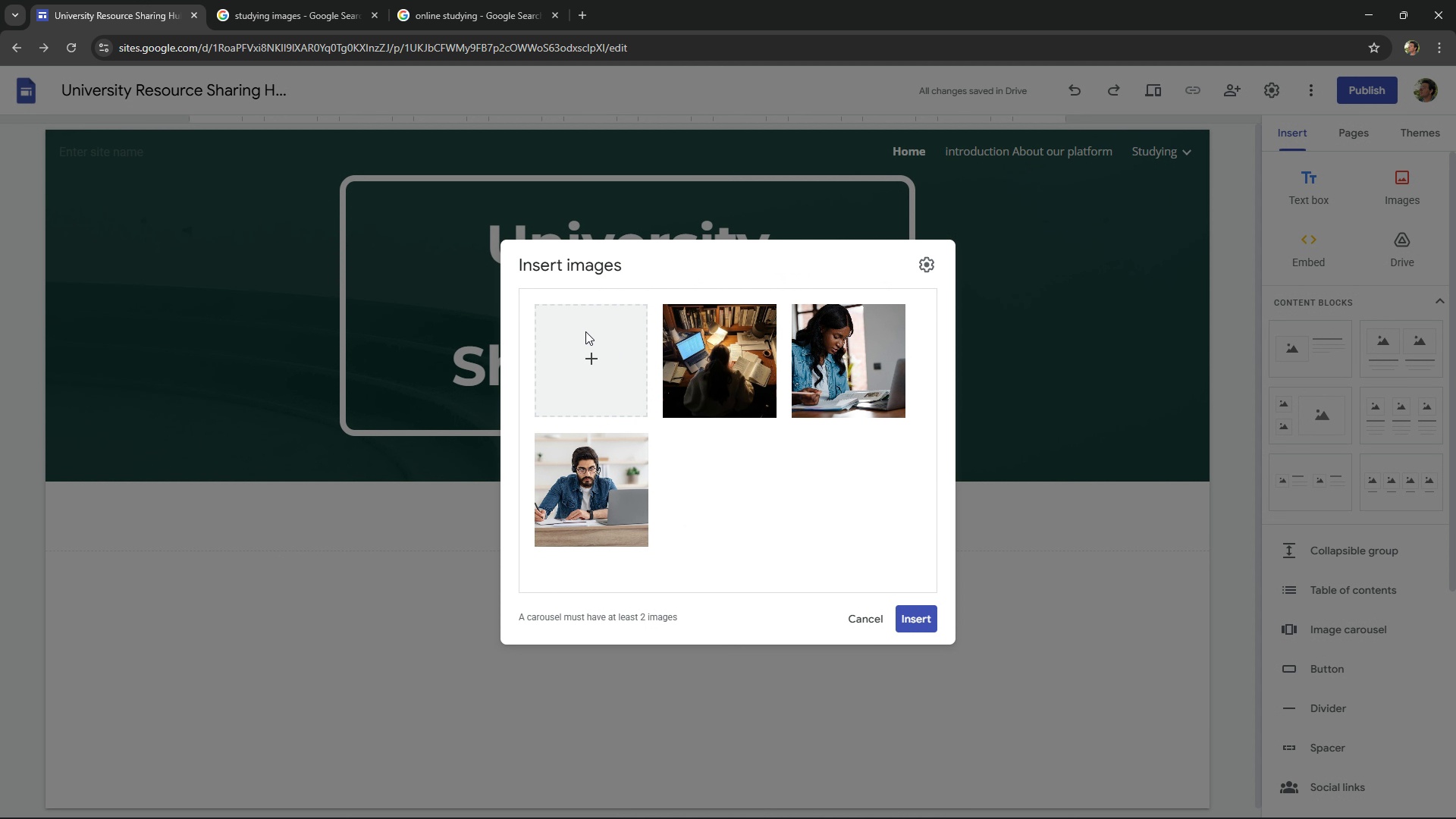 
left_click([585, 331])
 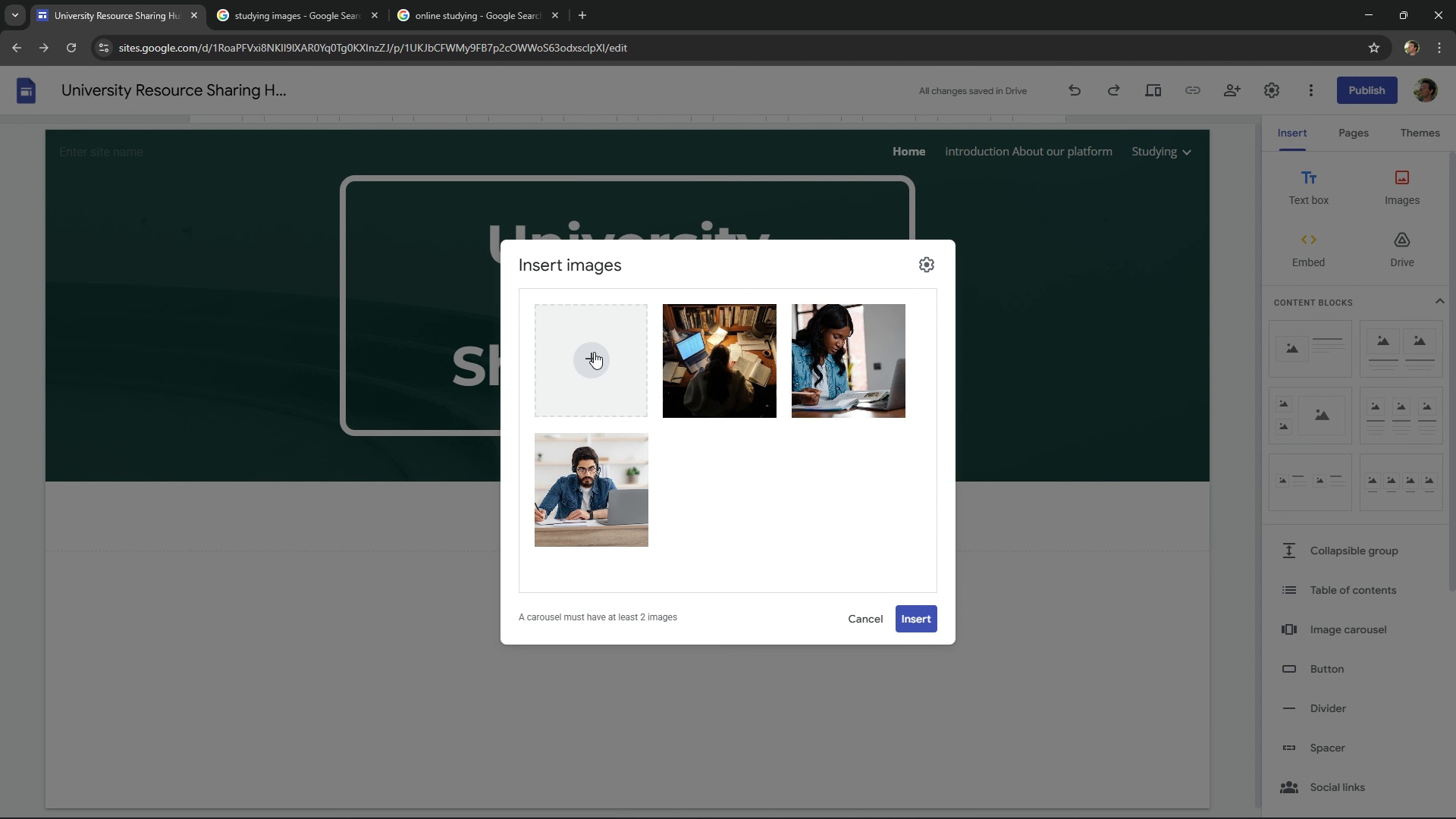 
left_click([594, 352])
 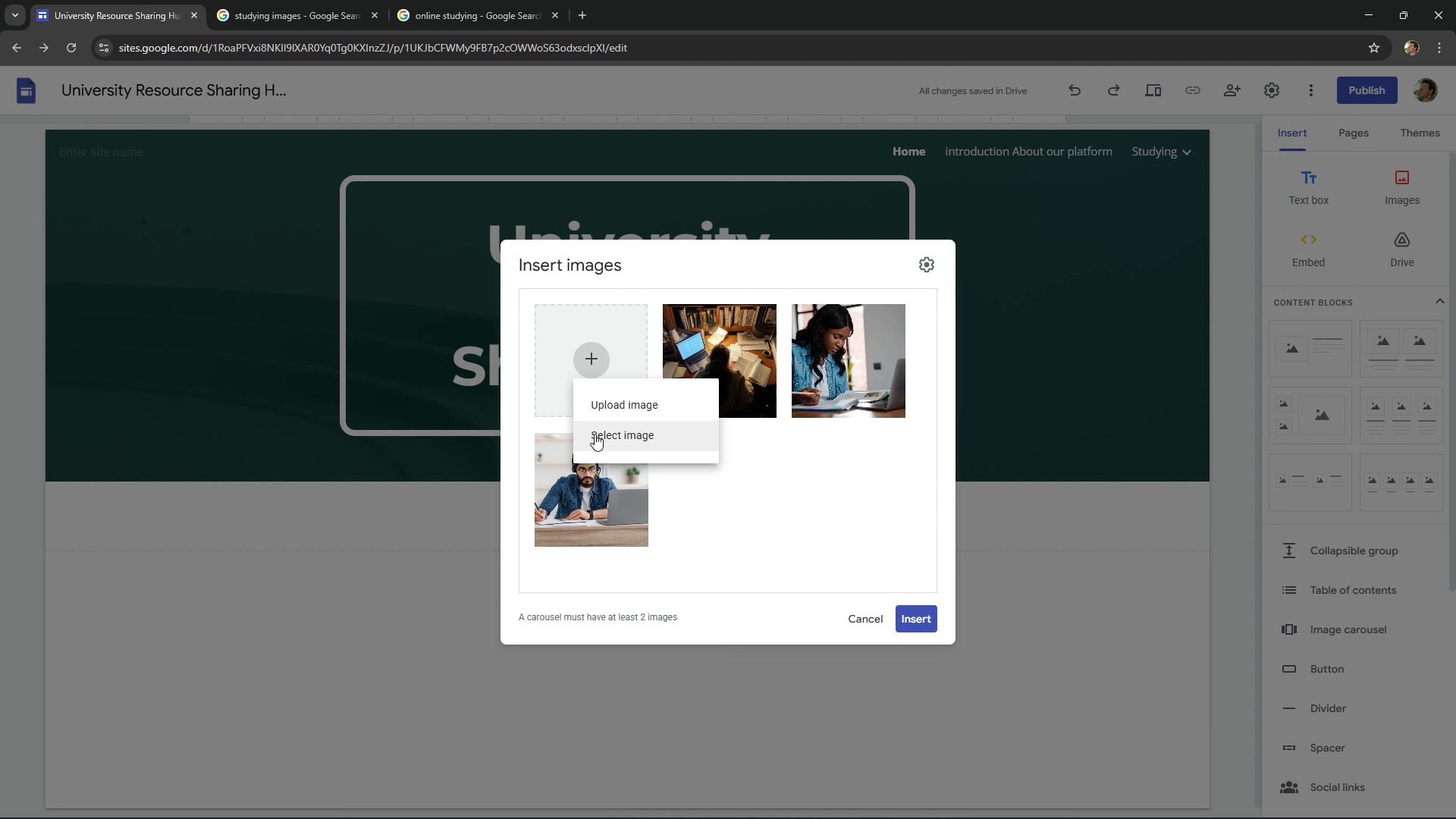 
left_click([595, 434])
 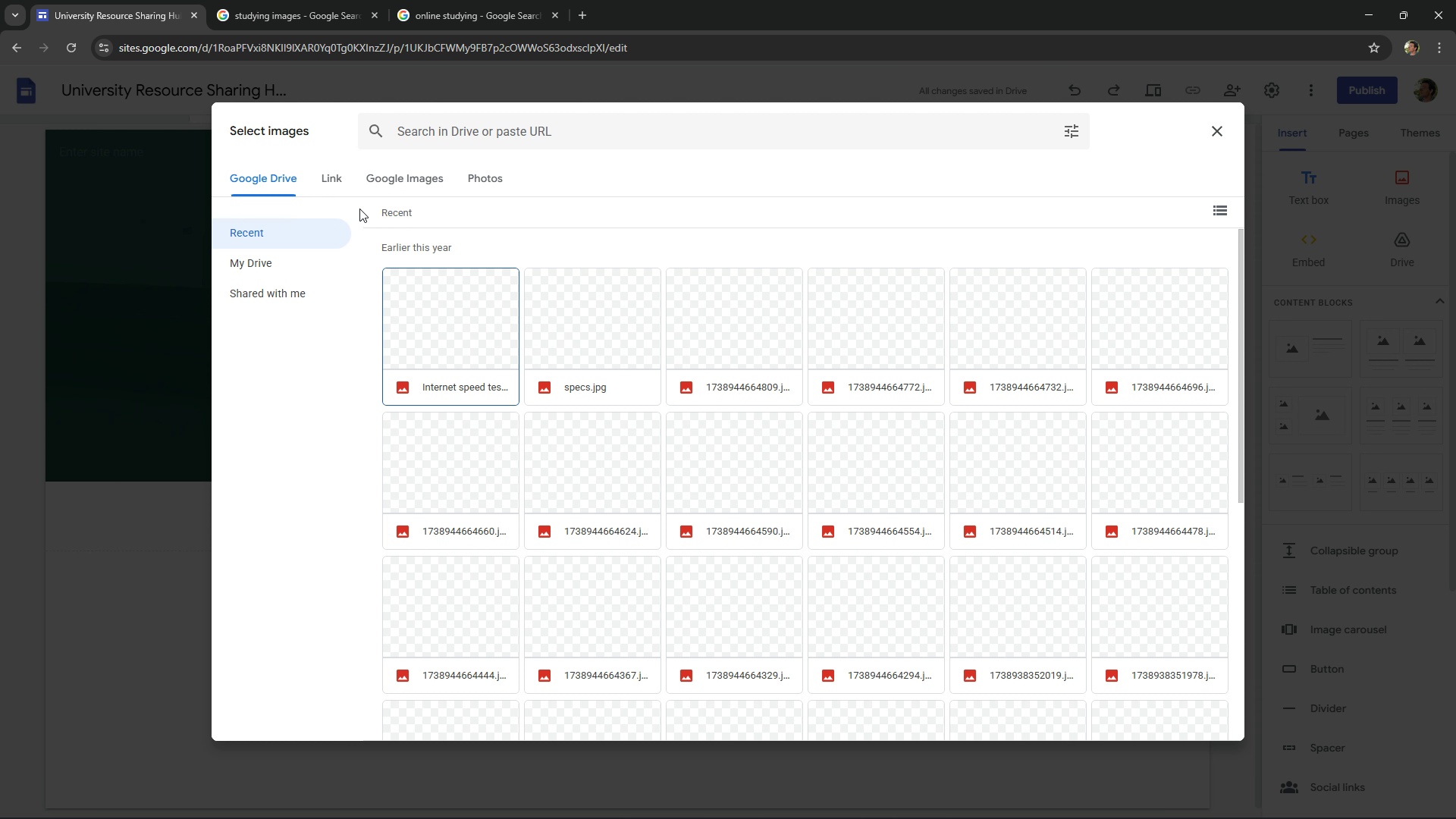 
left_click([344, 174])
 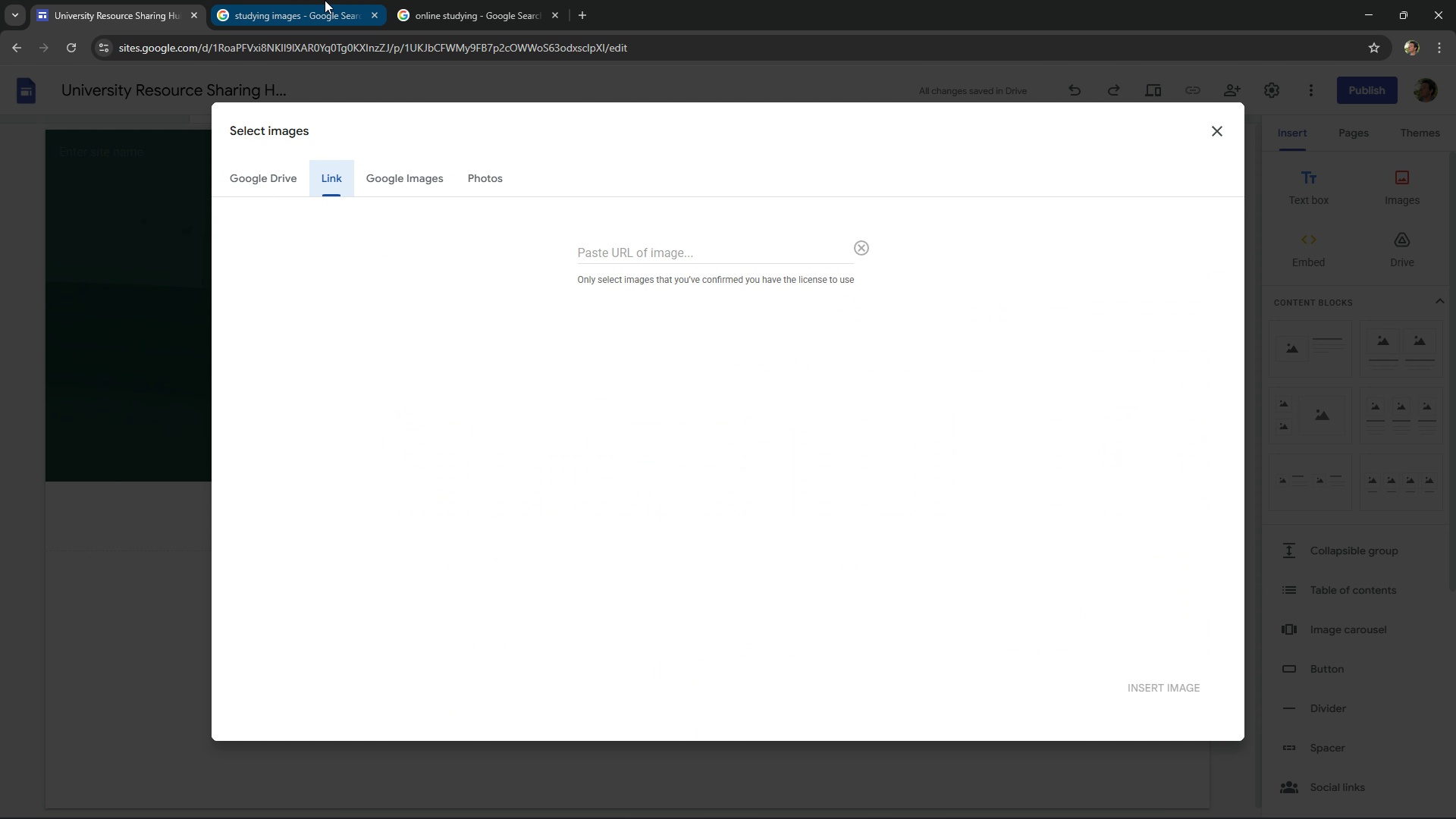 
left_click([325, 0])
 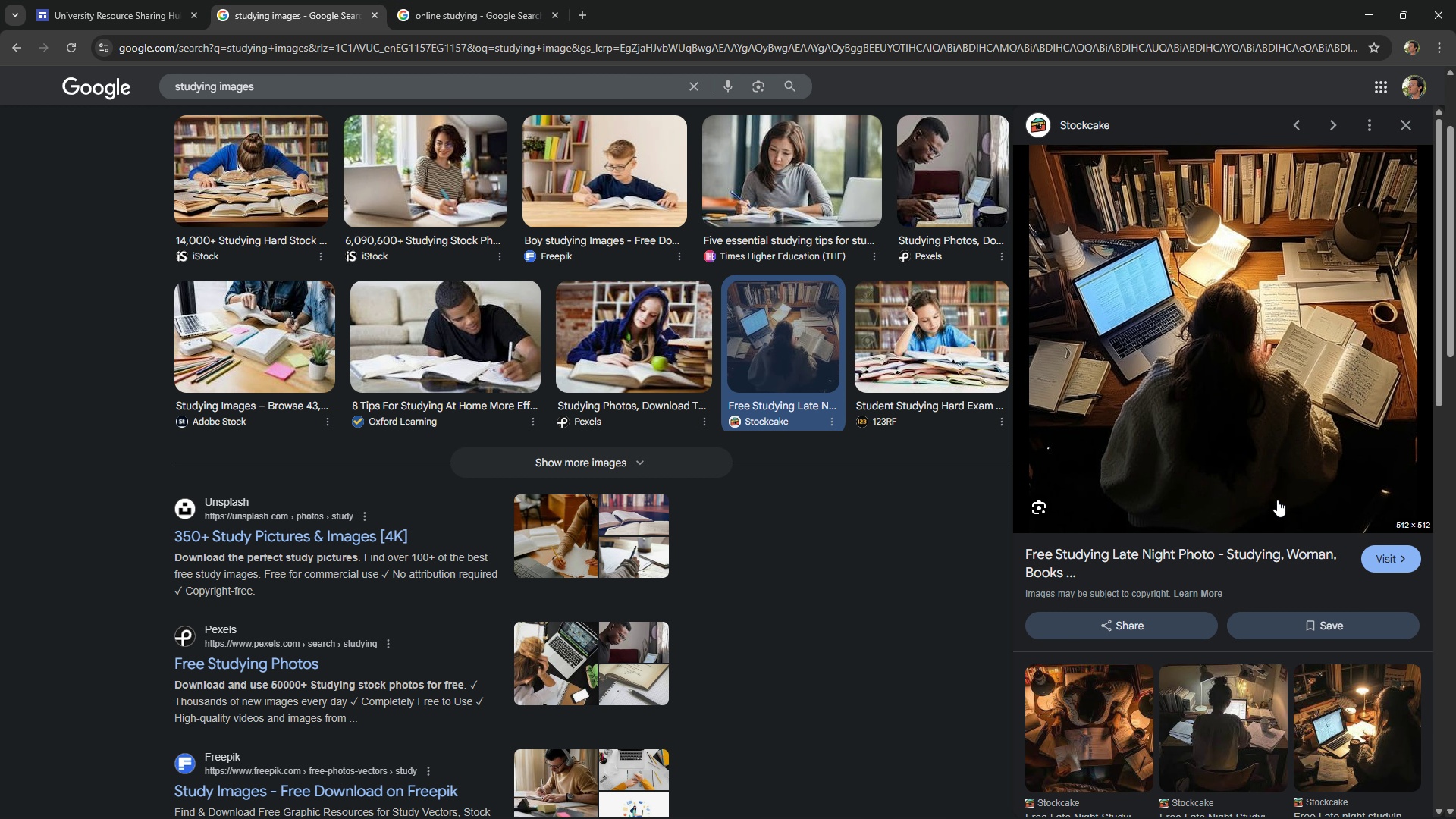 
scroll: coordinate [1277, 500], scroll_direction: down, amount: 5.0
 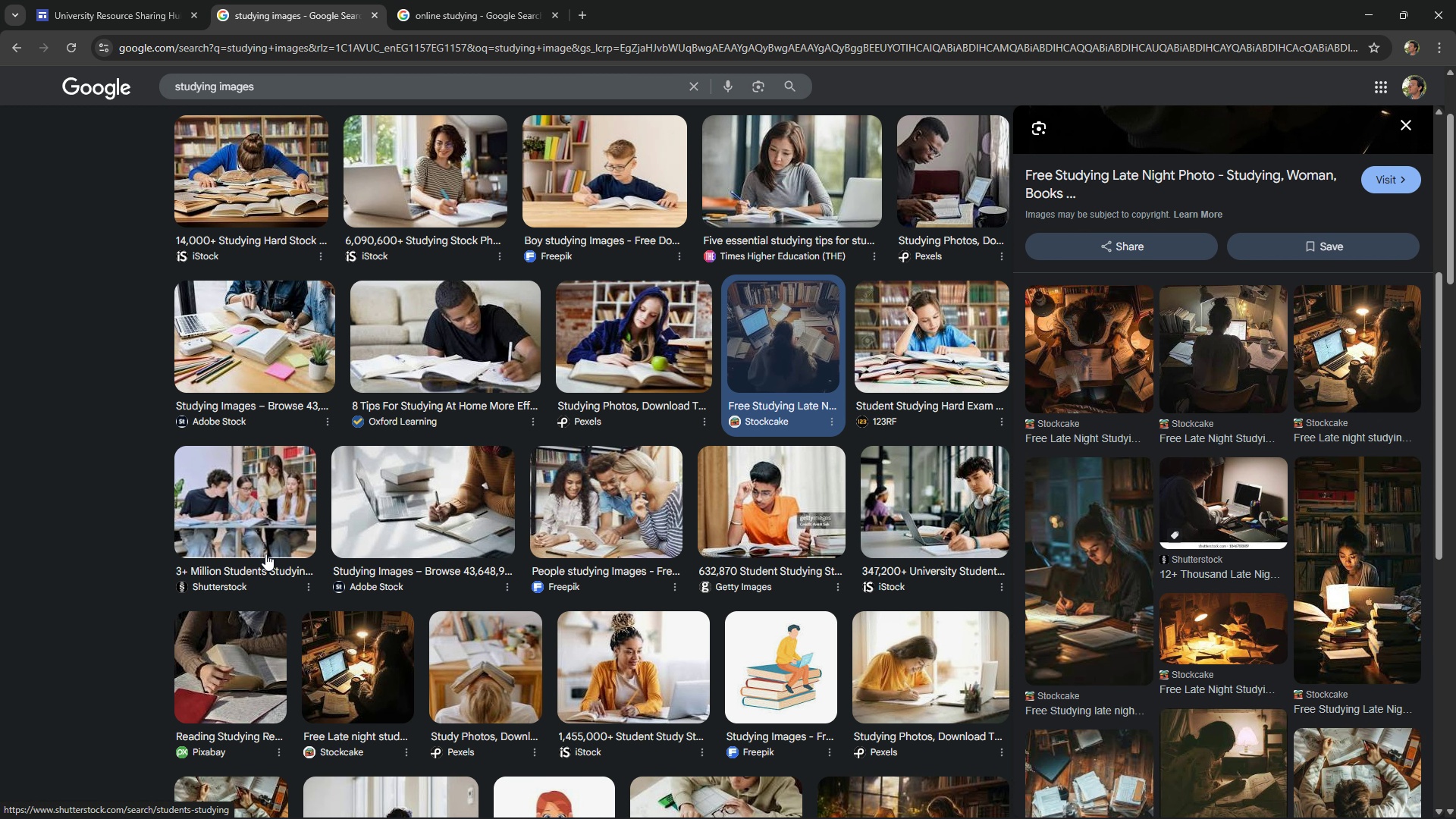 
wait(6.55)
 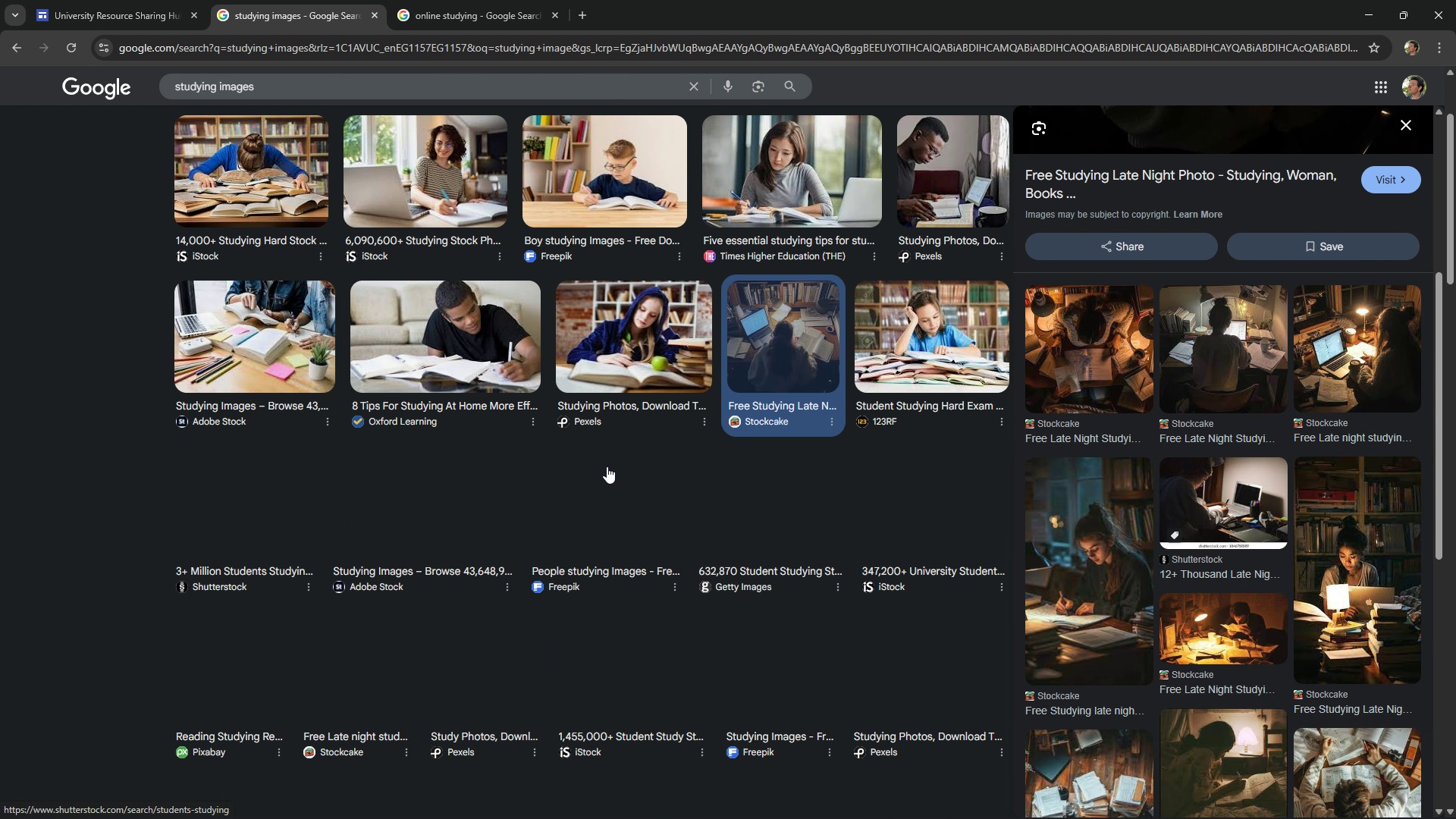 
left_click([472, 488])
 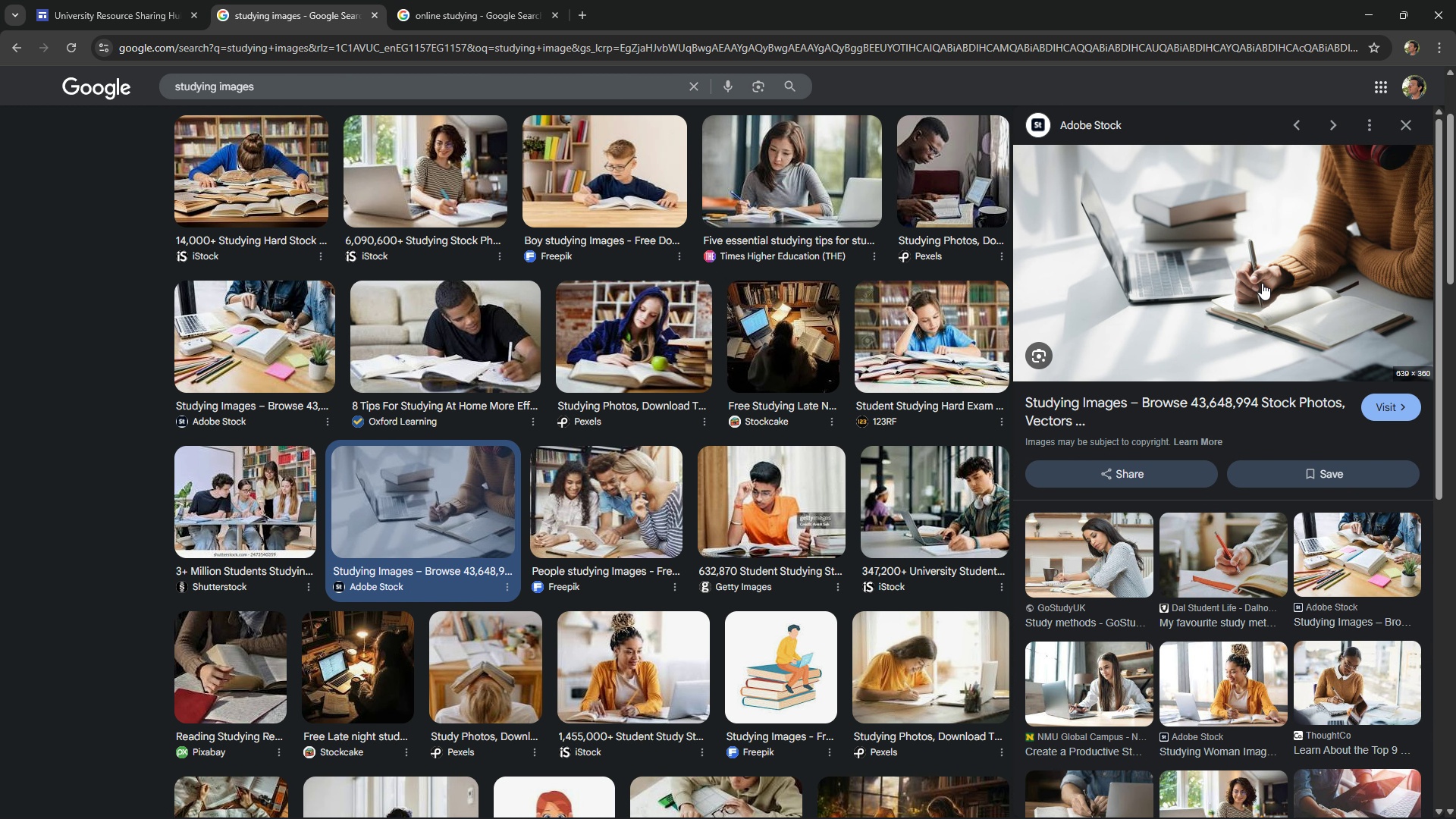 
right_click([1262, 283])
 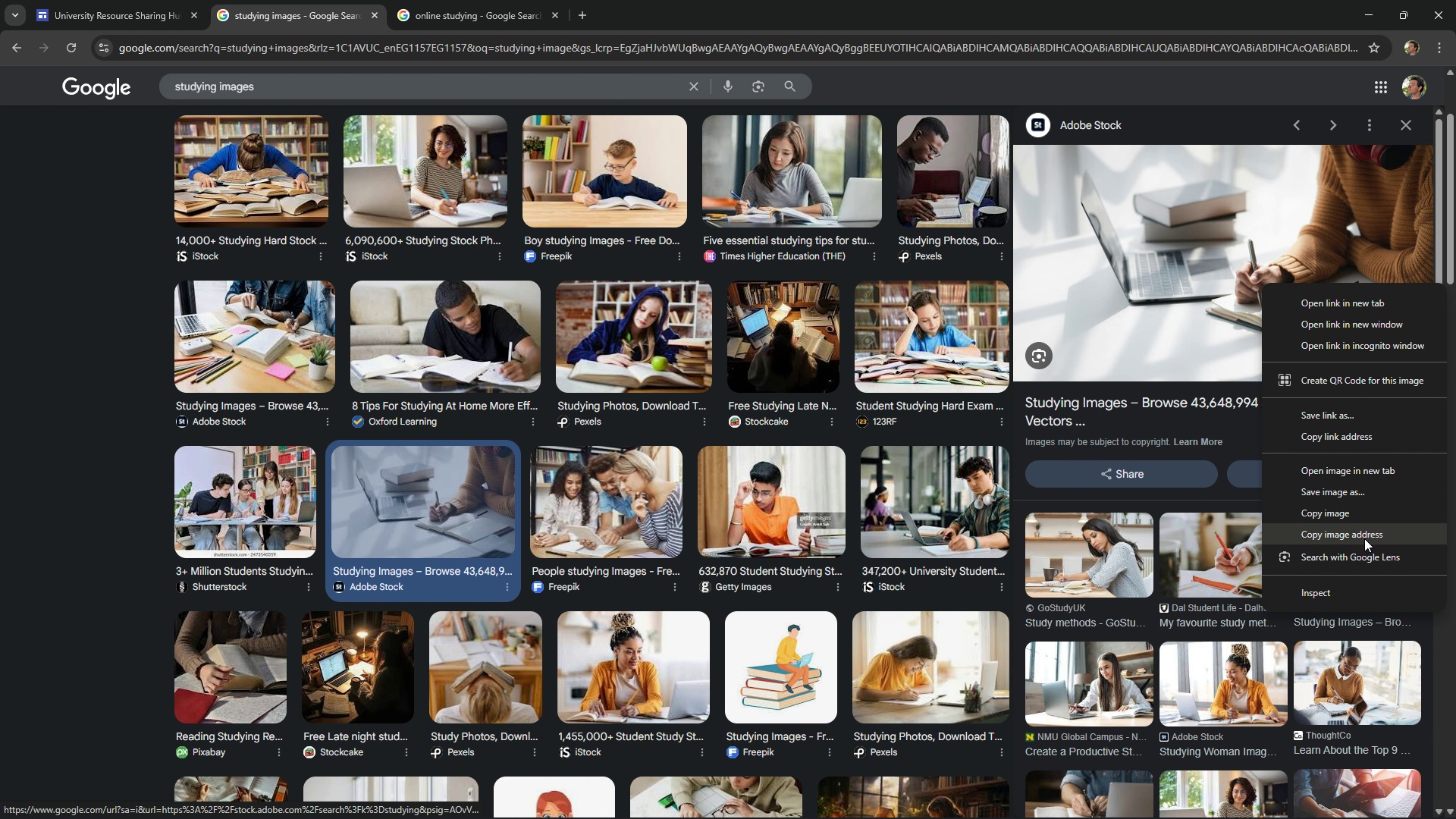 
left_click([1363, 539])
 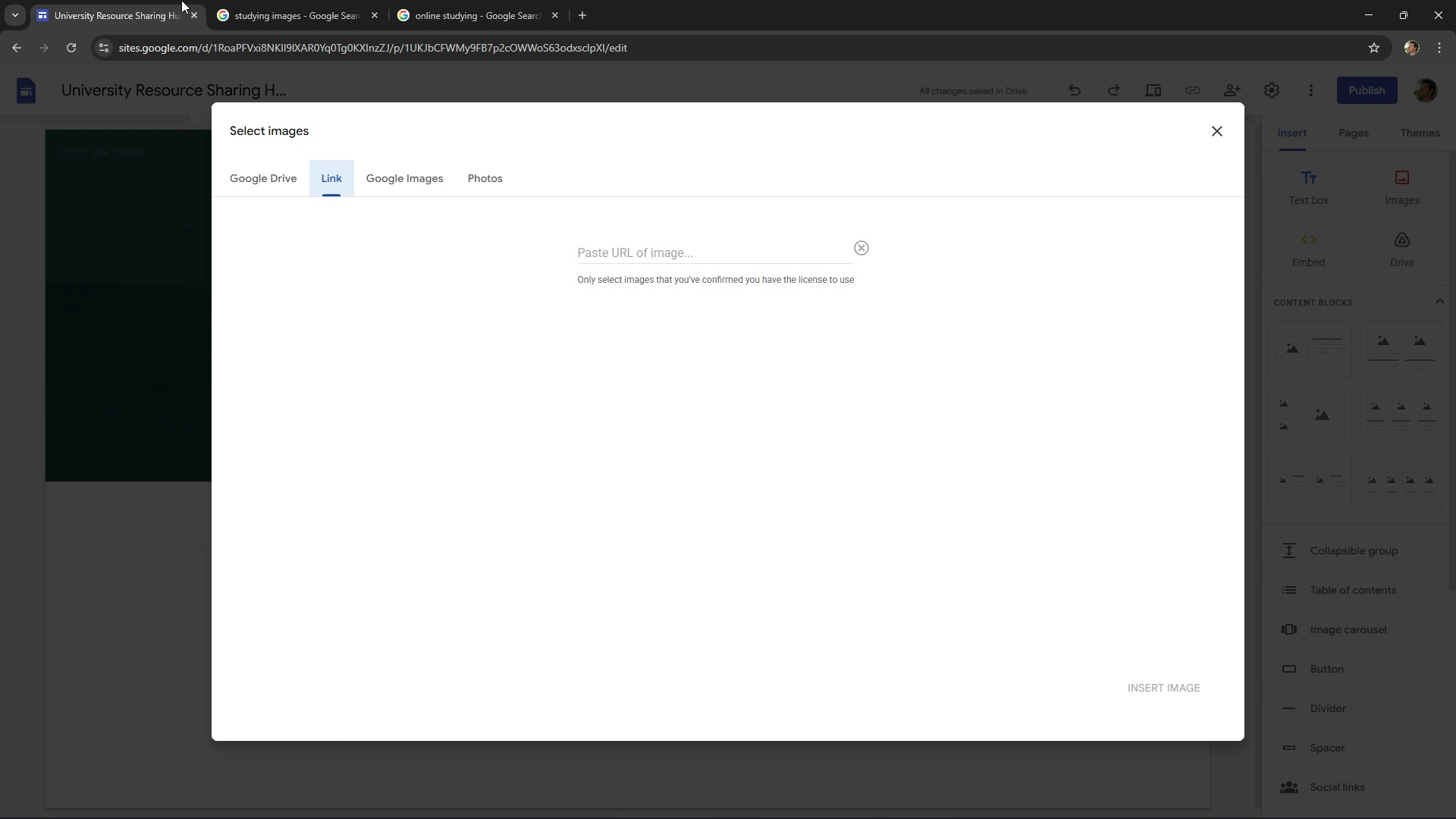 
left_click([181, 0])
 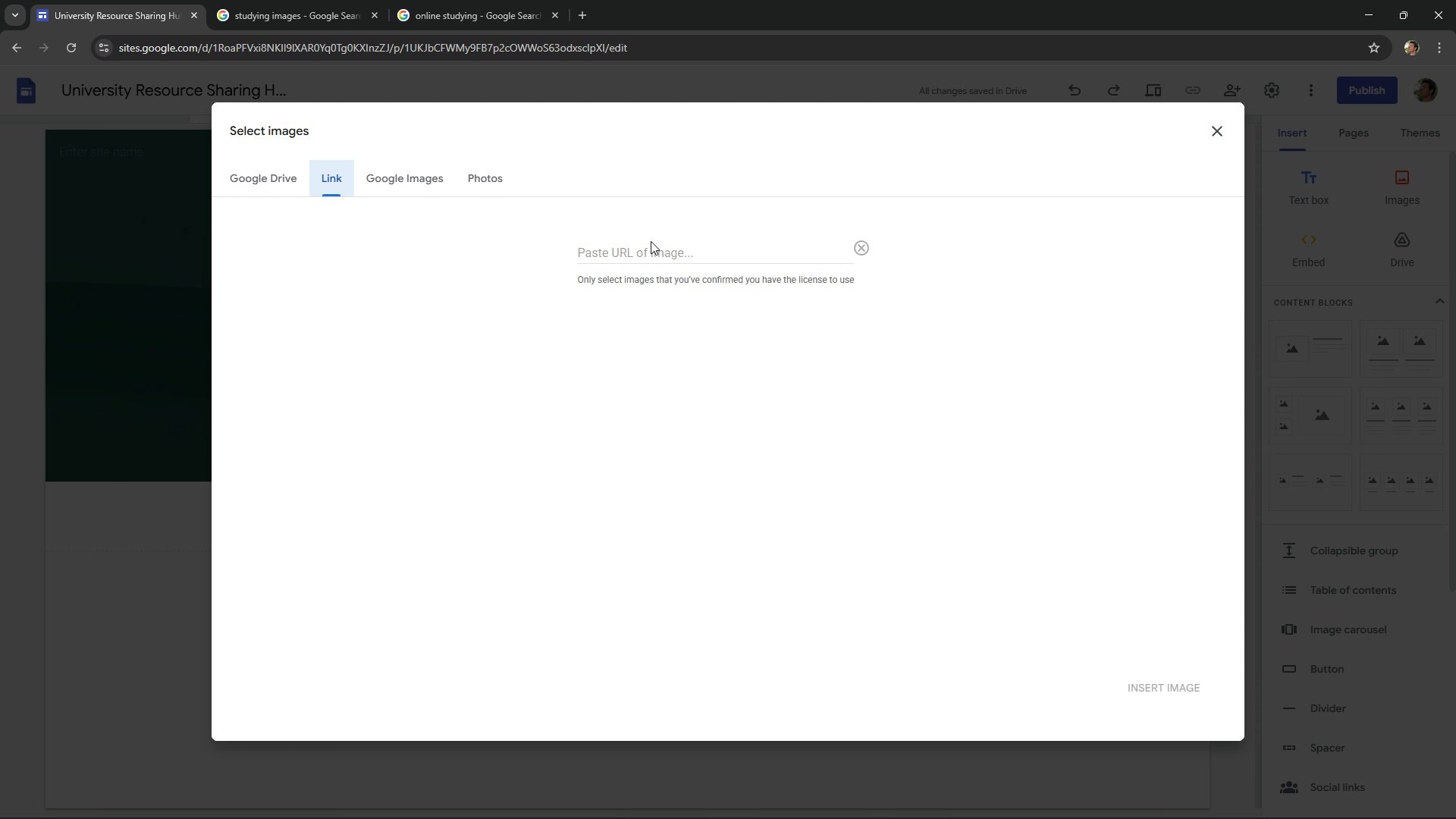 
left_click([651, 241])
 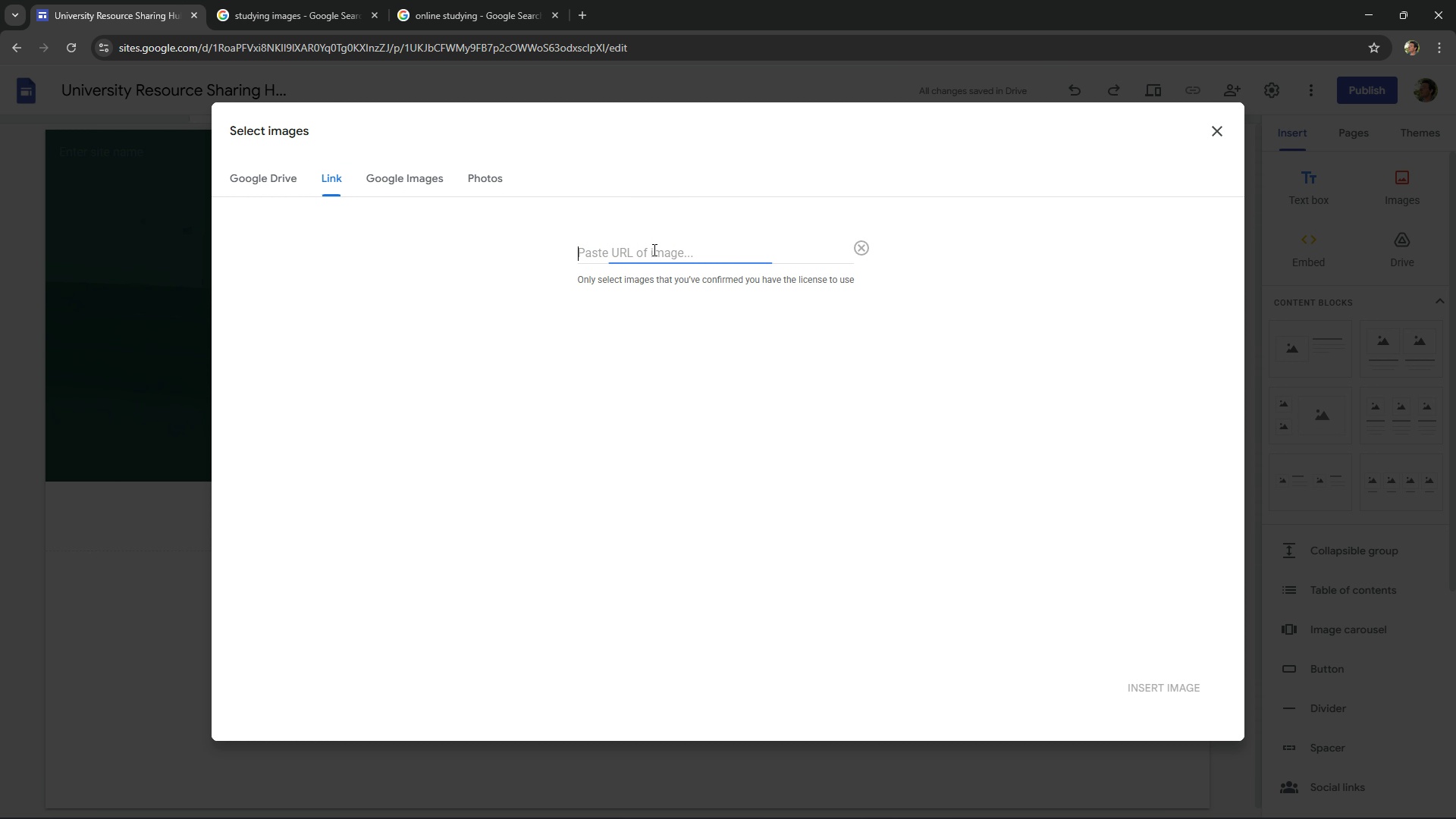 
key(Control+ControlLeft)
 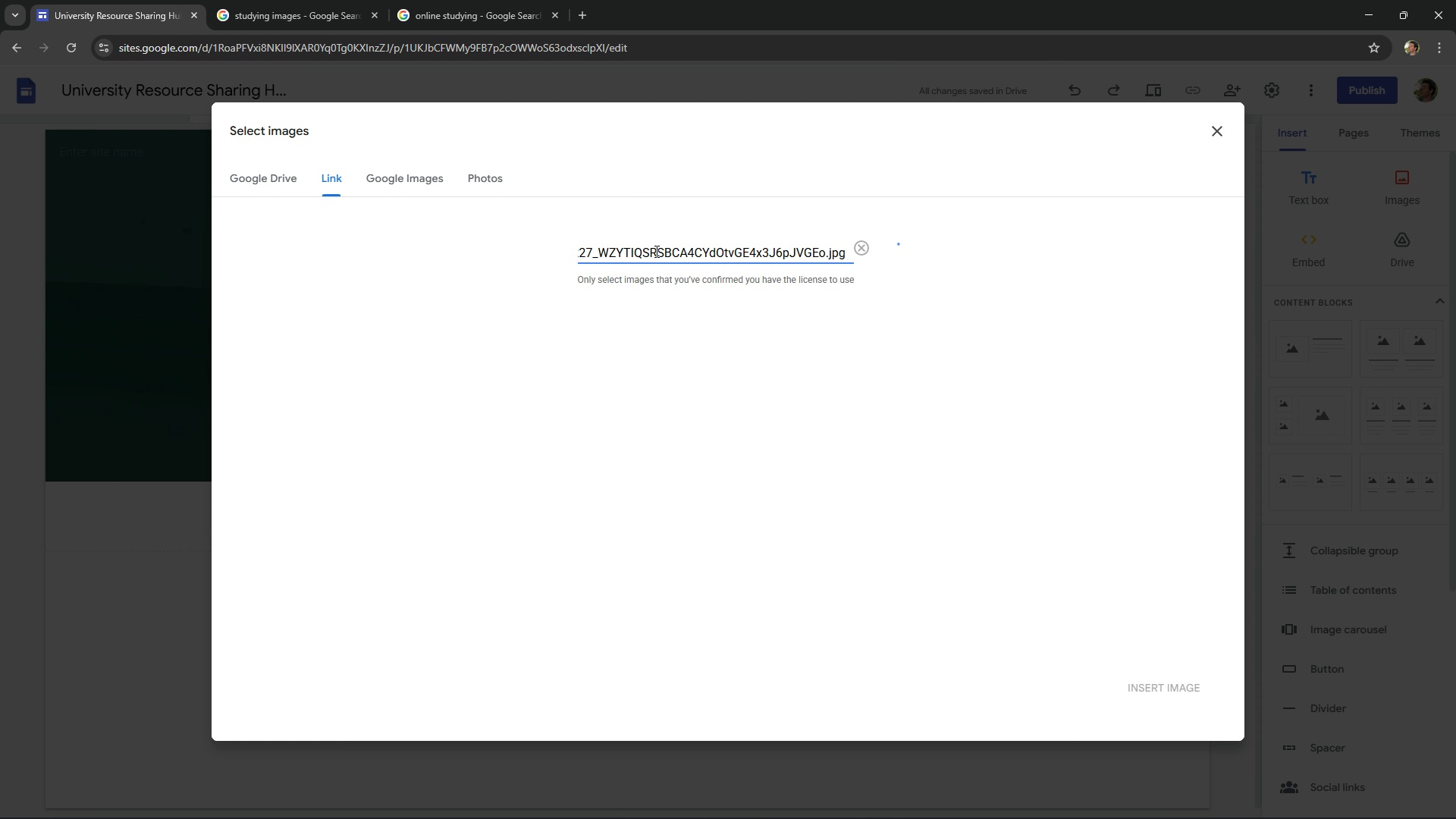 
key(Control+V)
 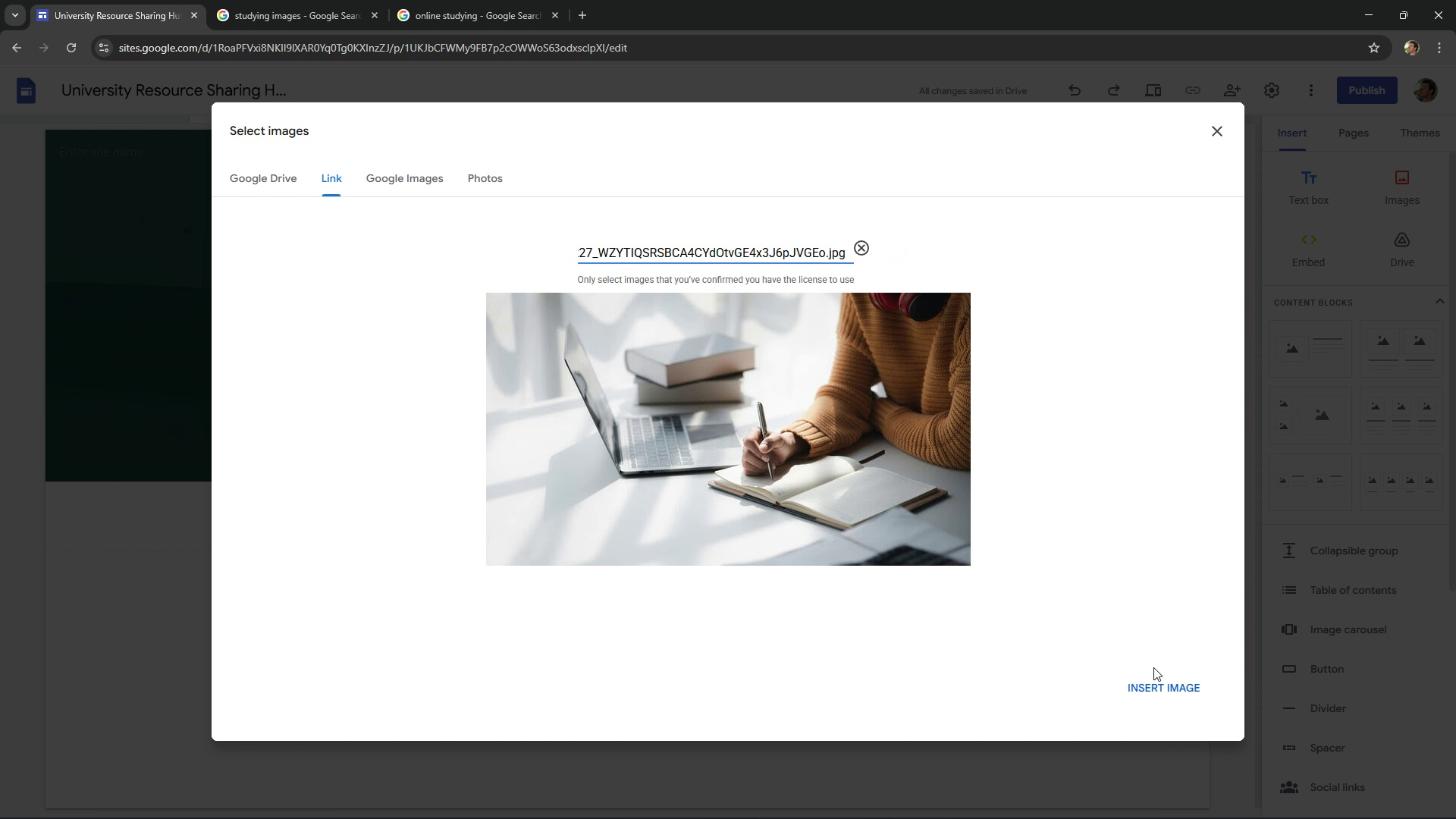 
left_click([1163, 689])
 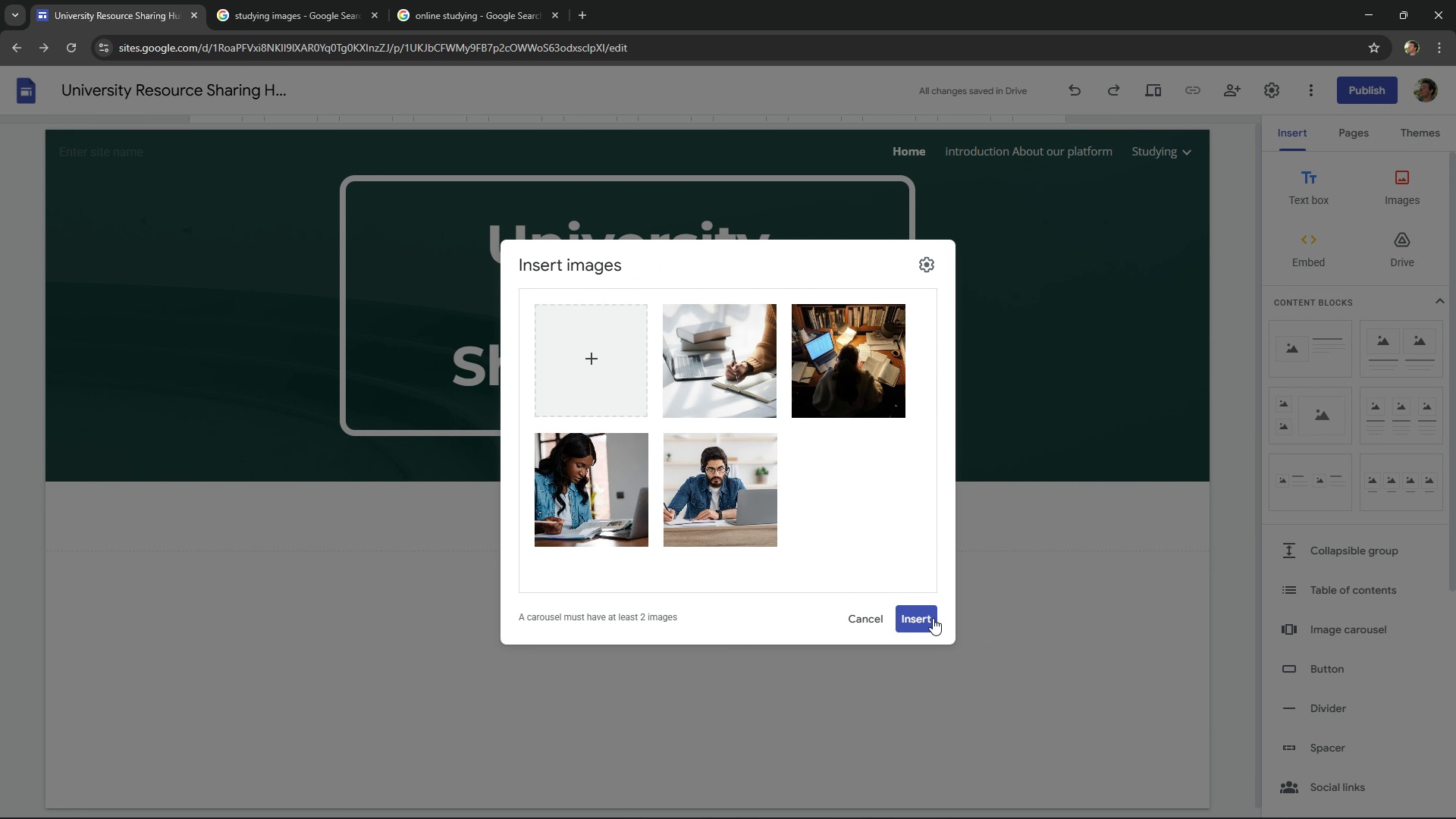 
left_click([927, 618])
 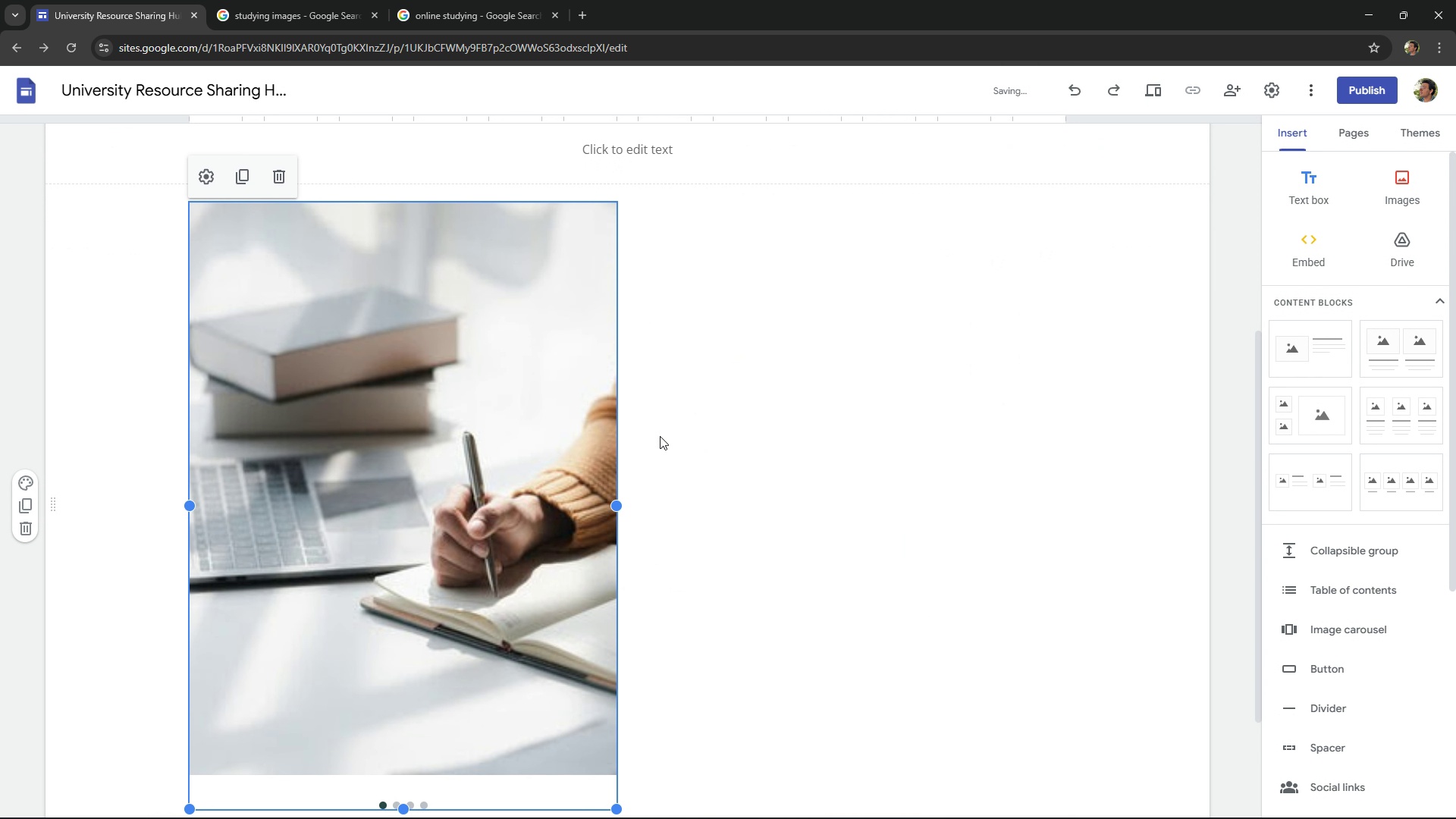 
scroll: coordinate [659, 434], scroll_direction: down, amount: 7.0
 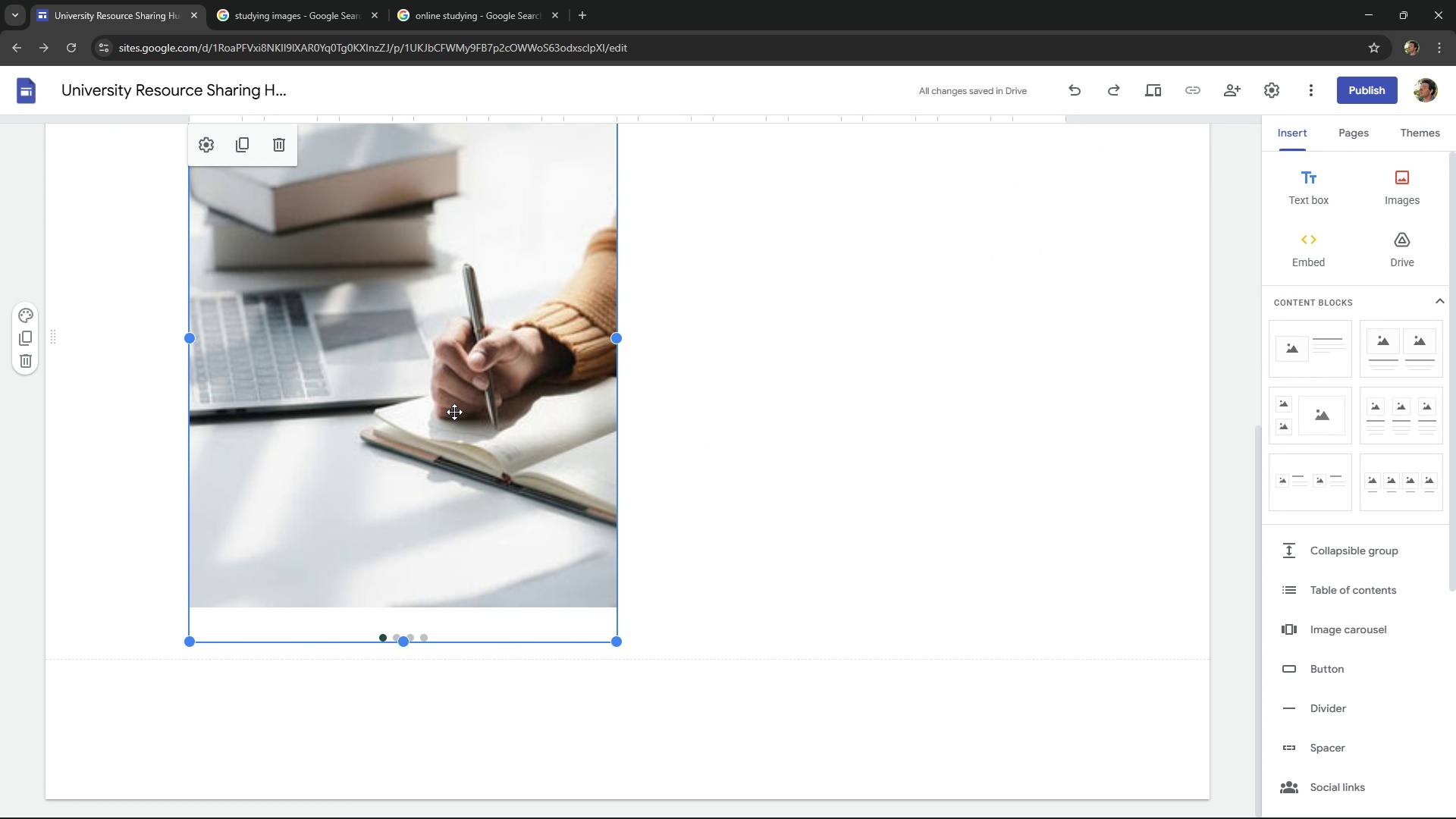 
scroll: coordinate [554, 430], scroll_direction: up, amount: 4.0
 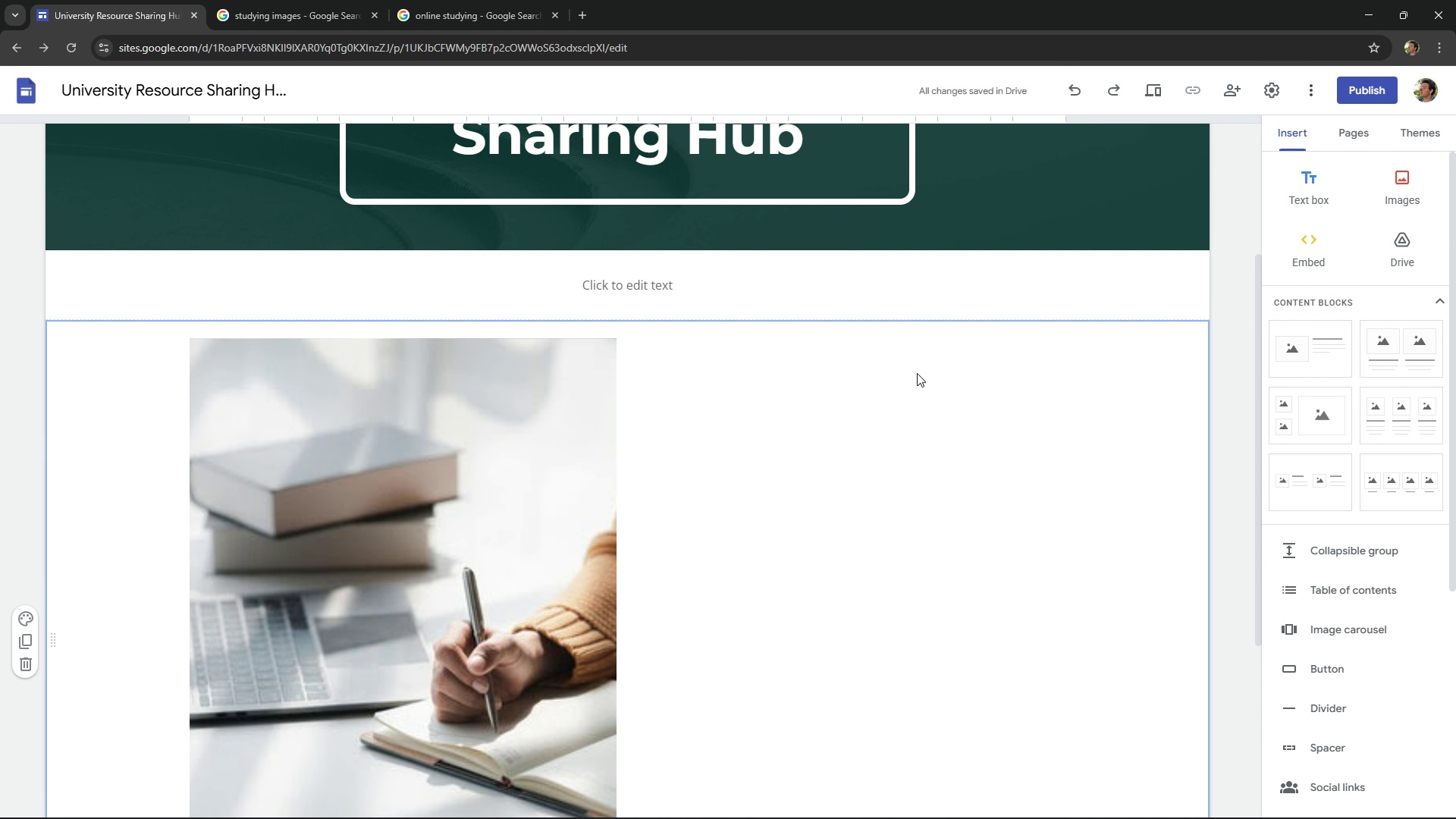 
left_click([917, 373])
 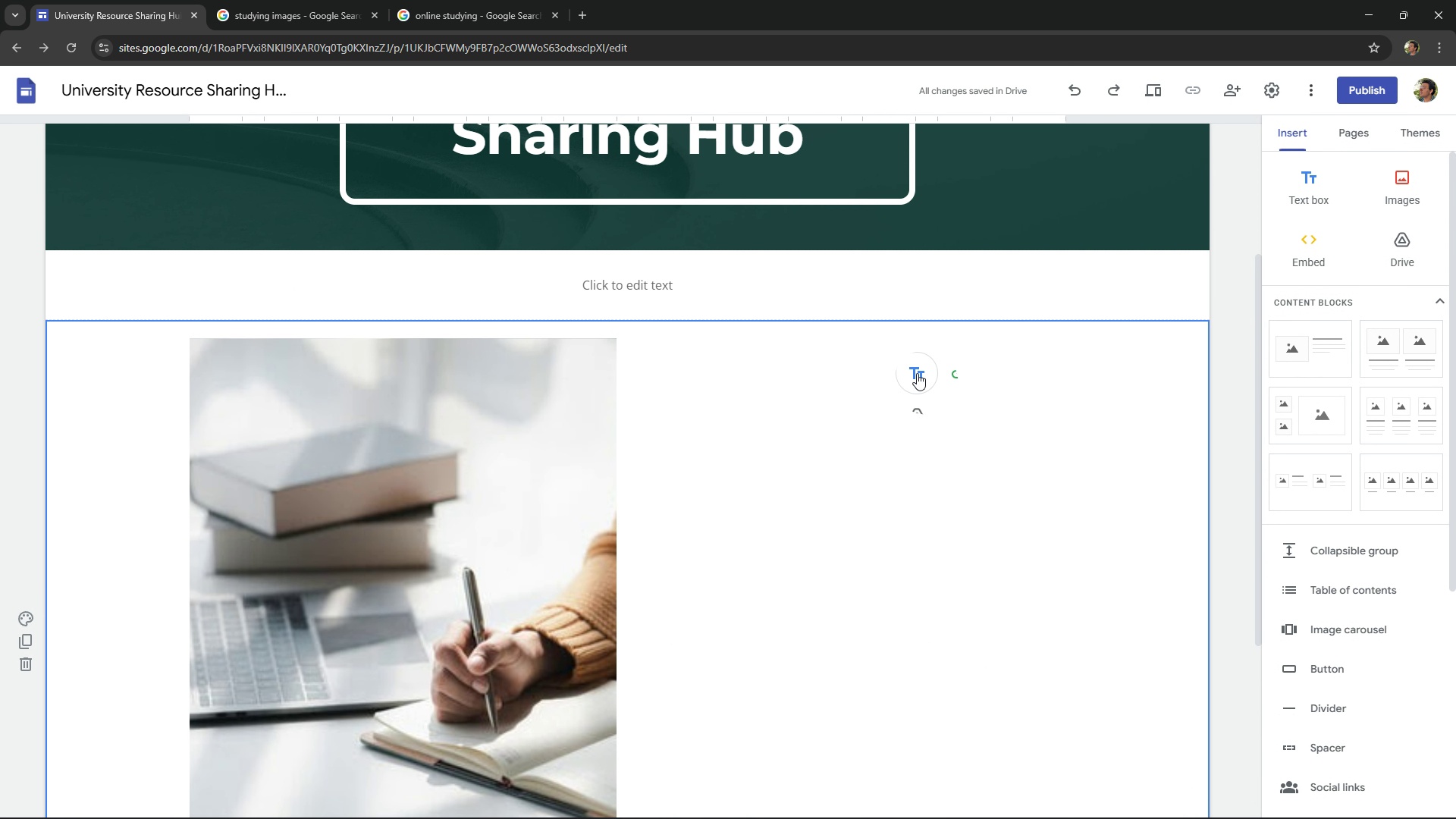 
double_click([917, 373])
 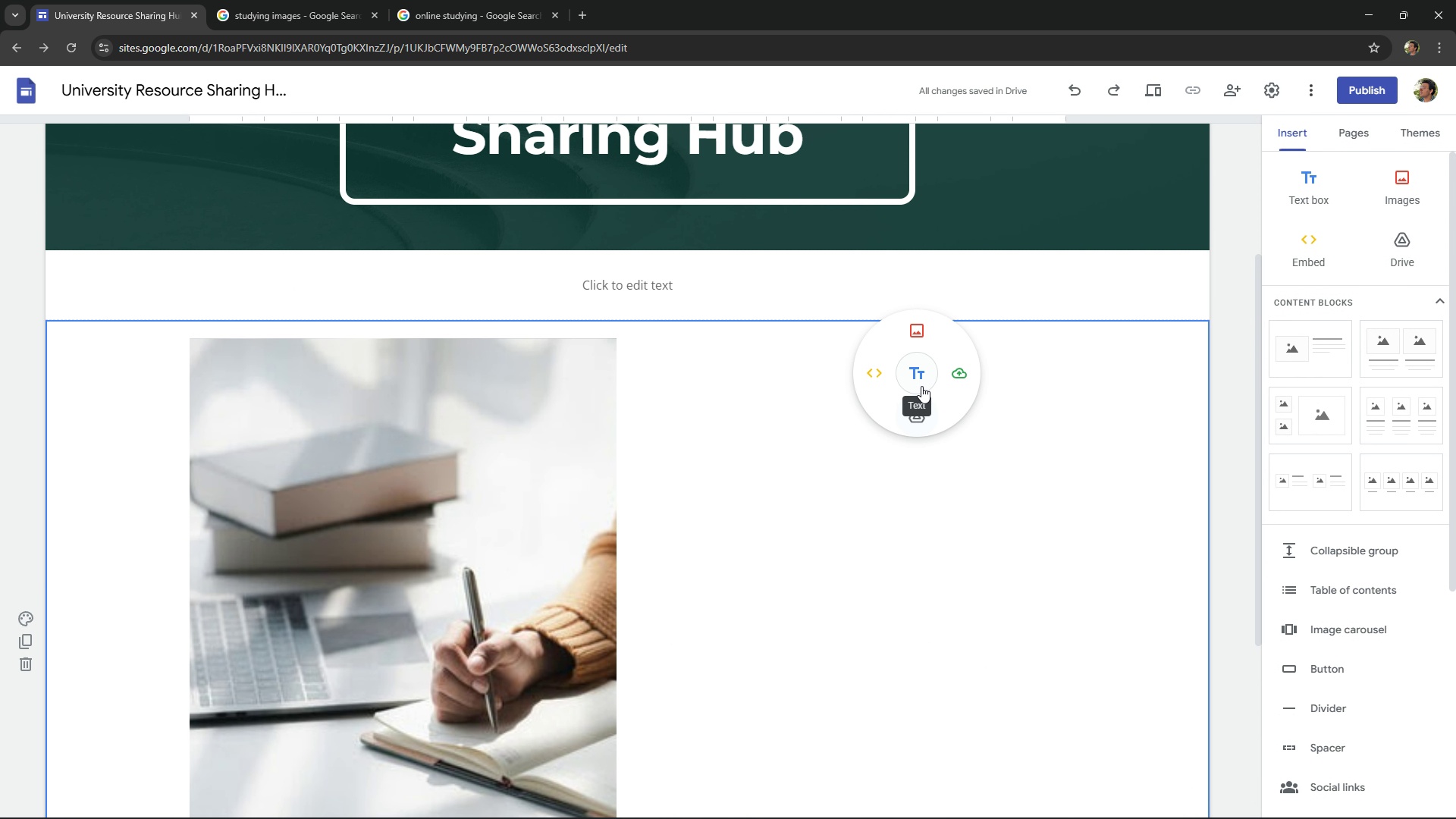 
left_click([921, 386])
 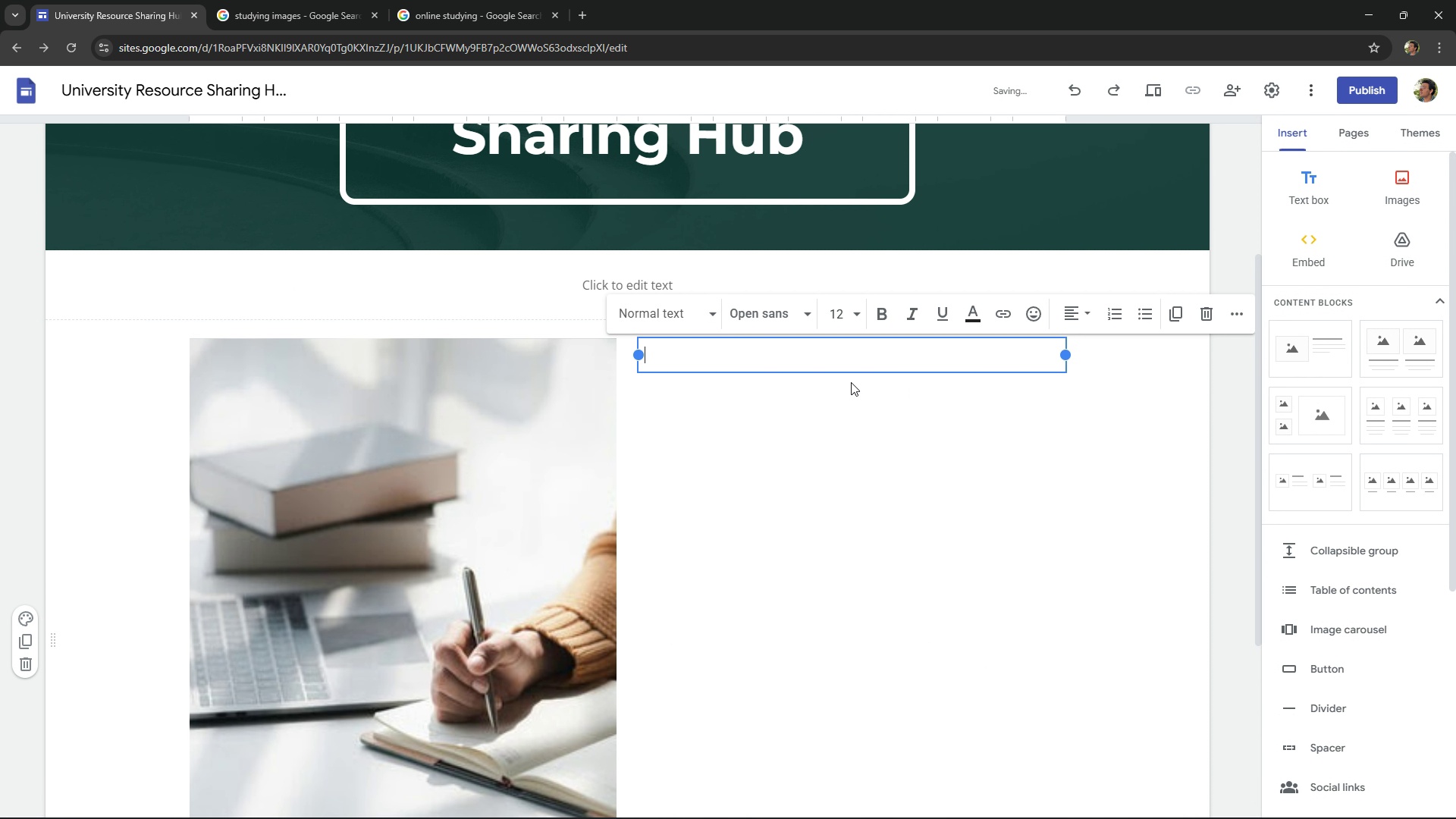 
type(s)
key(Backspace)
type(S)
key(Backspace)
type(How to study on Out p)
key(Backspace)
key(Backspace)
key(Backspace)
type(r playt)
key(Backspace)
type(form)
 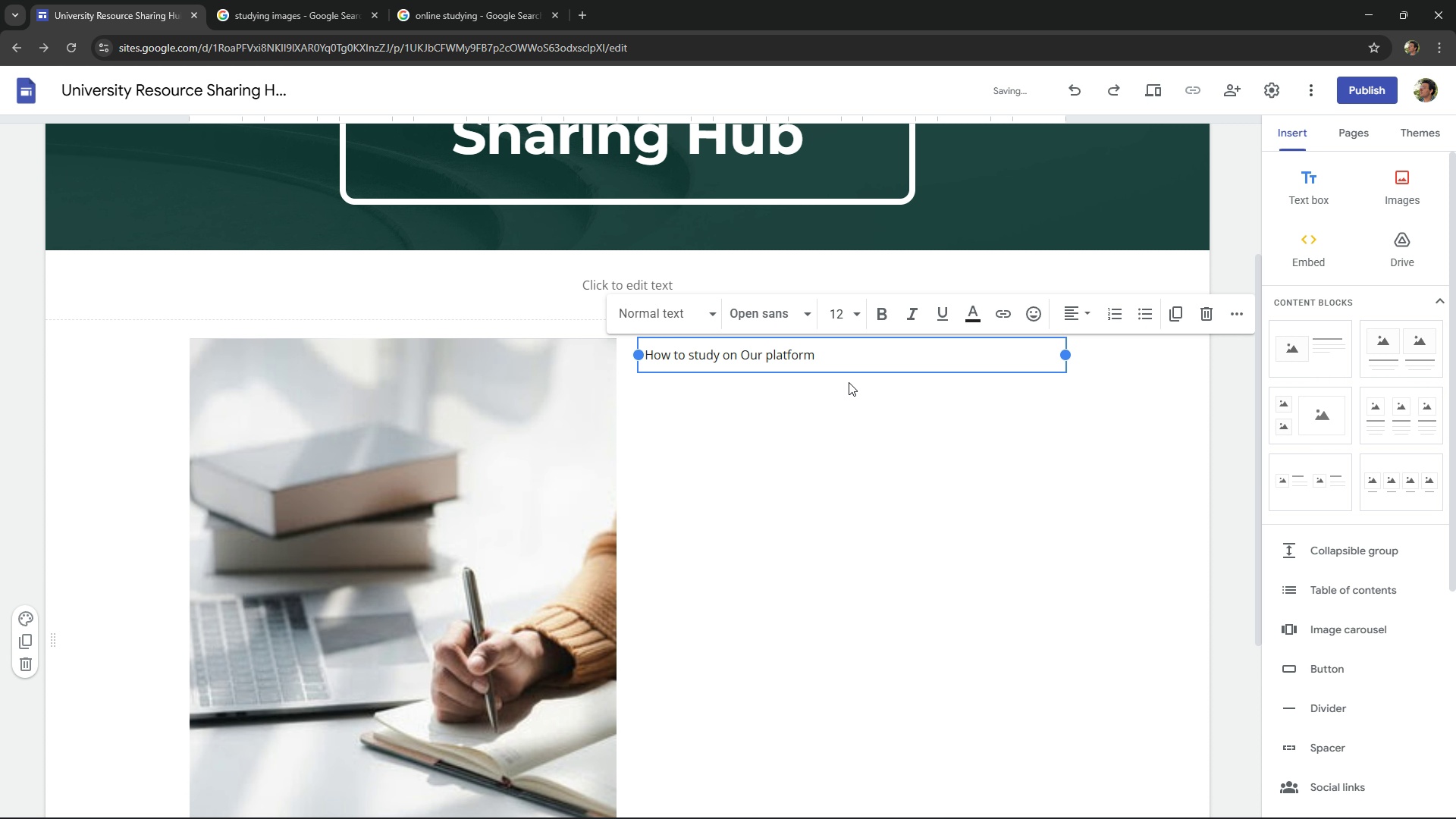 
key(Control+ControlLeft)
 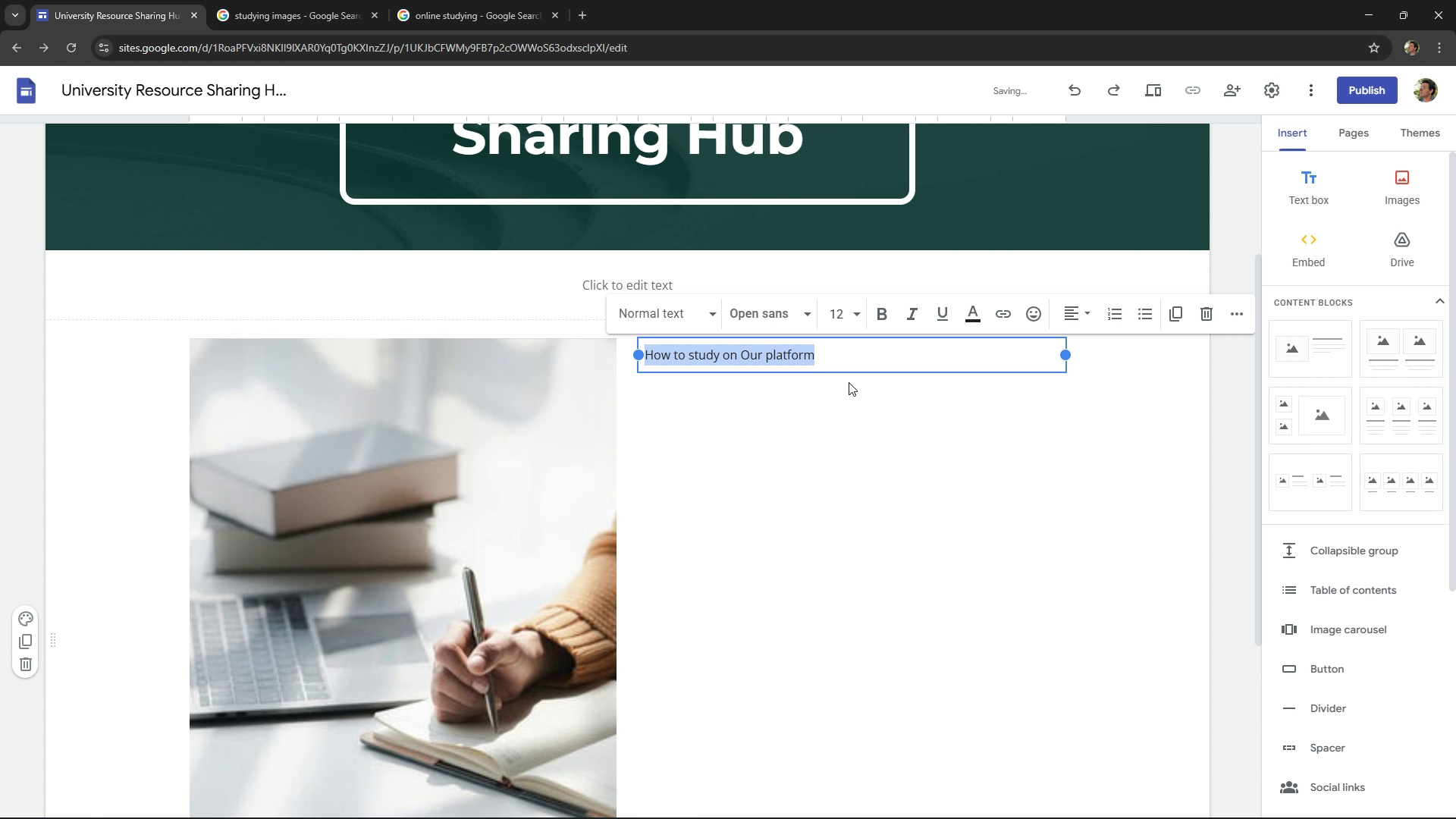 
key(Control+A)
 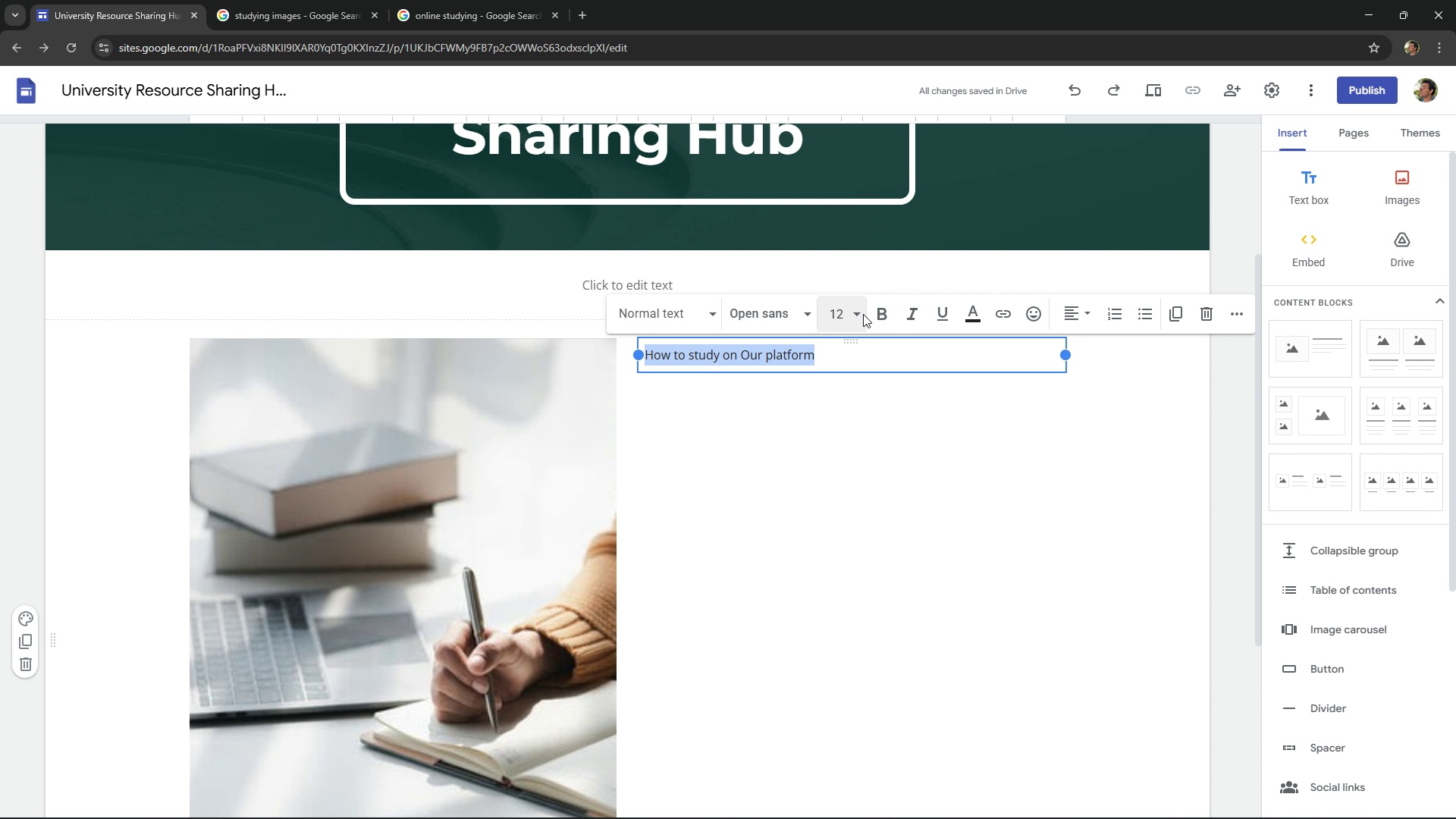 
left_click([863, 314])
 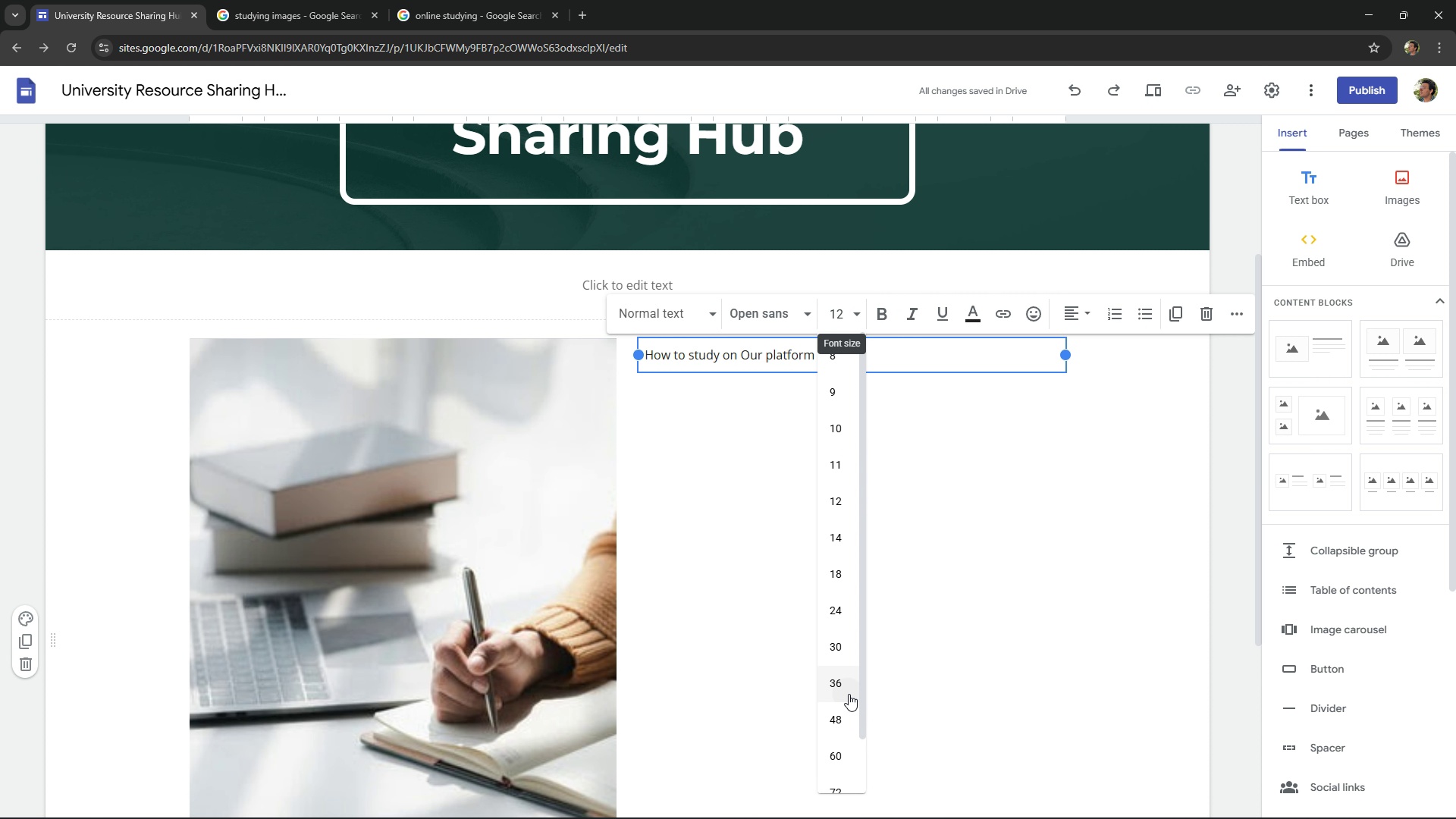 
left_click([849, 694])
 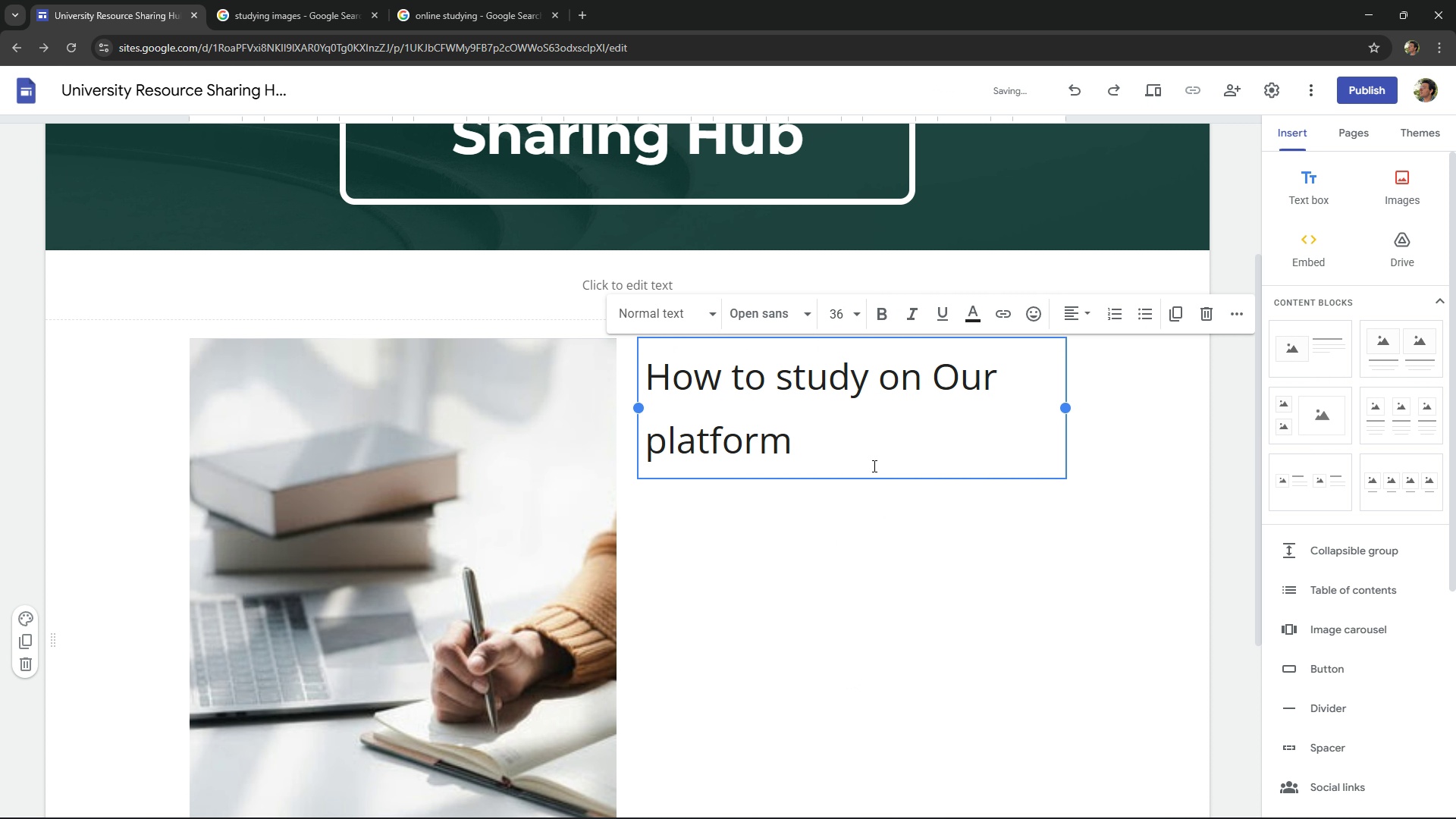 
left_click([869, 447])
 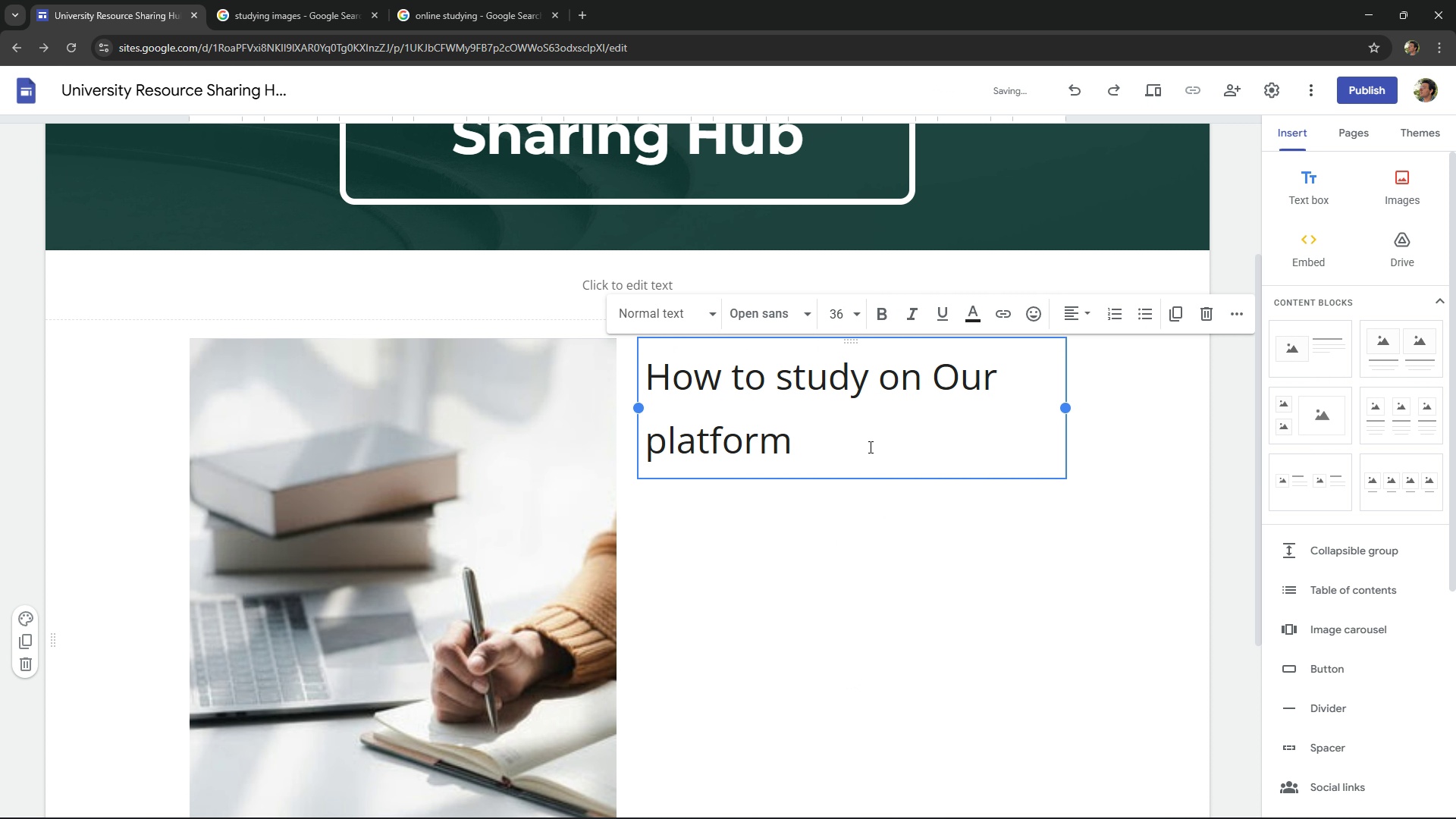 
key(Space)
 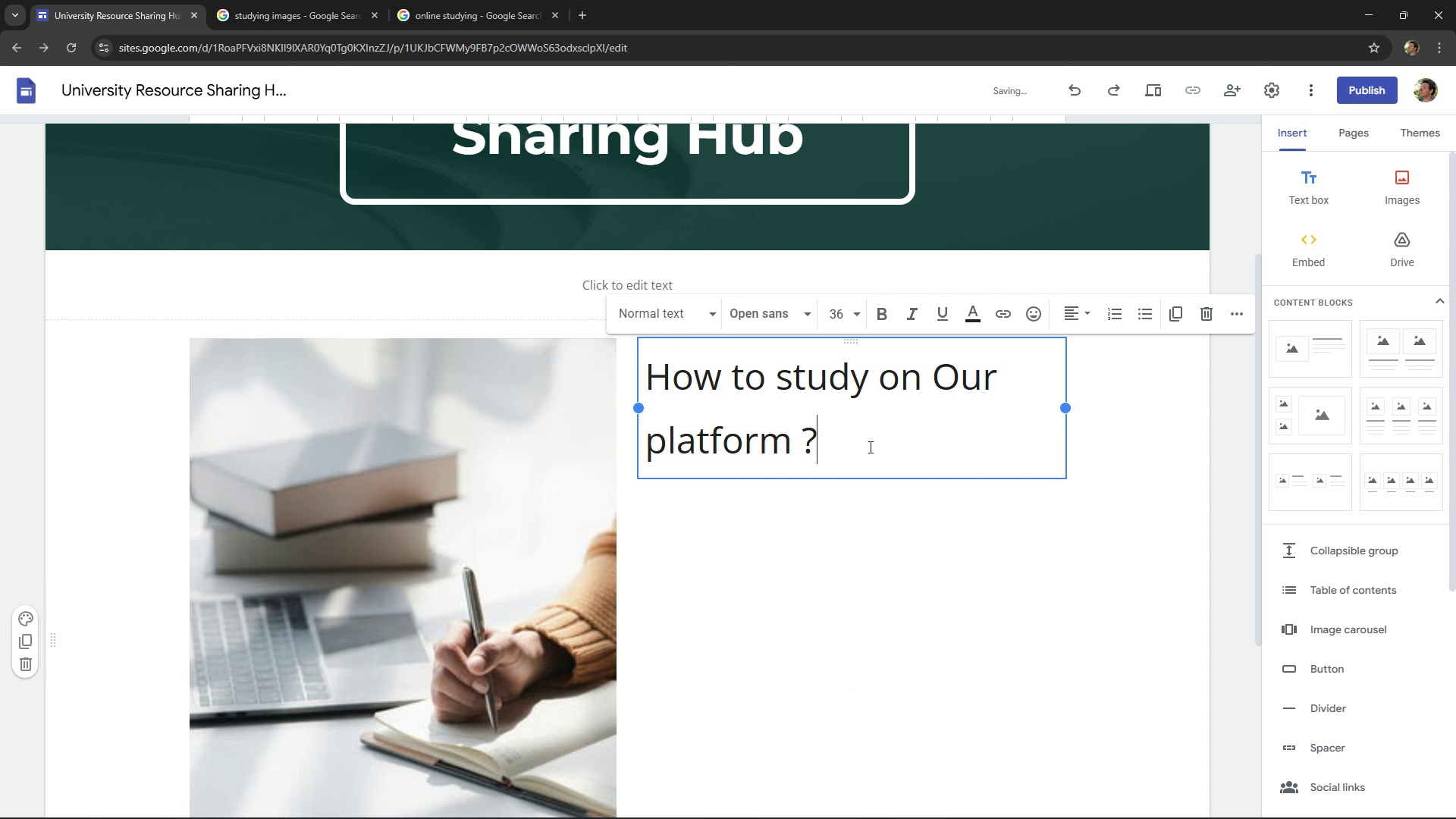 
key(Shift+ShiftRight)
 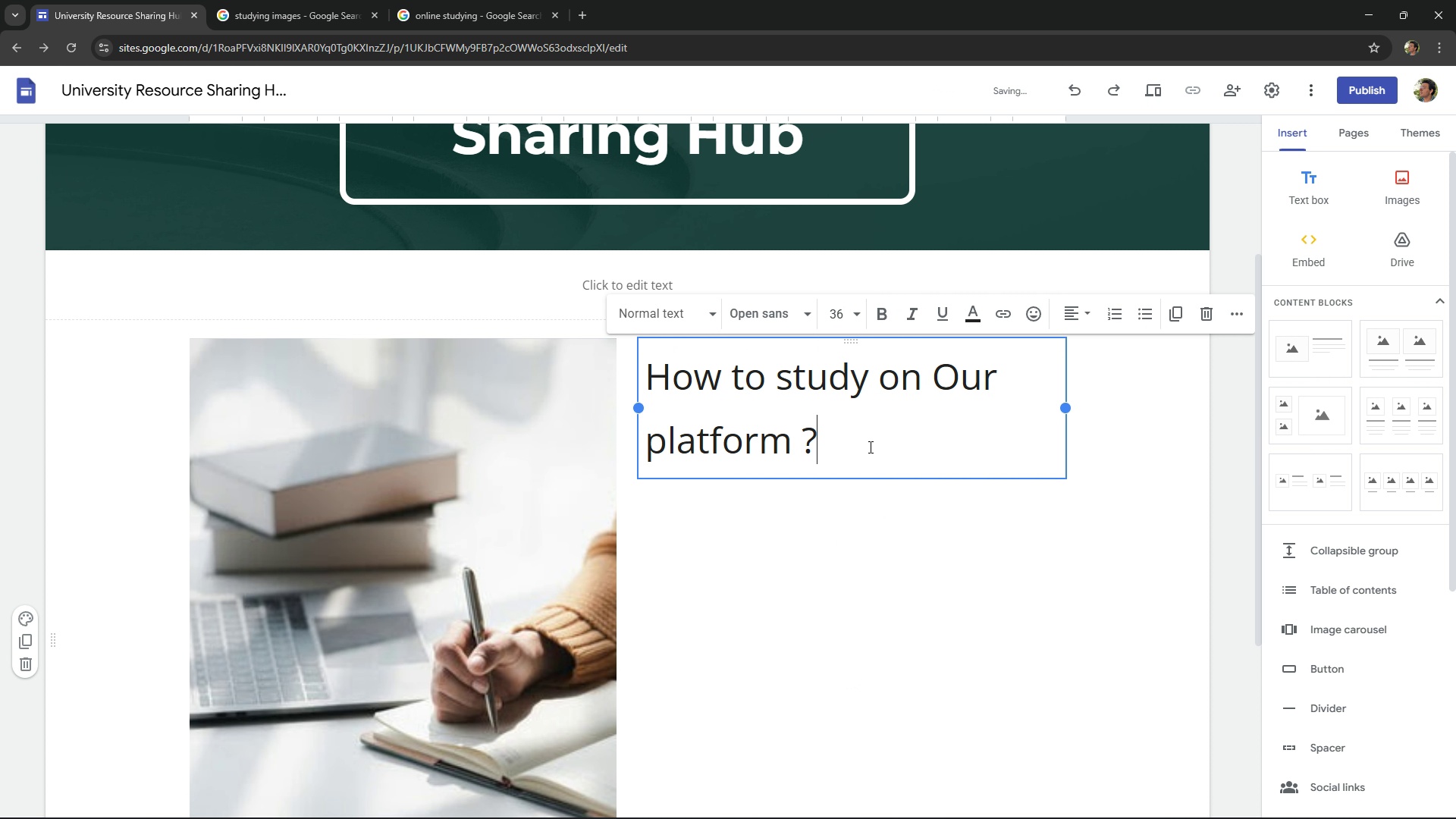 
key(Shift+Slash)
 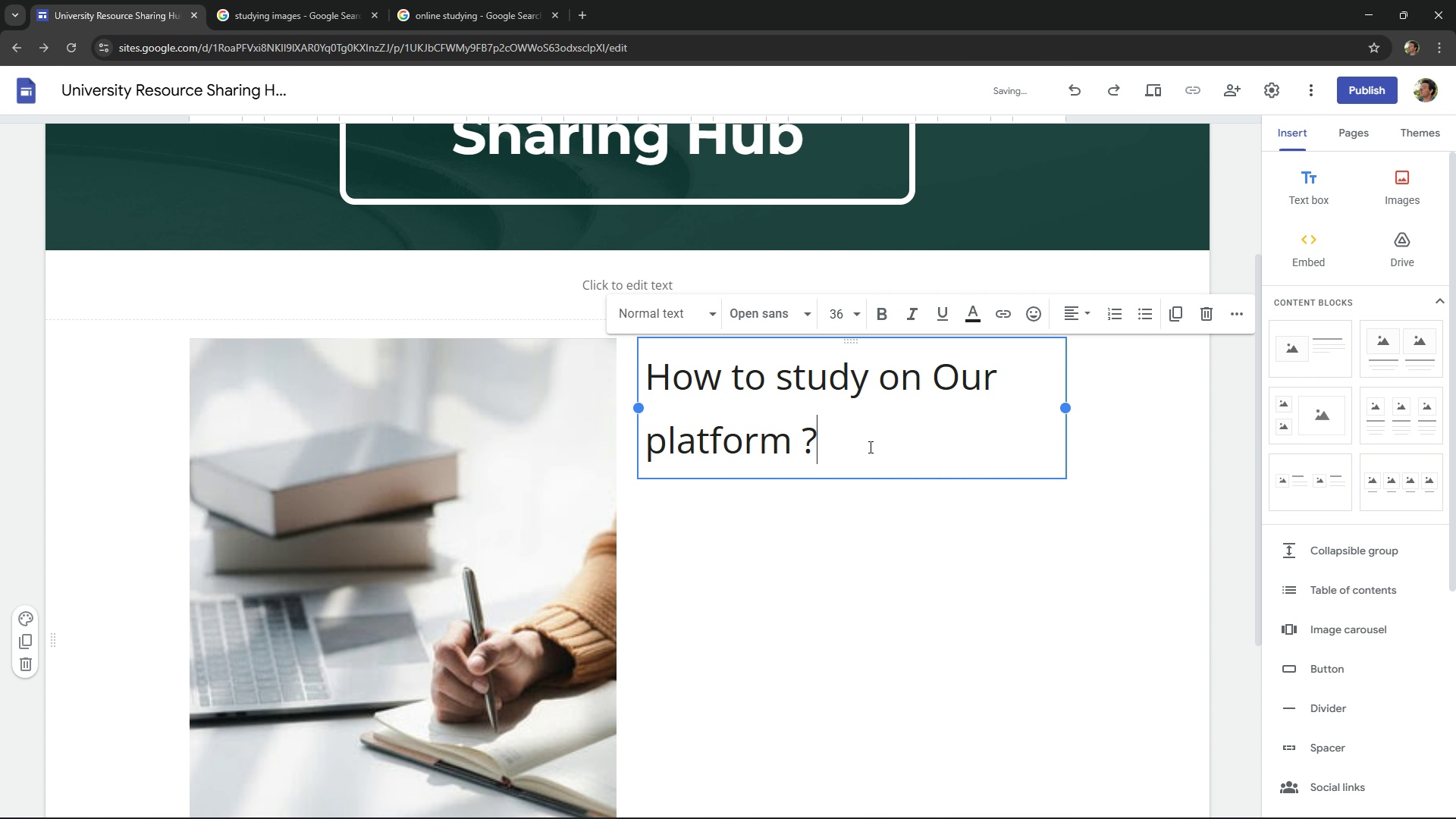 
double_click([869, 447])
 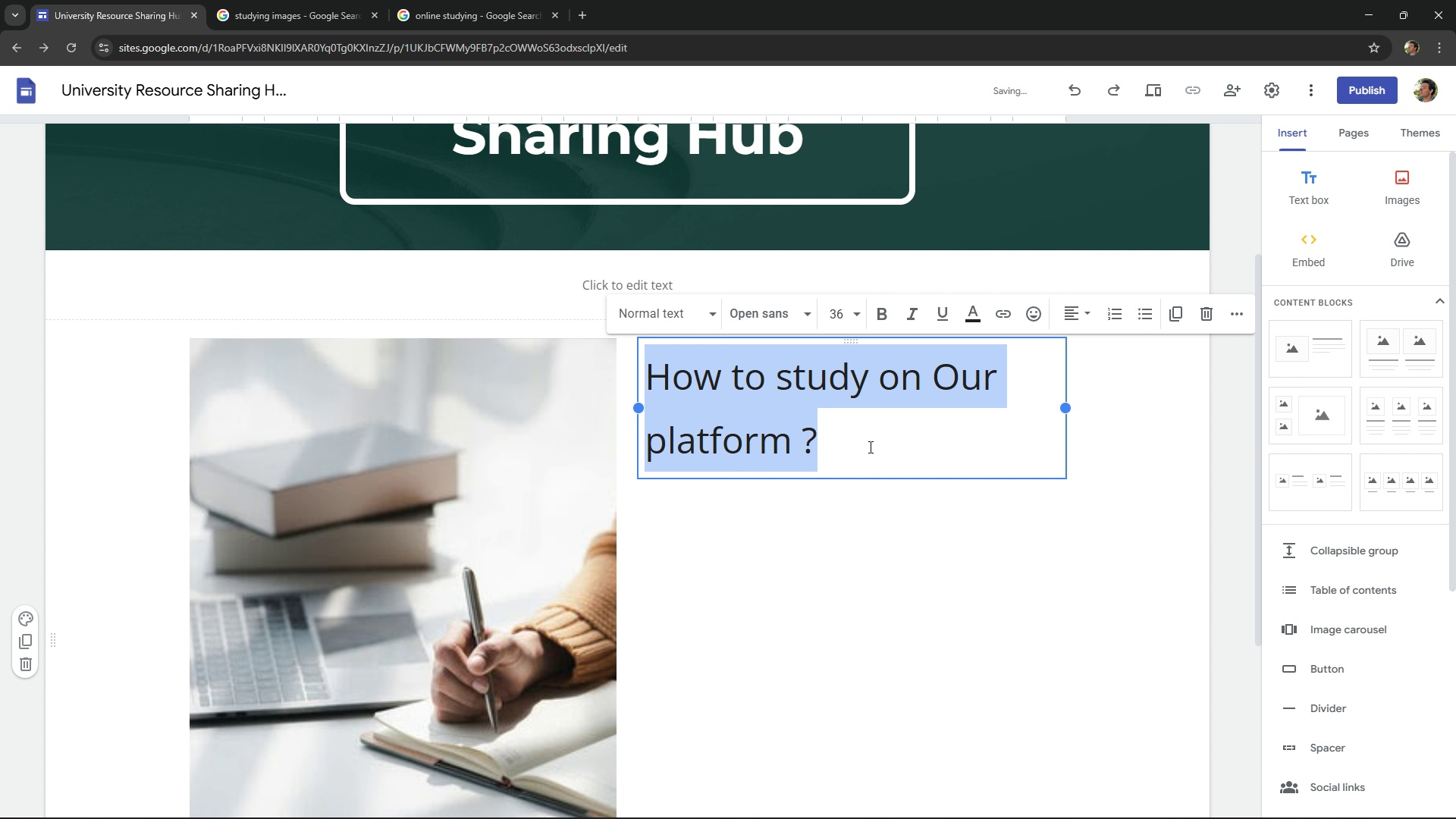 
triple_click([869, 447])
 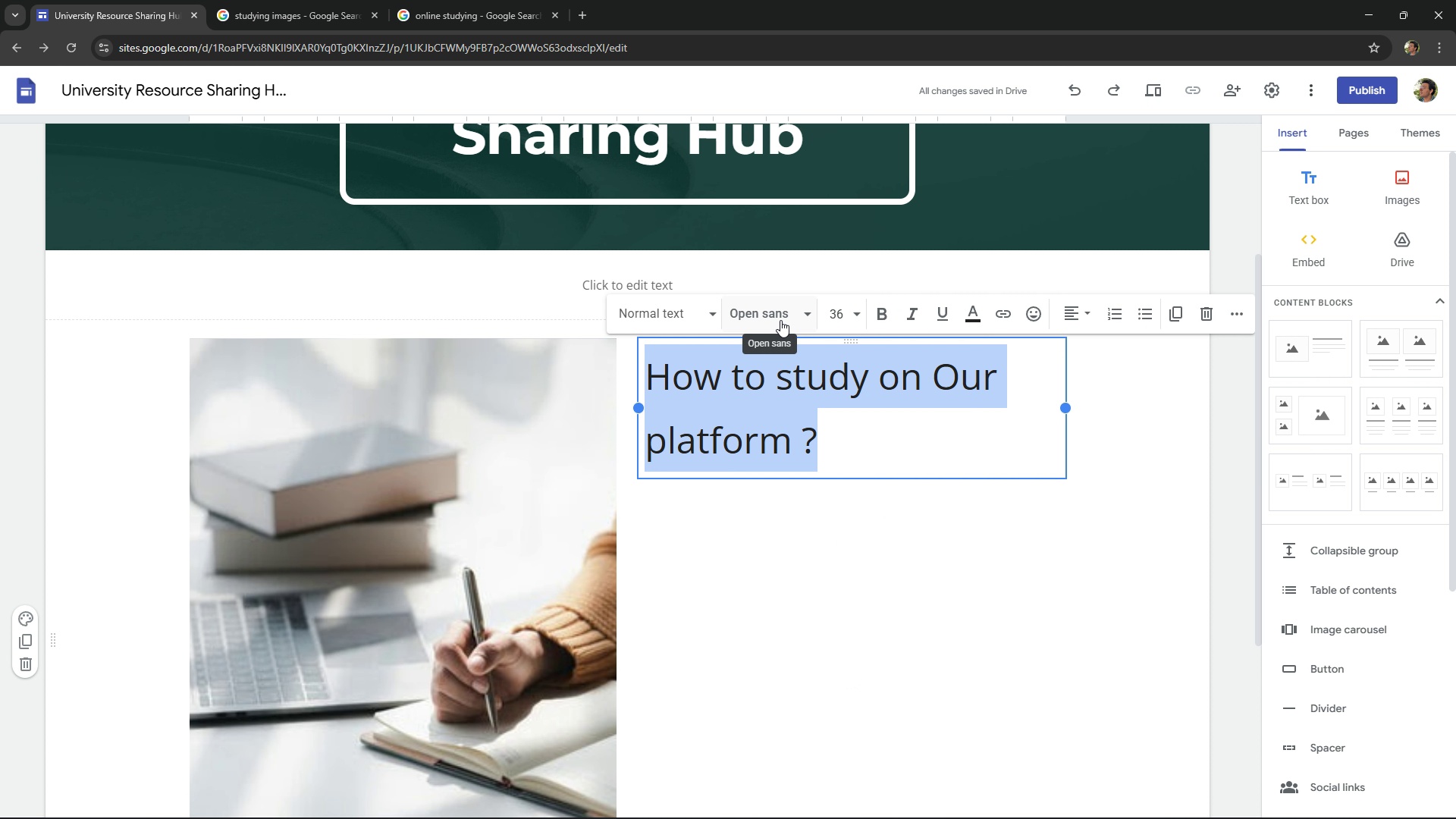 
left_click([1236, 315])
 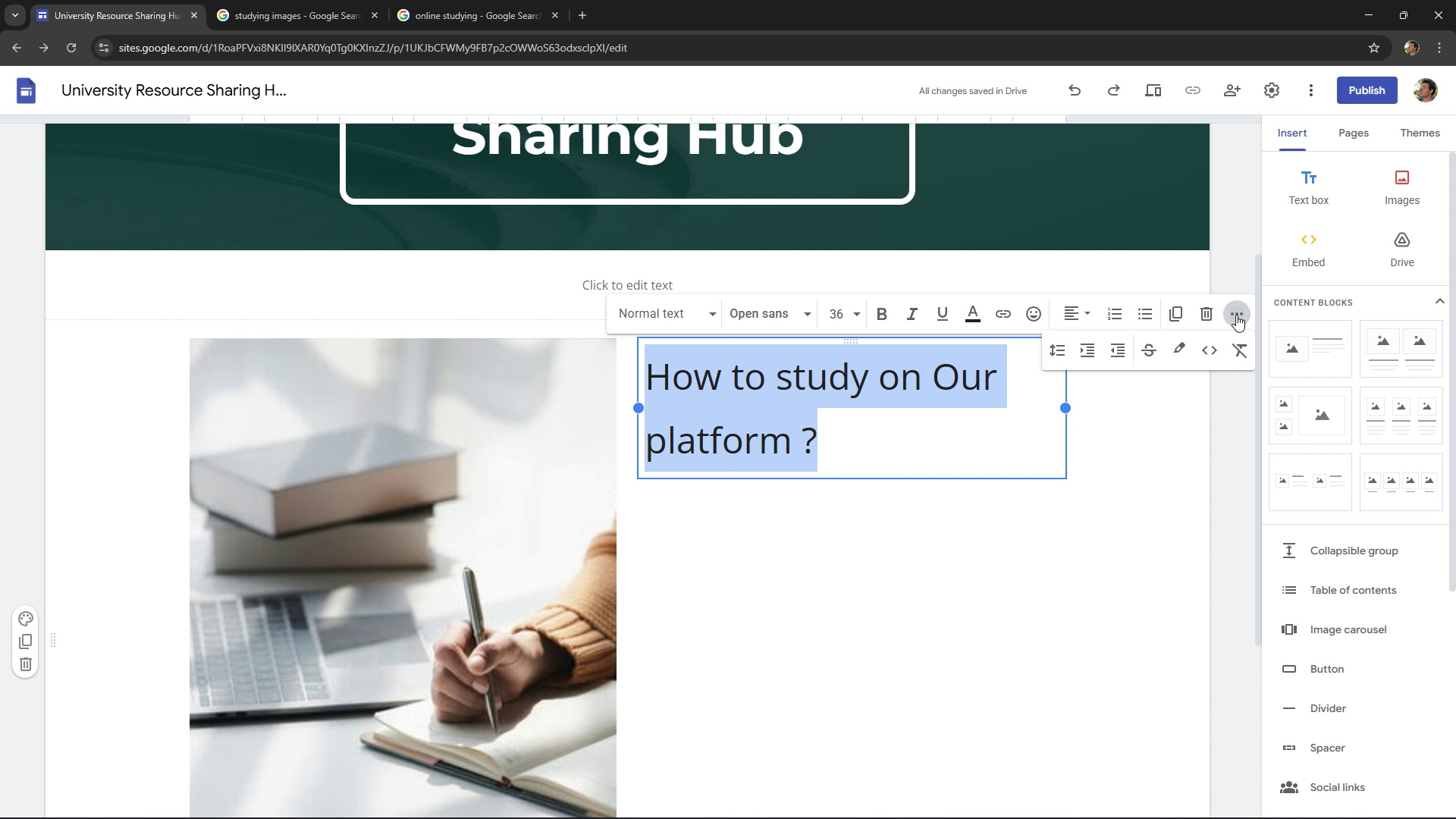 
left_click([1236, 315])
 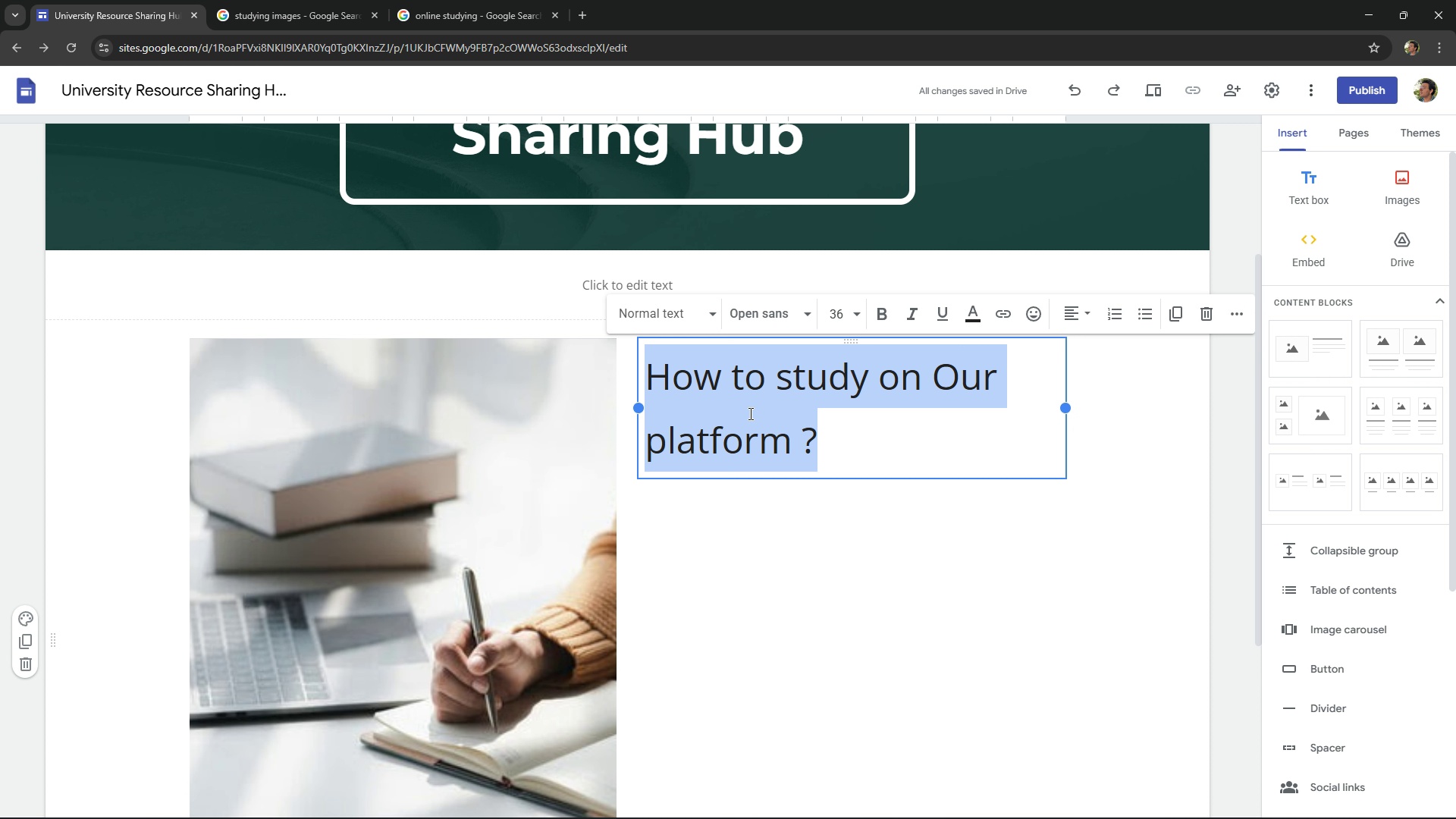 
right_click([719, 416])
 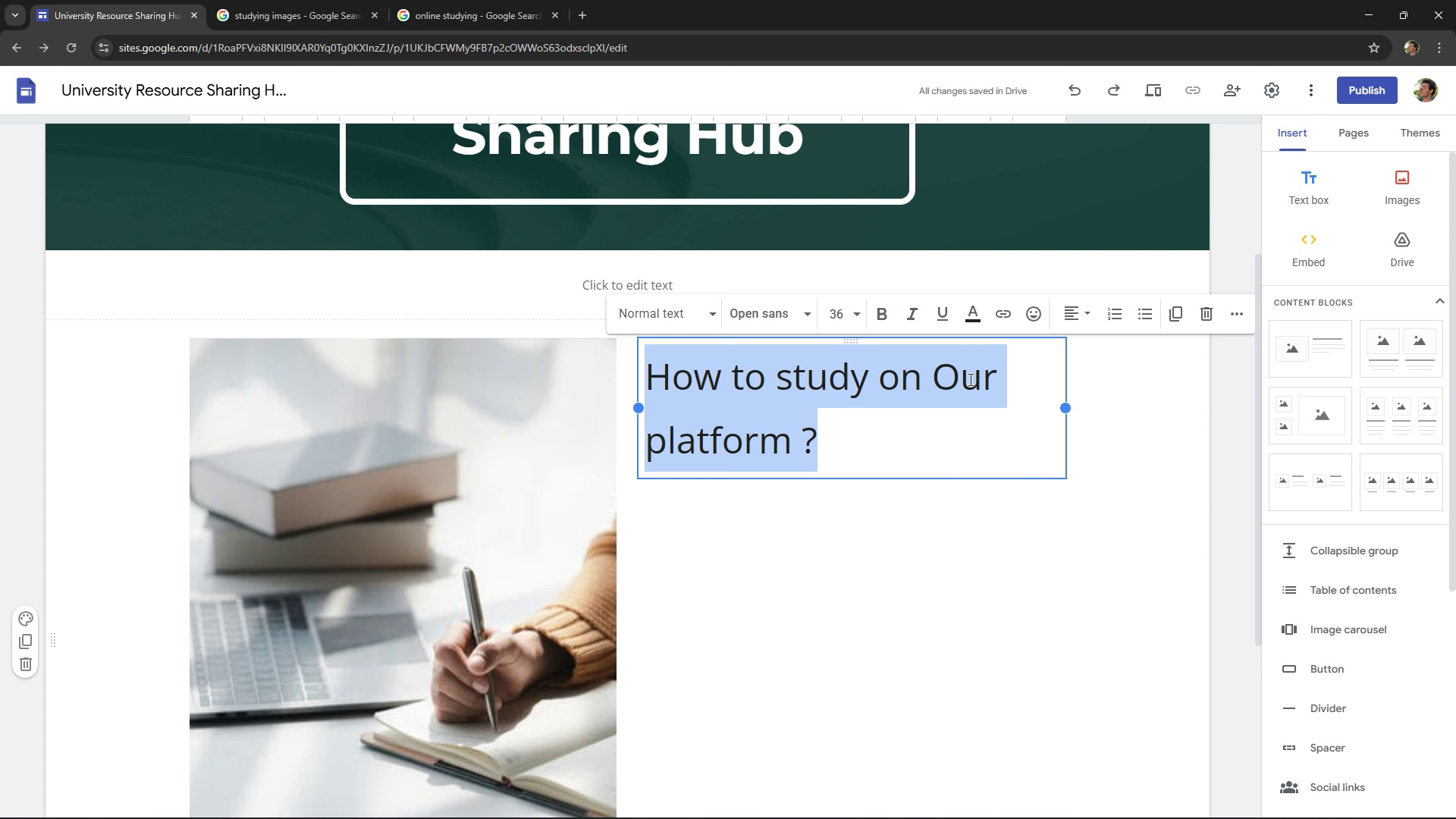 
double_click([945, 359])
 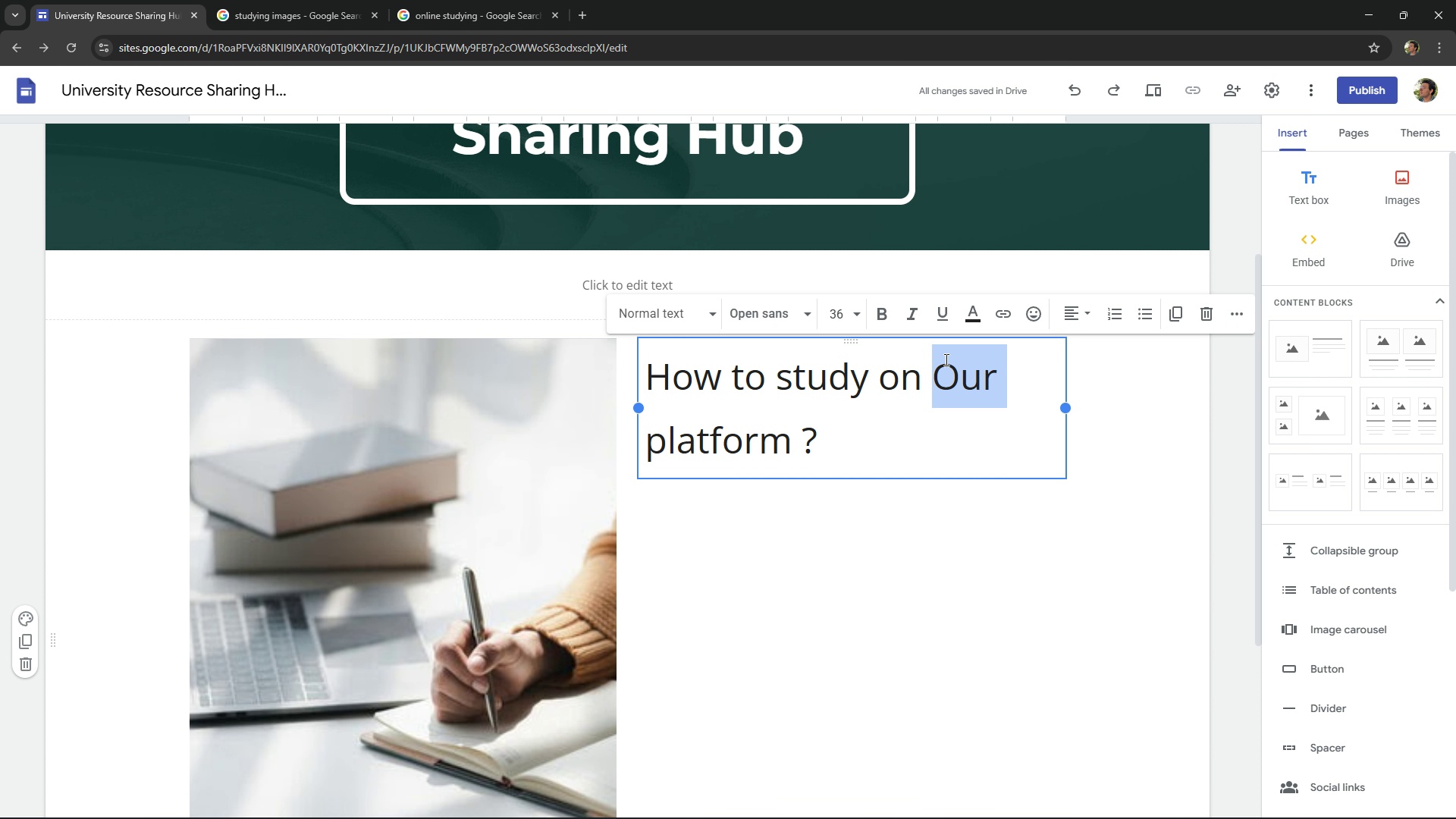 
triple_click([945, 359])
 